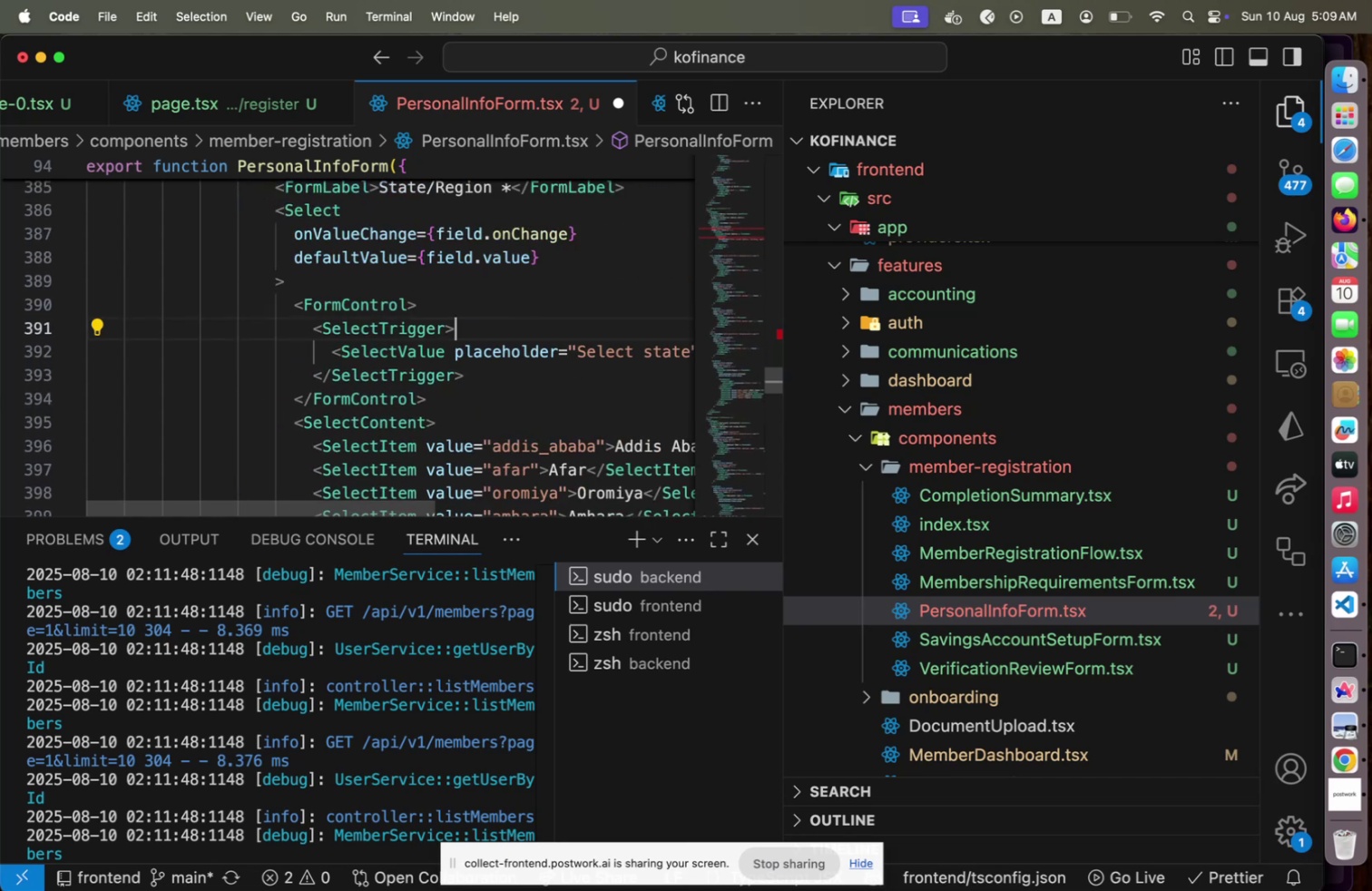 
key(Alt+Shift+F)
 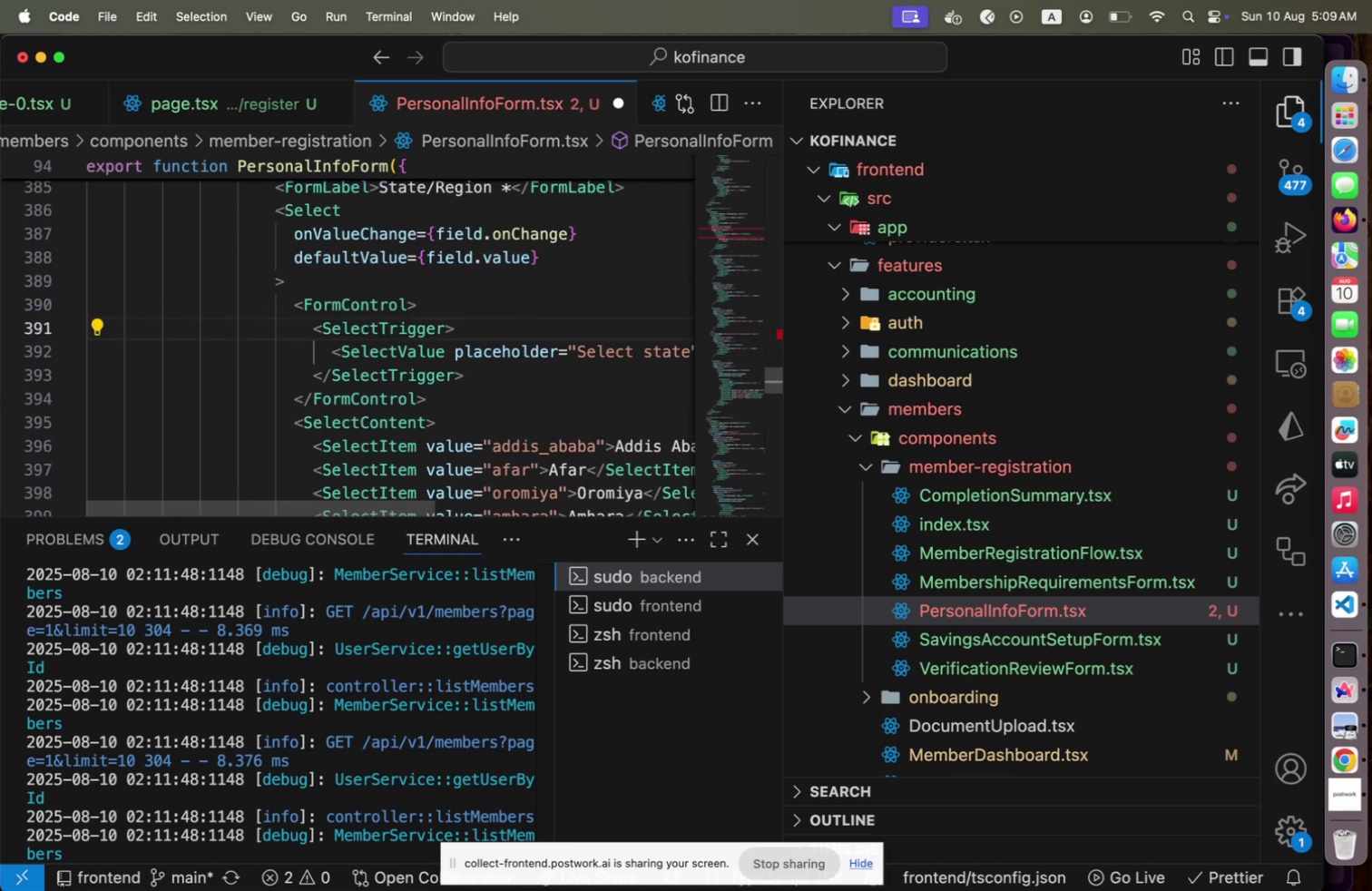 
key(ArrowUp)
 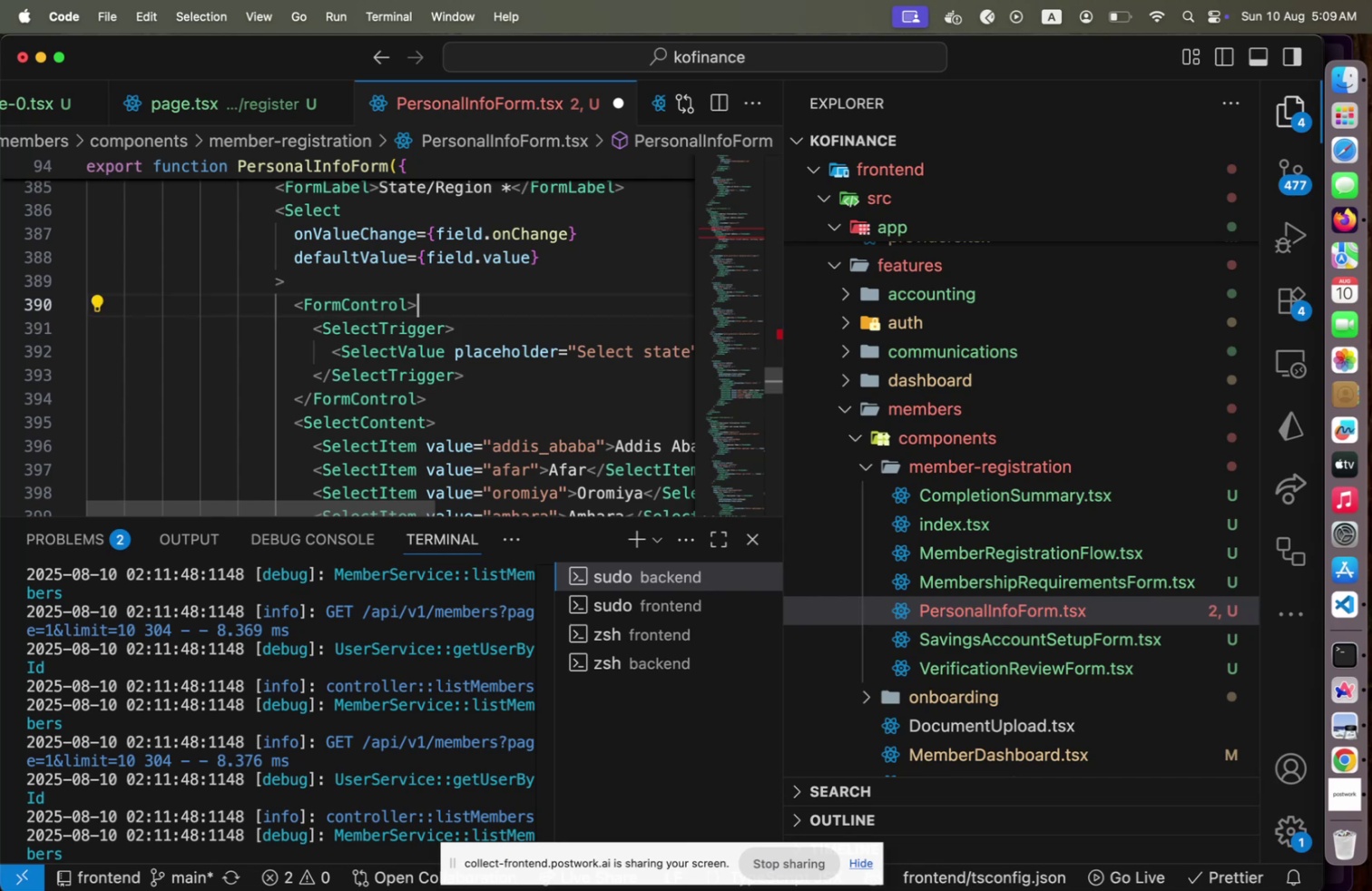 
key(ArrowUp)
 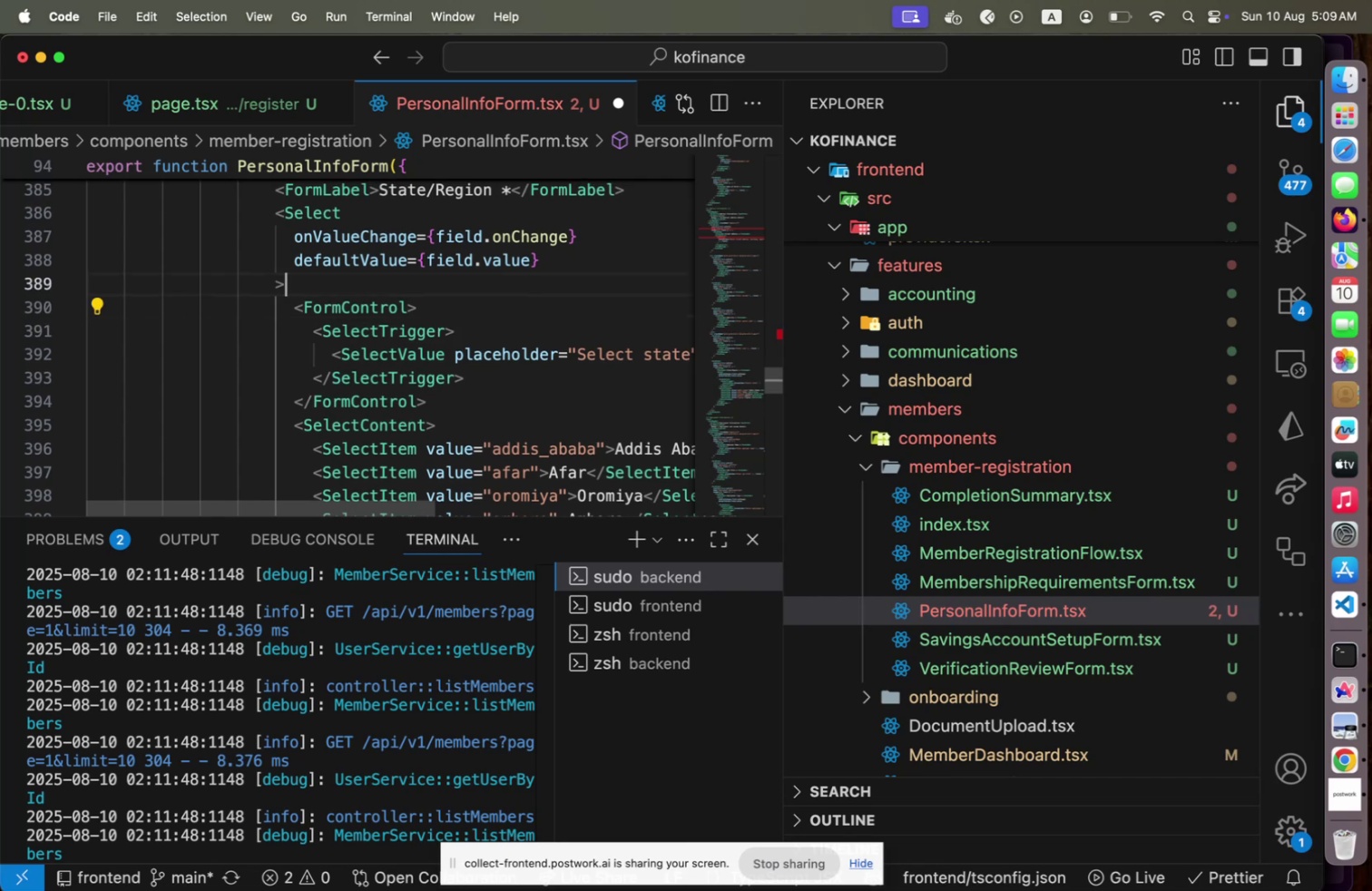 
key(ArrowUp)
 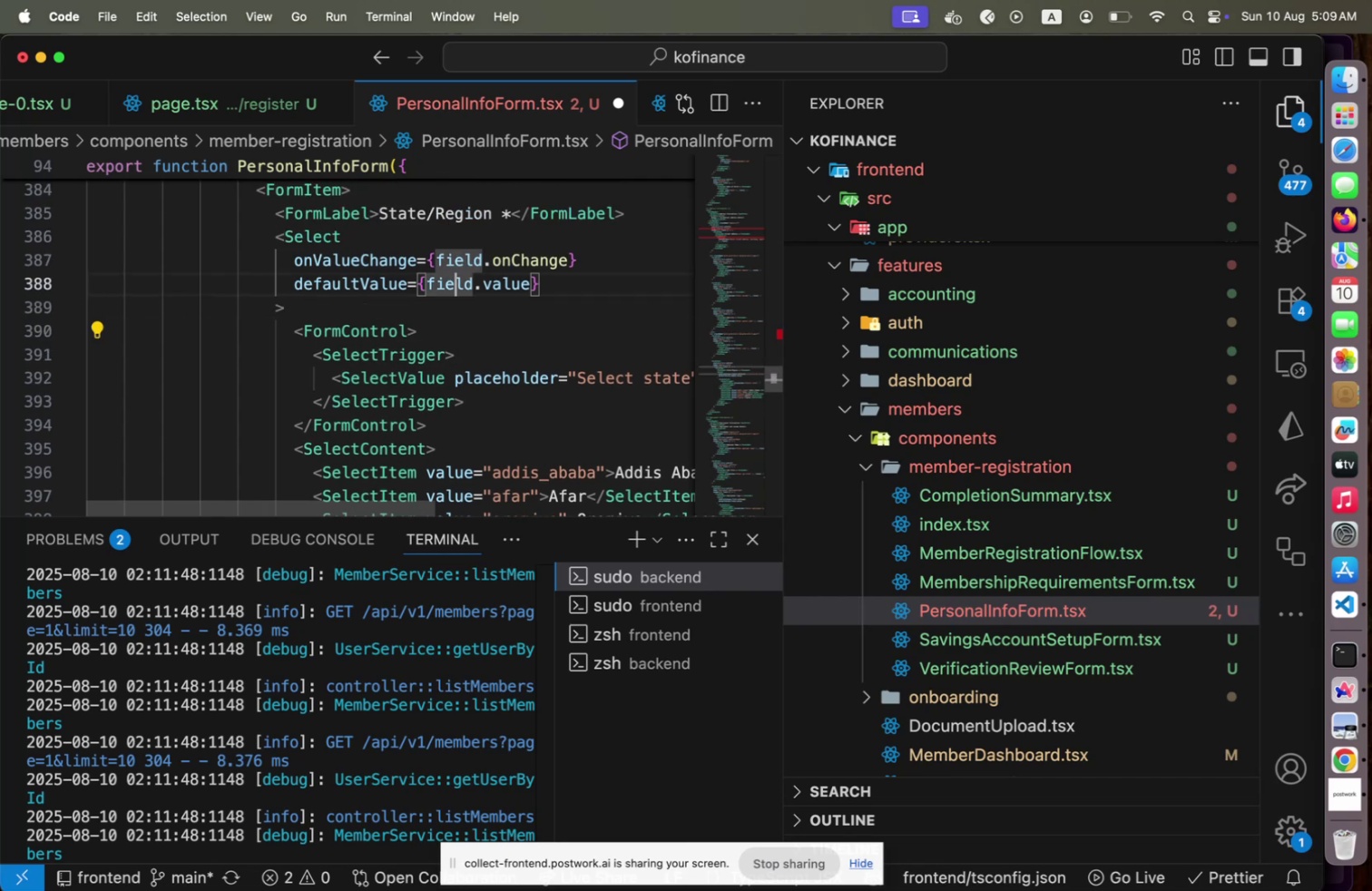 
key(ArrowUp)
 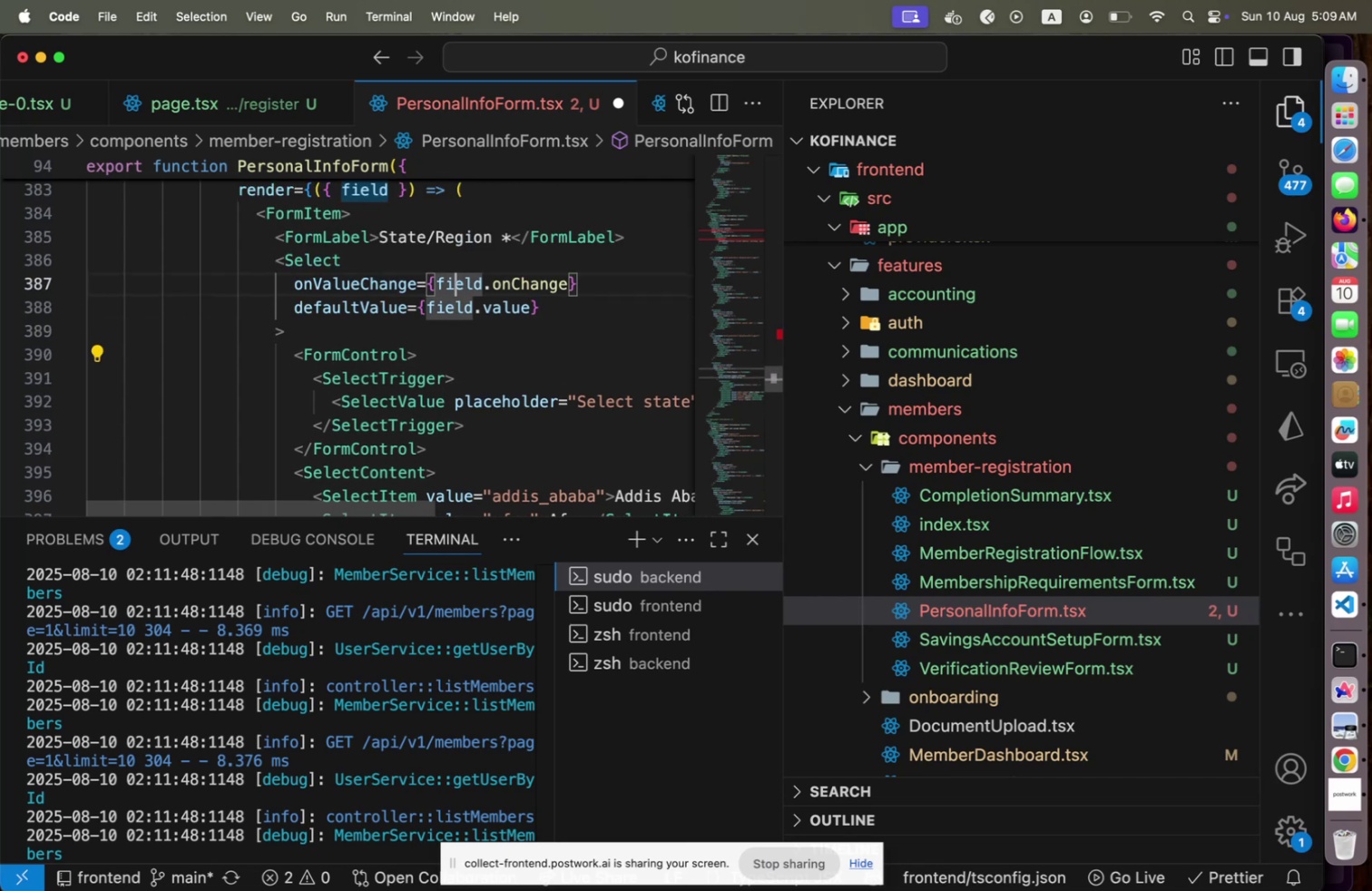 
key(ArrowUp)
 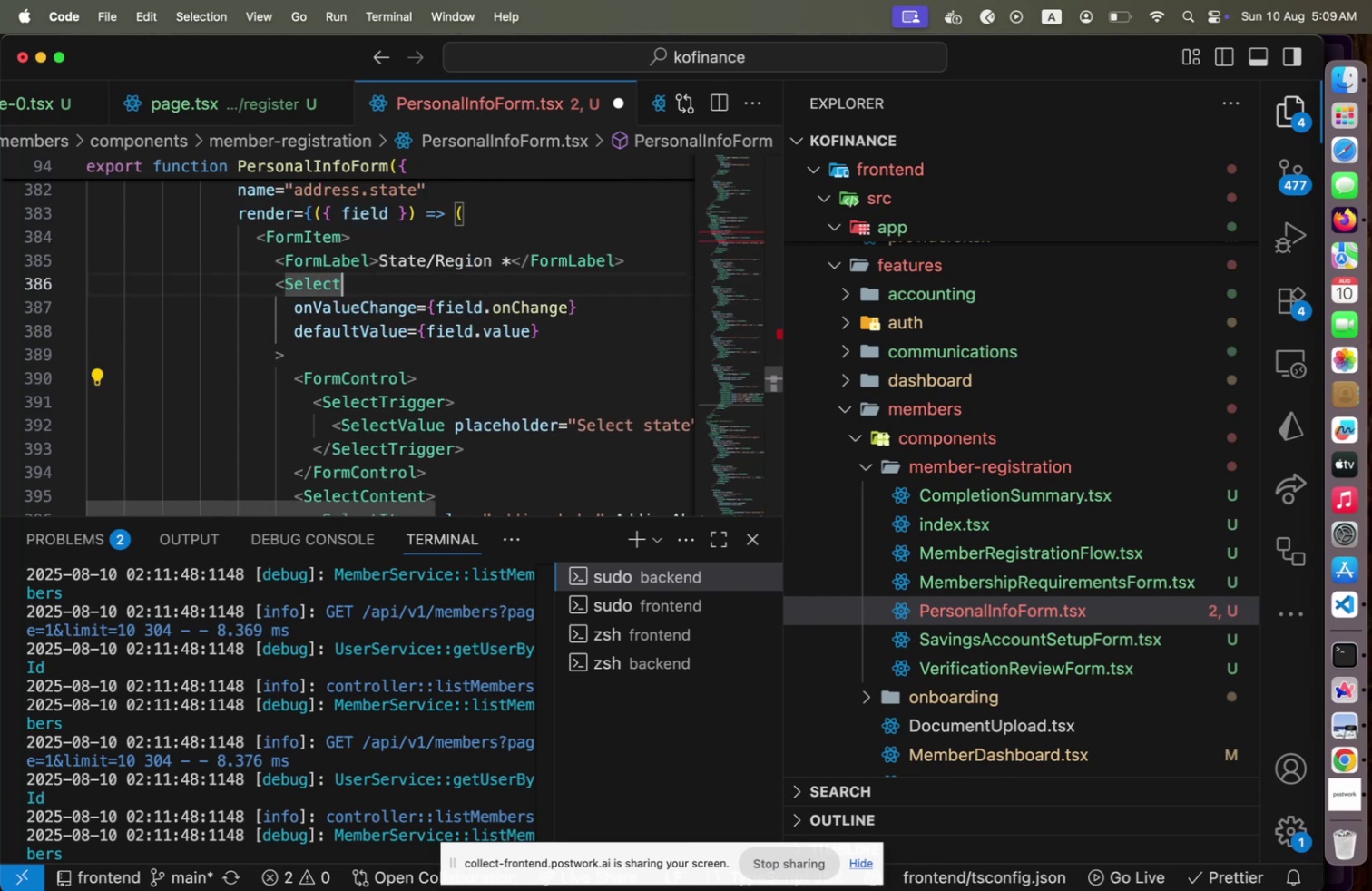 
key(Home)
 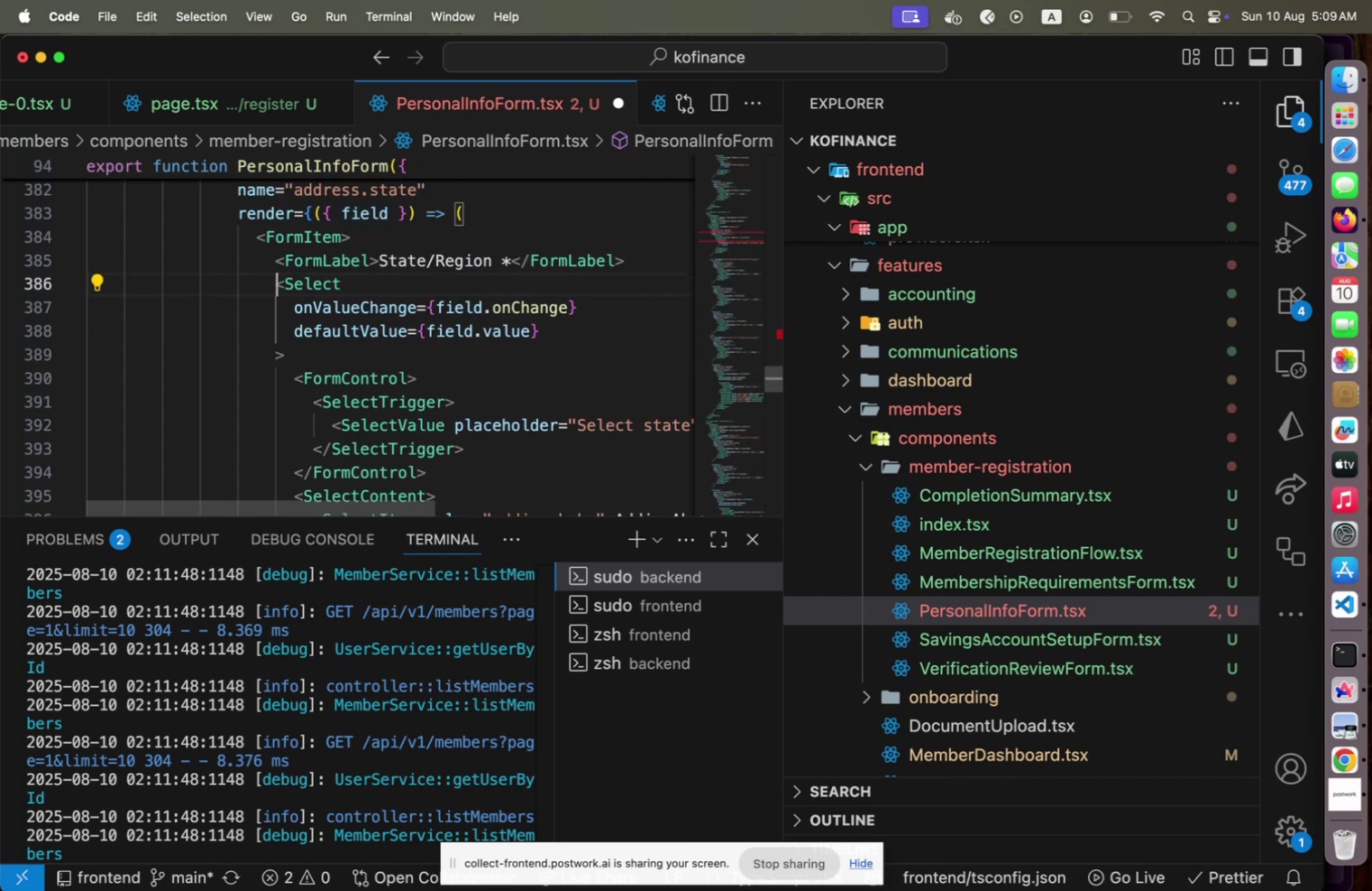 
hold_key(key=ArrowDown, duration=1.5)
 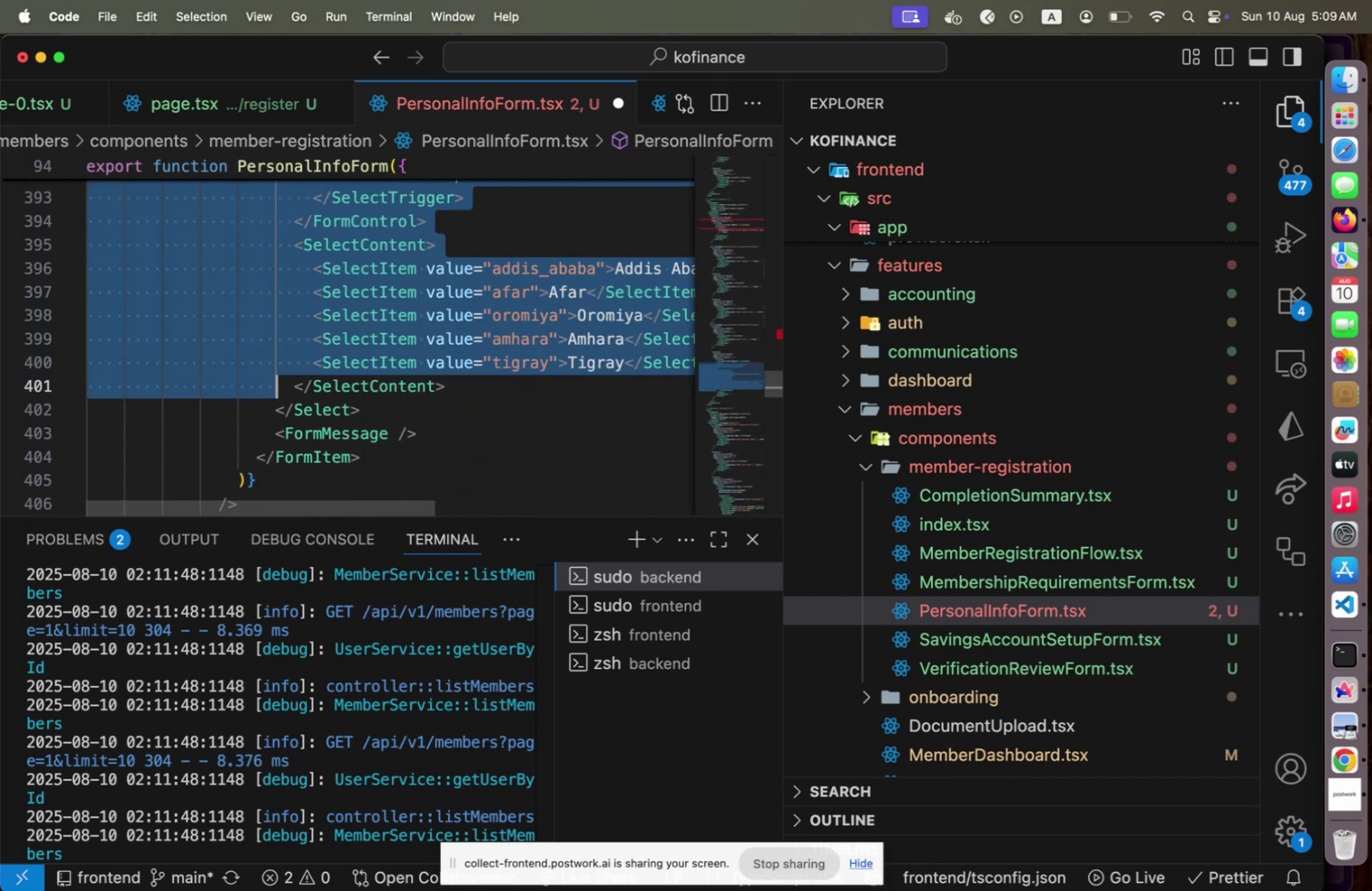 
key(Shift+ArrowDown)
 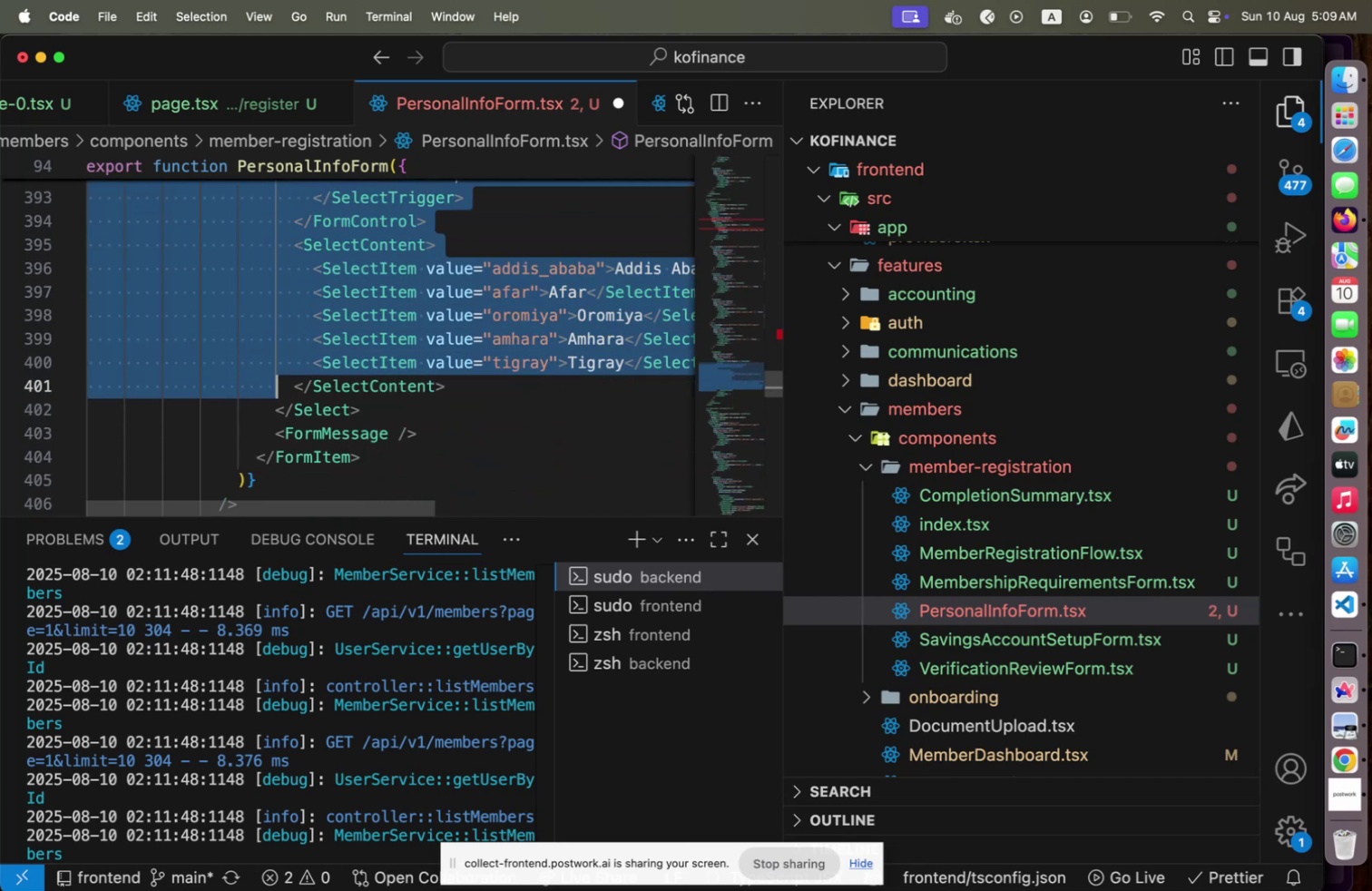 
key(Shift+ArrowDown)
 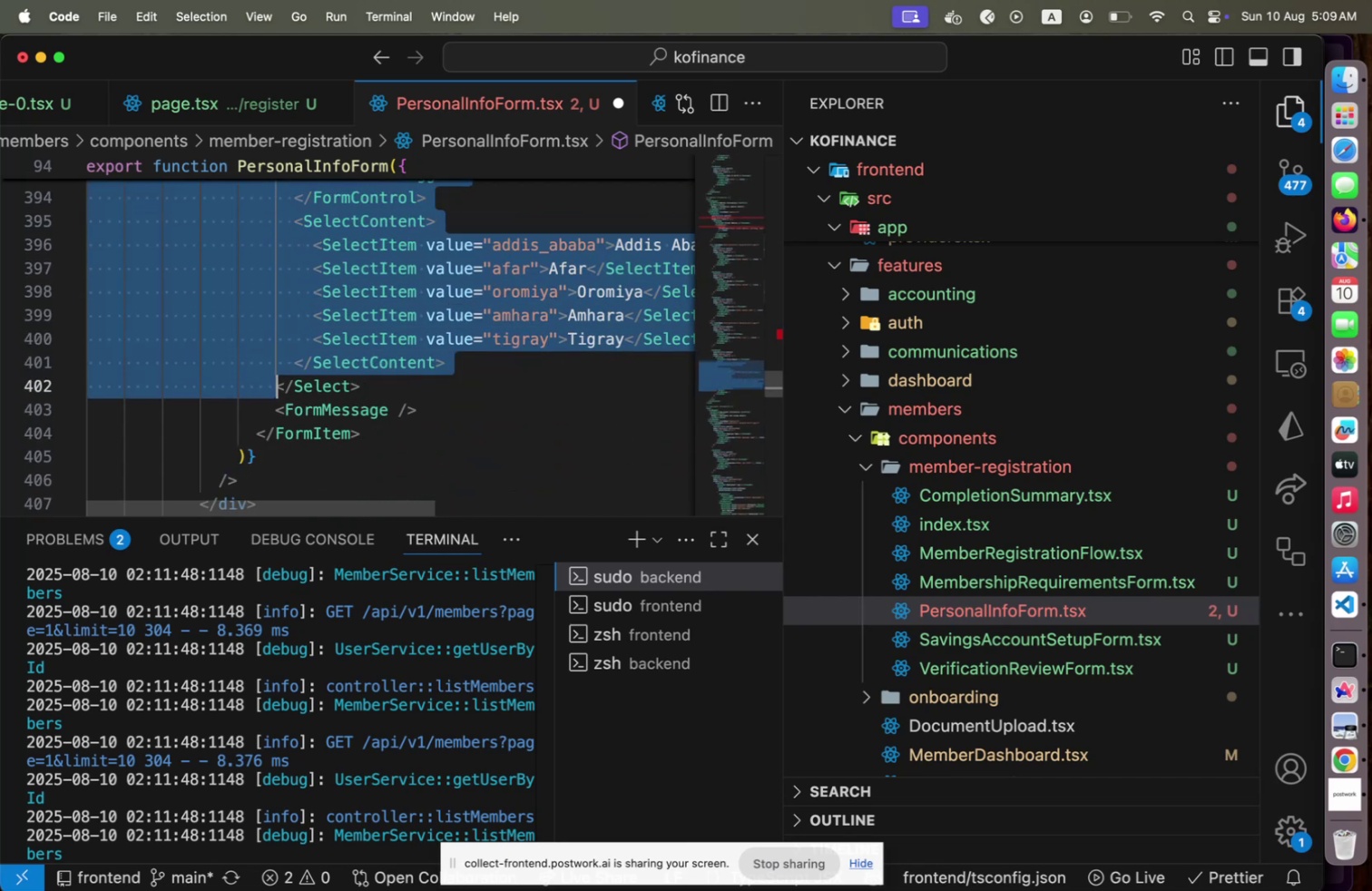 
key(Shift+End)
 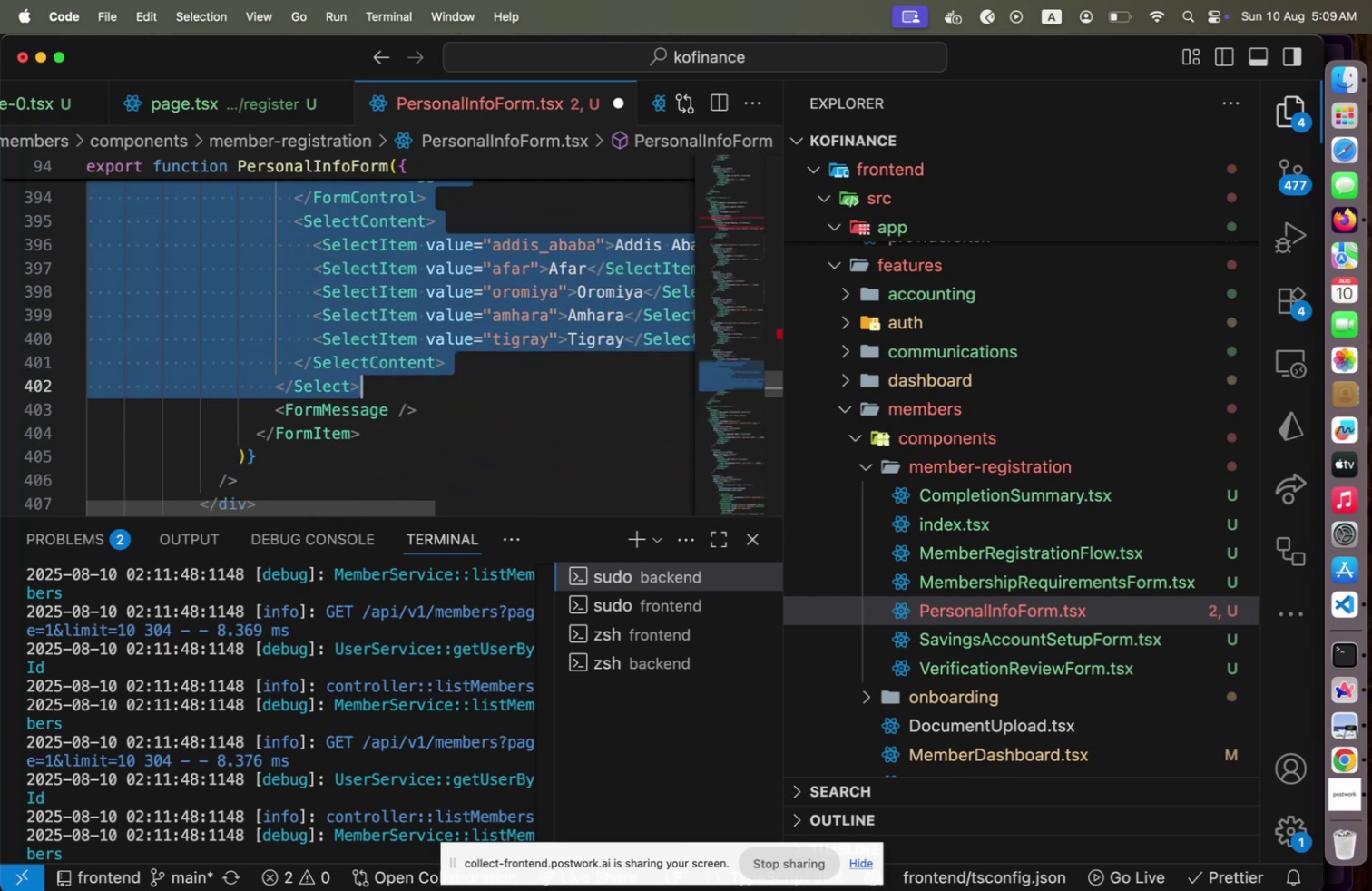 
key(Meta+C)
 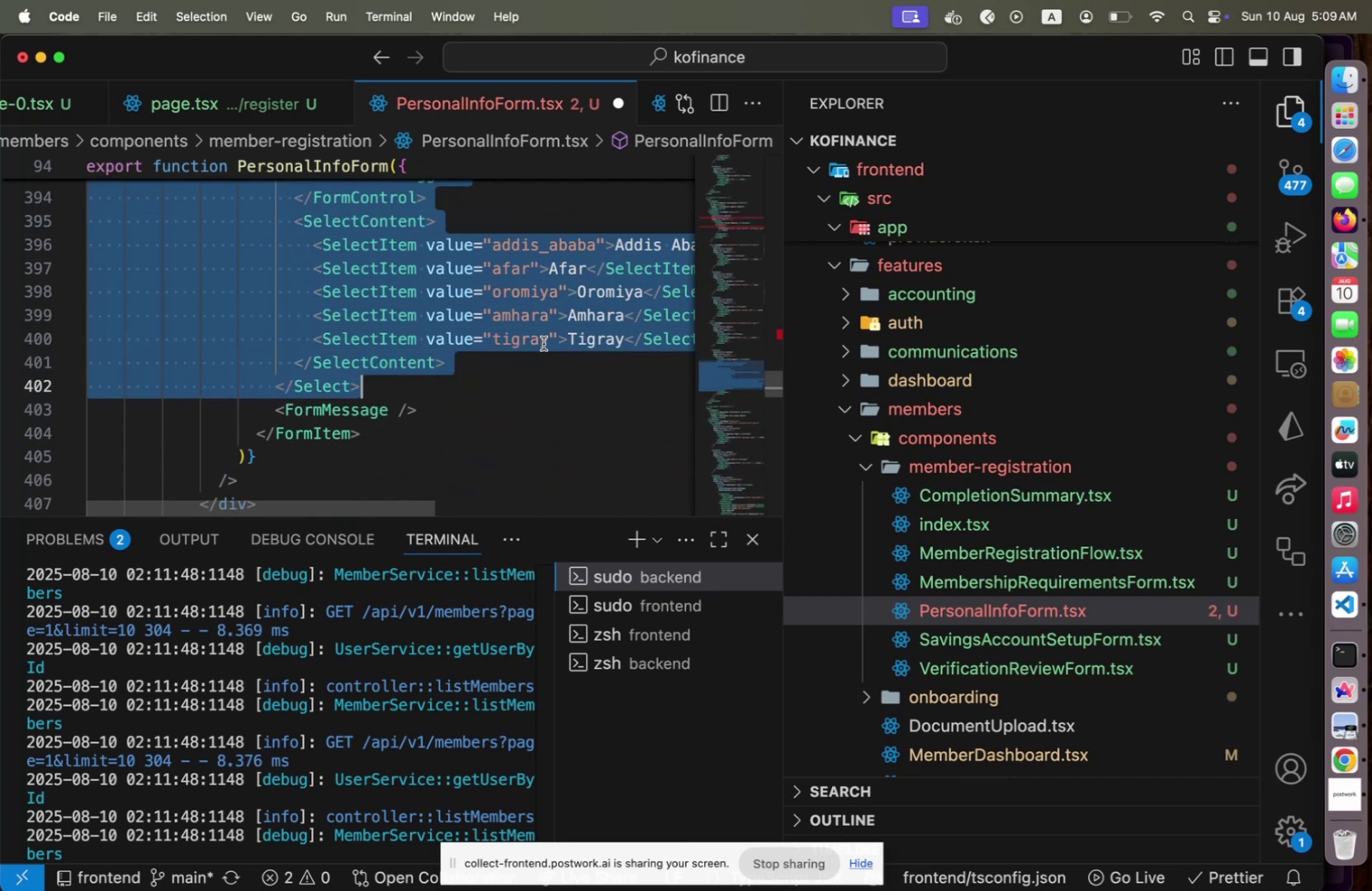 
scroll: coordinate [529, 362], scroll_direction: up, amount: 14.0
 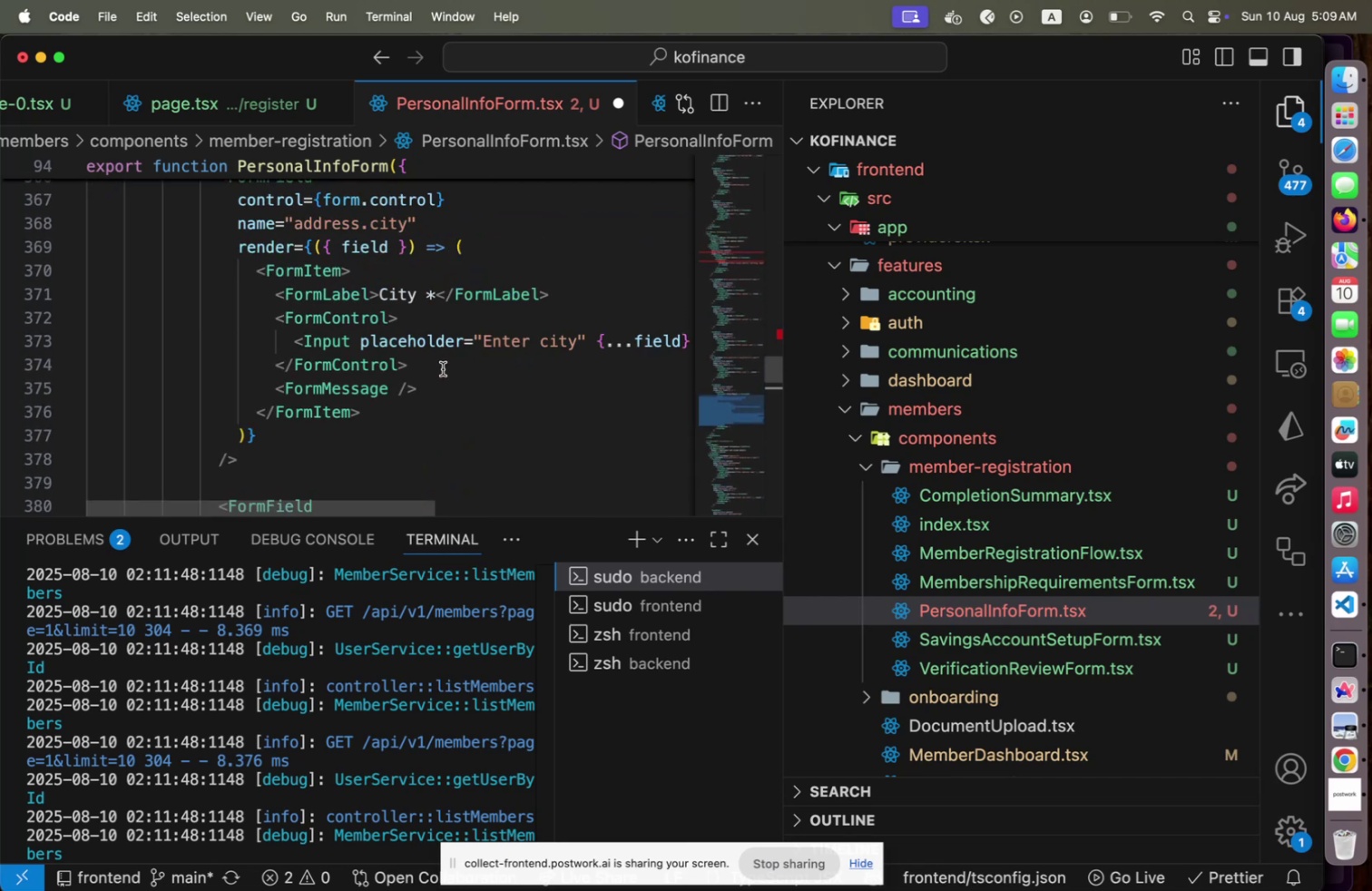 
left_click([452, 369])
 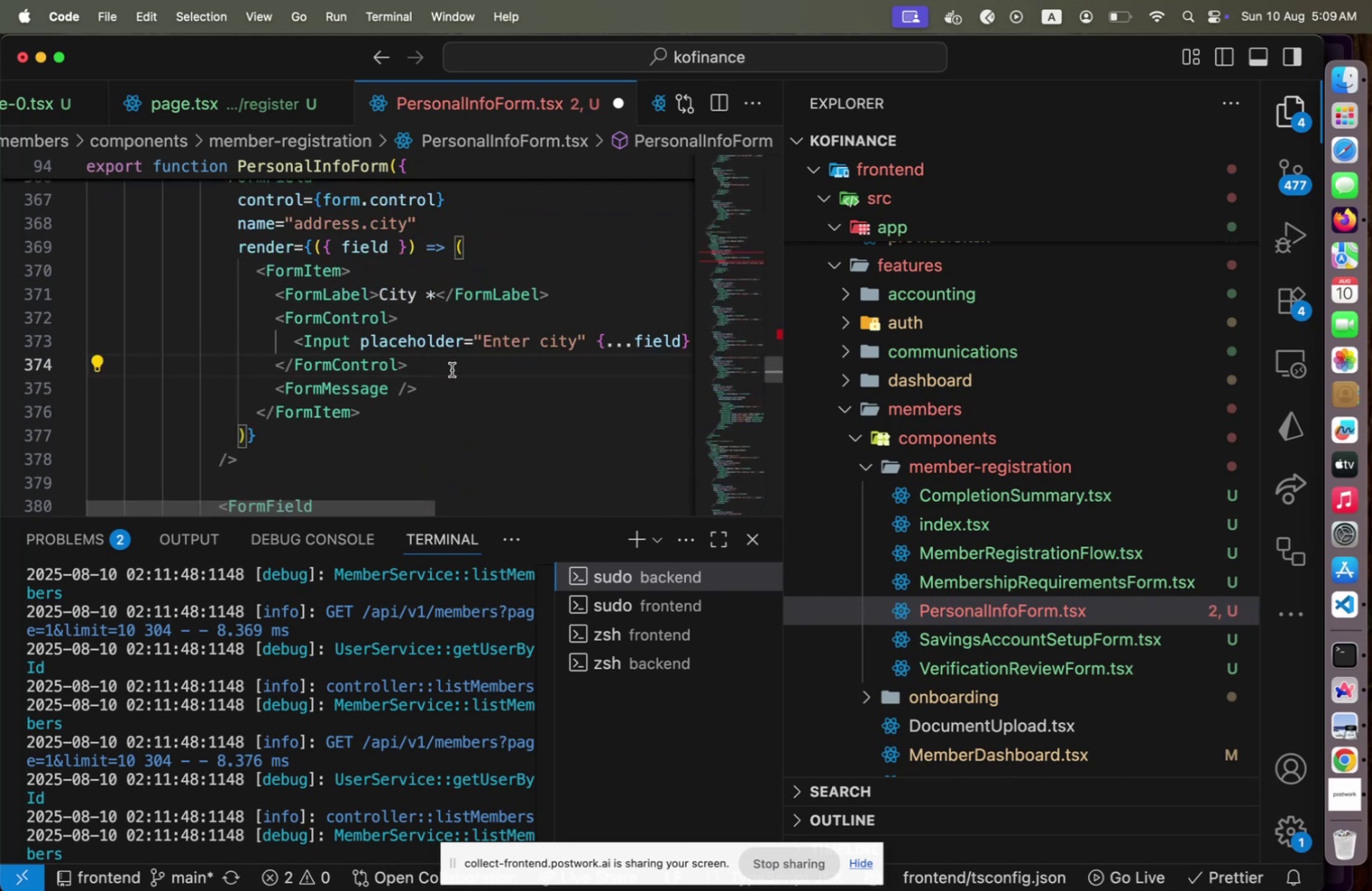 
key(Shift+ArrowUp)
 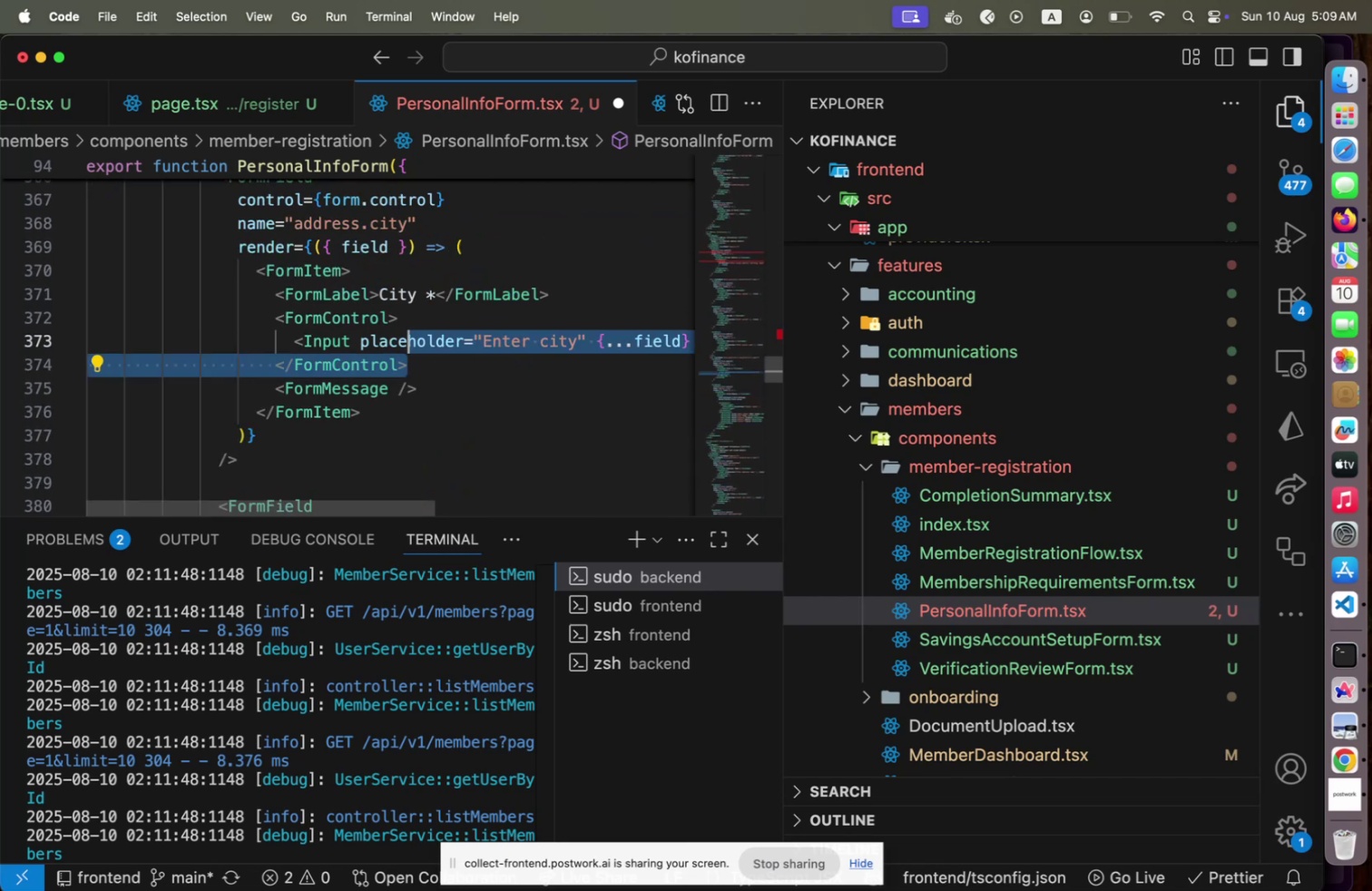 
key(Shift+ArrowUp)
 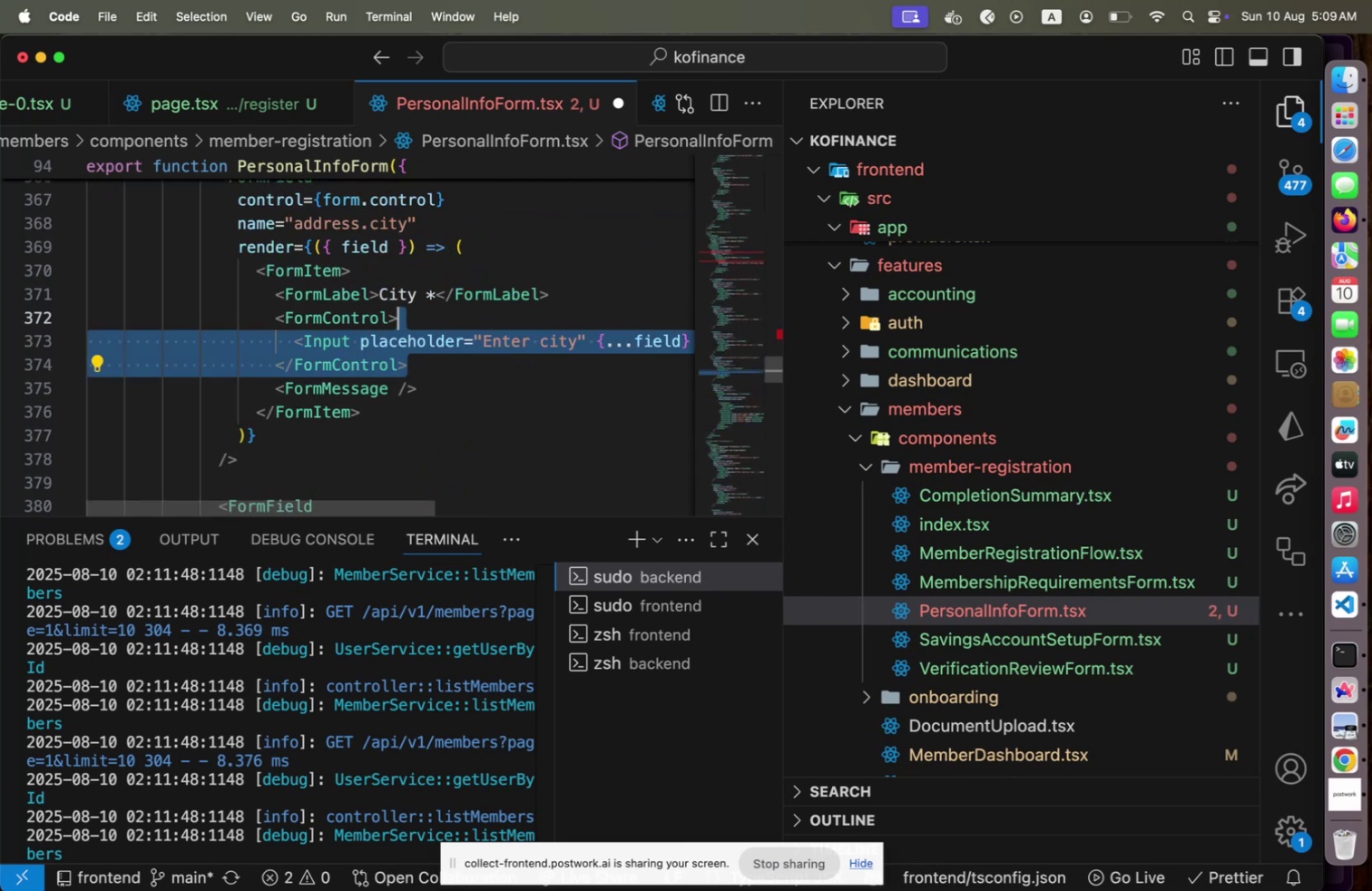 
key(Shift+Home)
 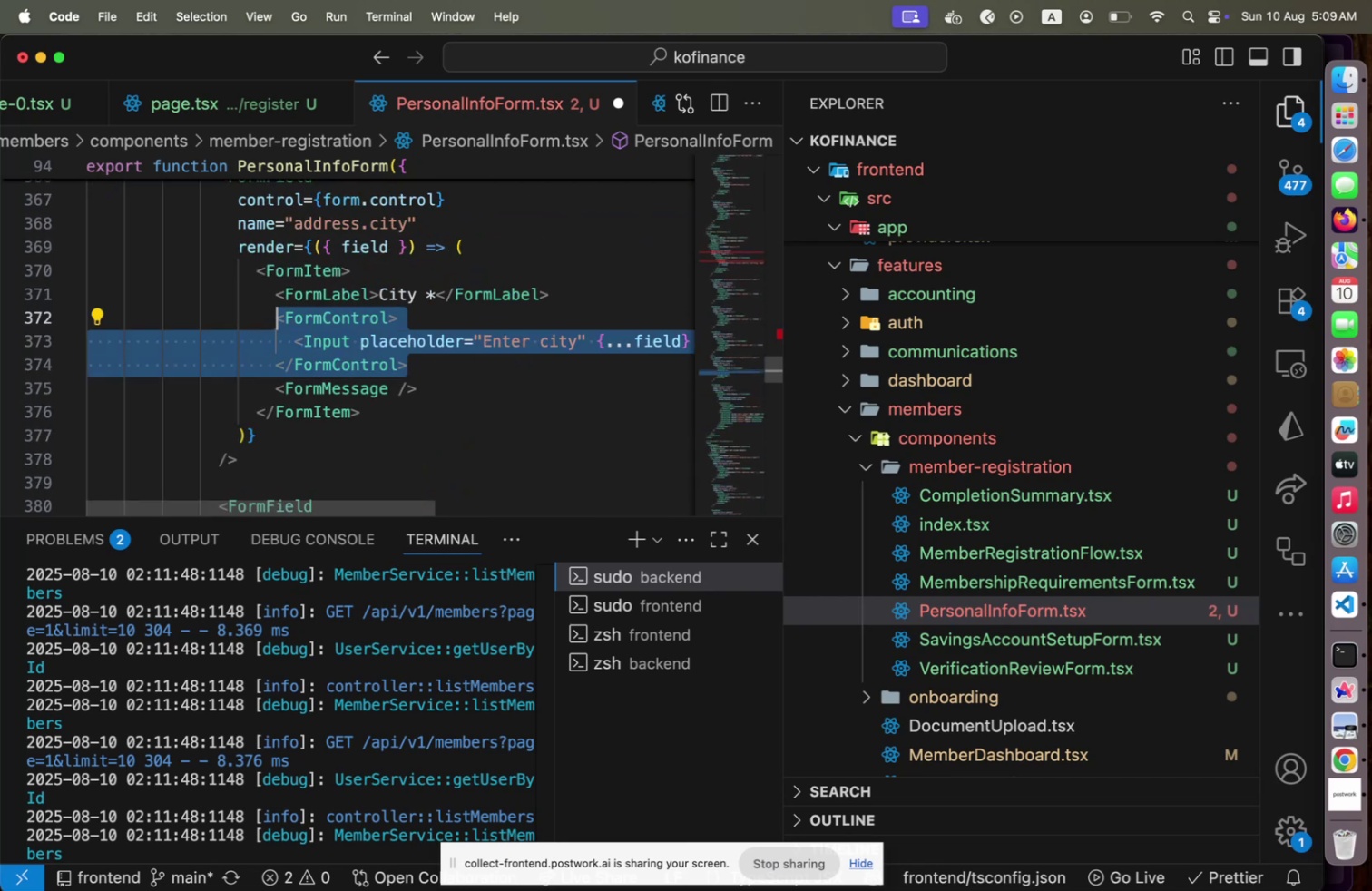 
key(Meta+V)
 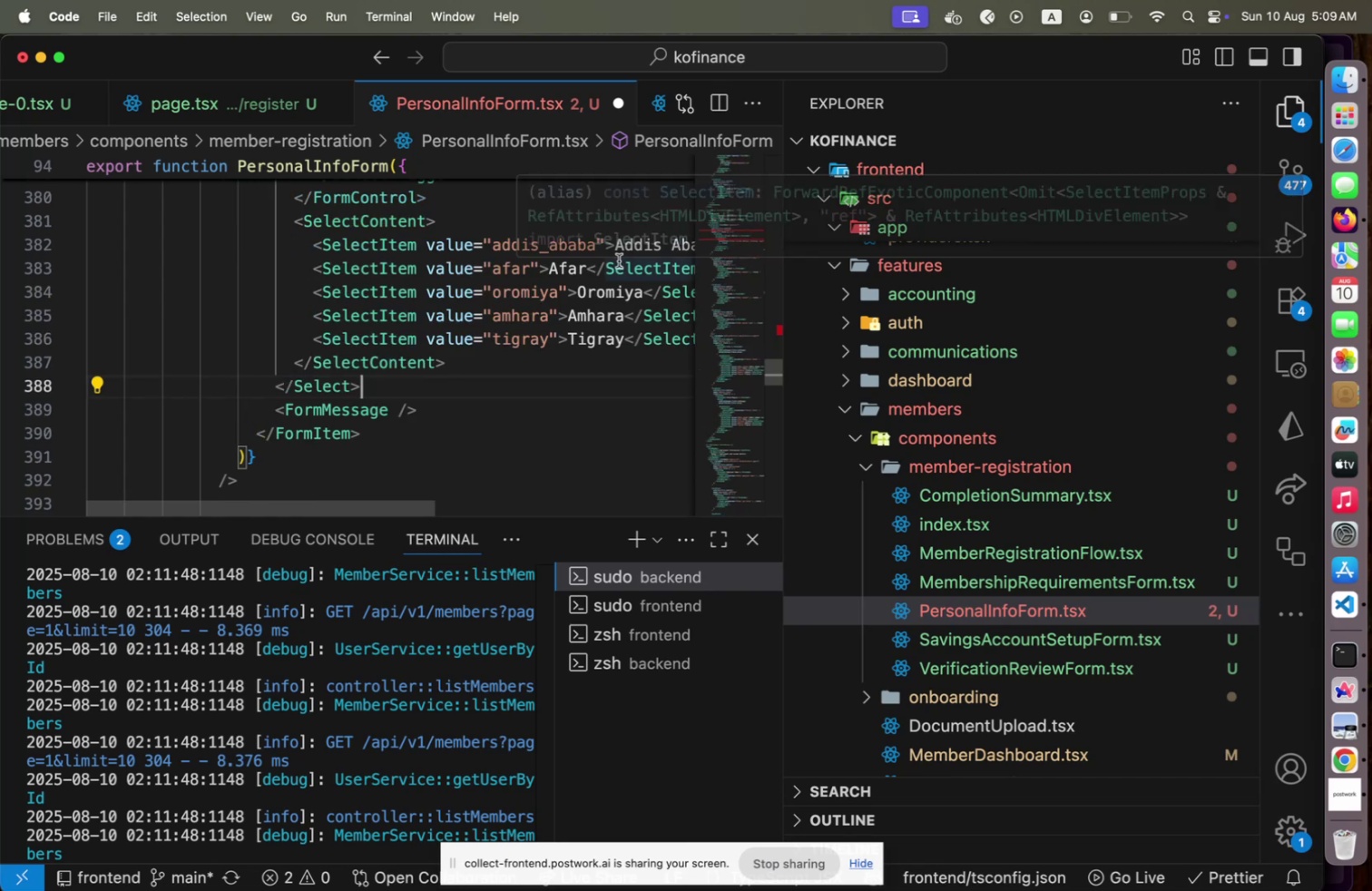 
left_click([567, 265])
 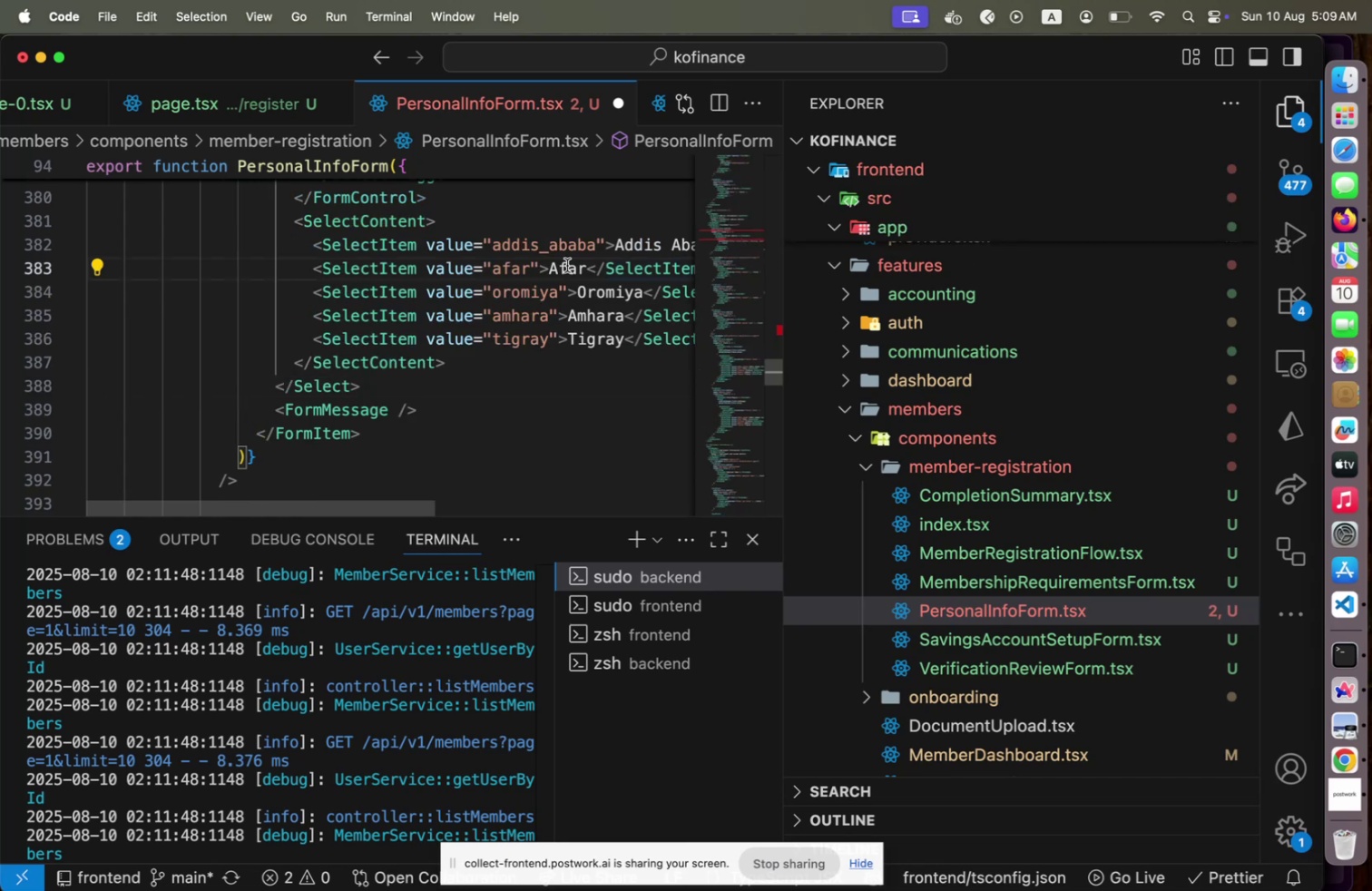 
key(ArrowLeft)
 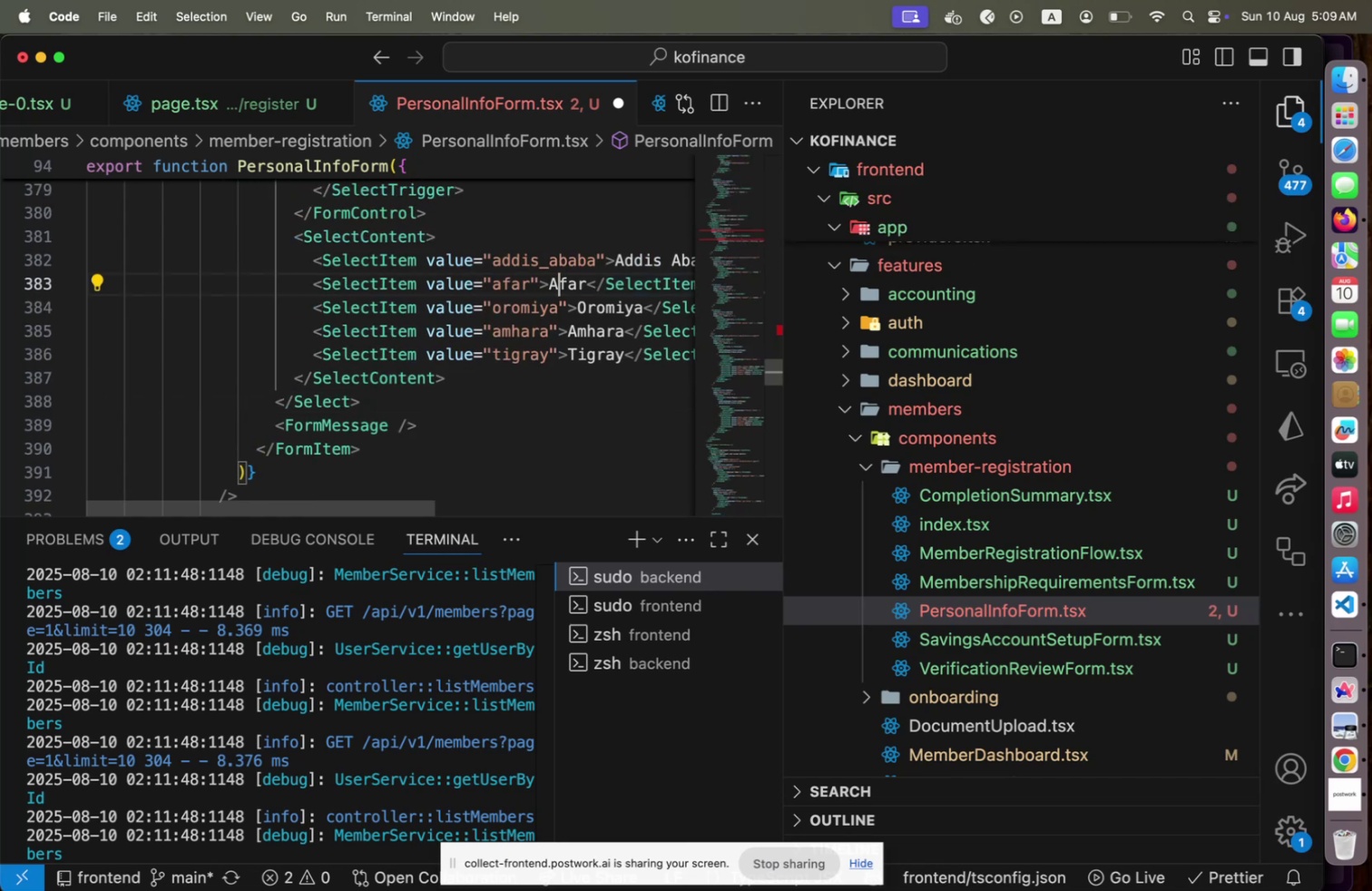 
key(Shift+ArrowRight)
 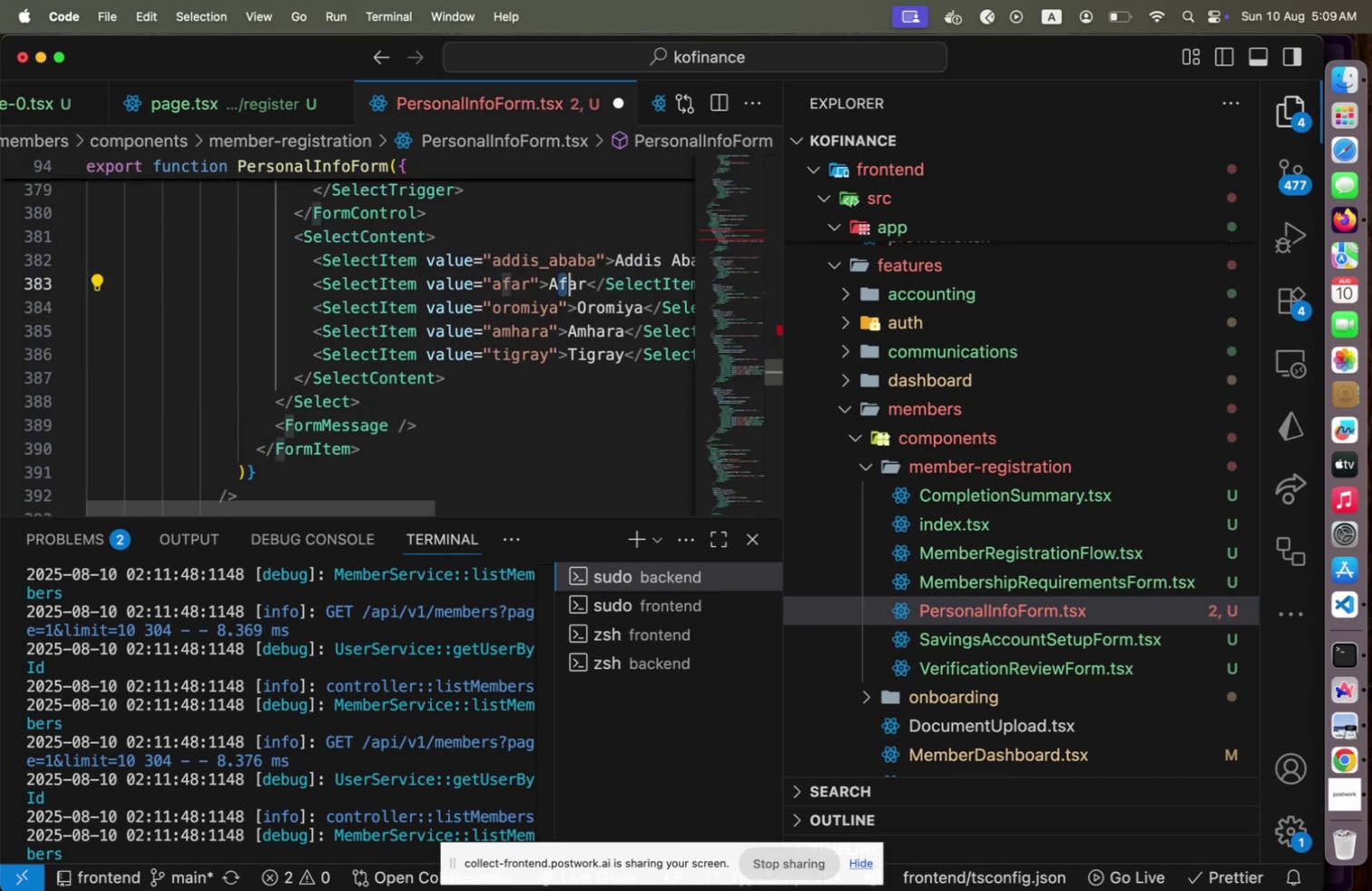 
key(Shift+ArrowRight)
 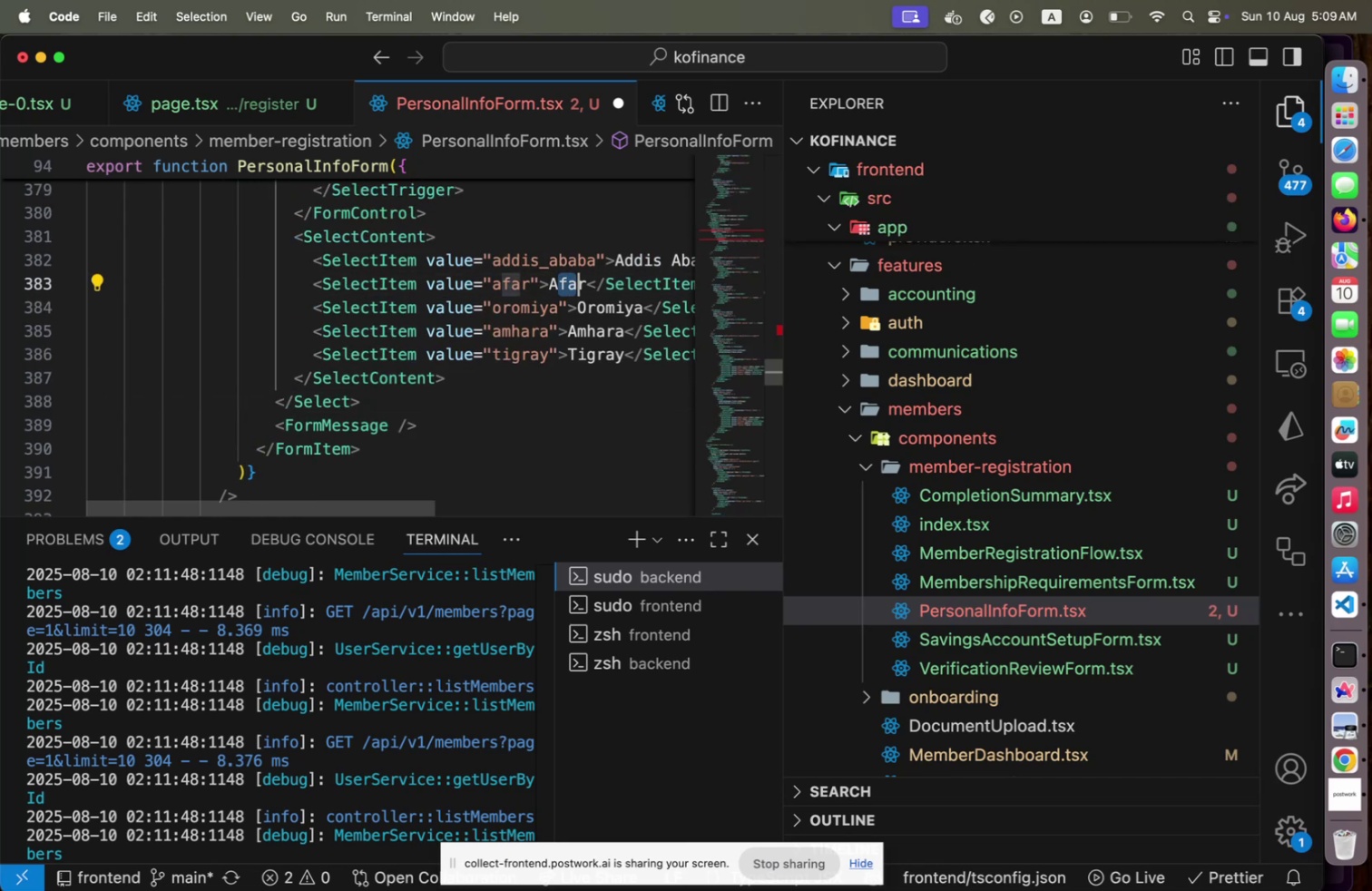 
key(Shift+ArrowRight)
 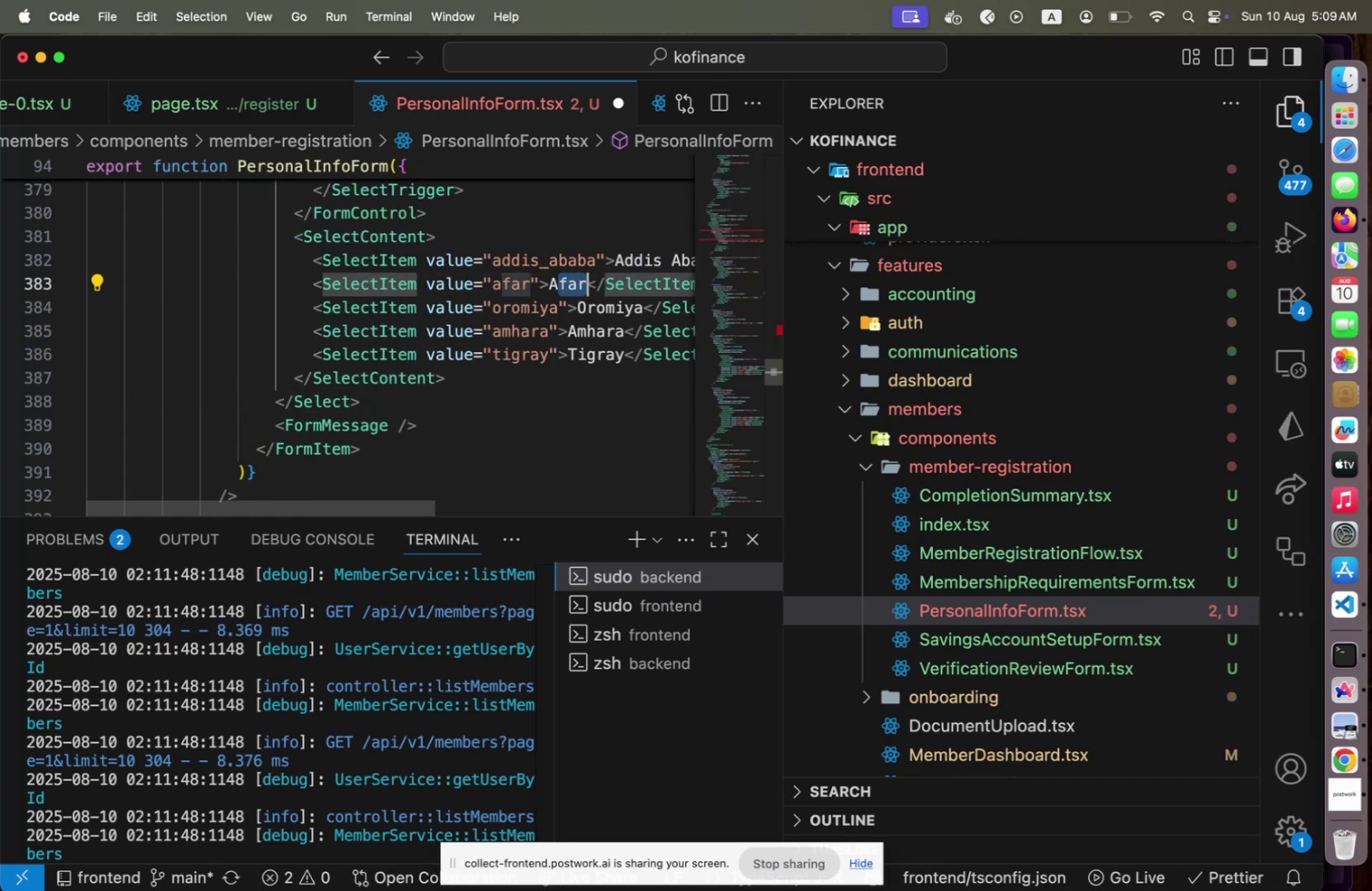 
type(dama)
 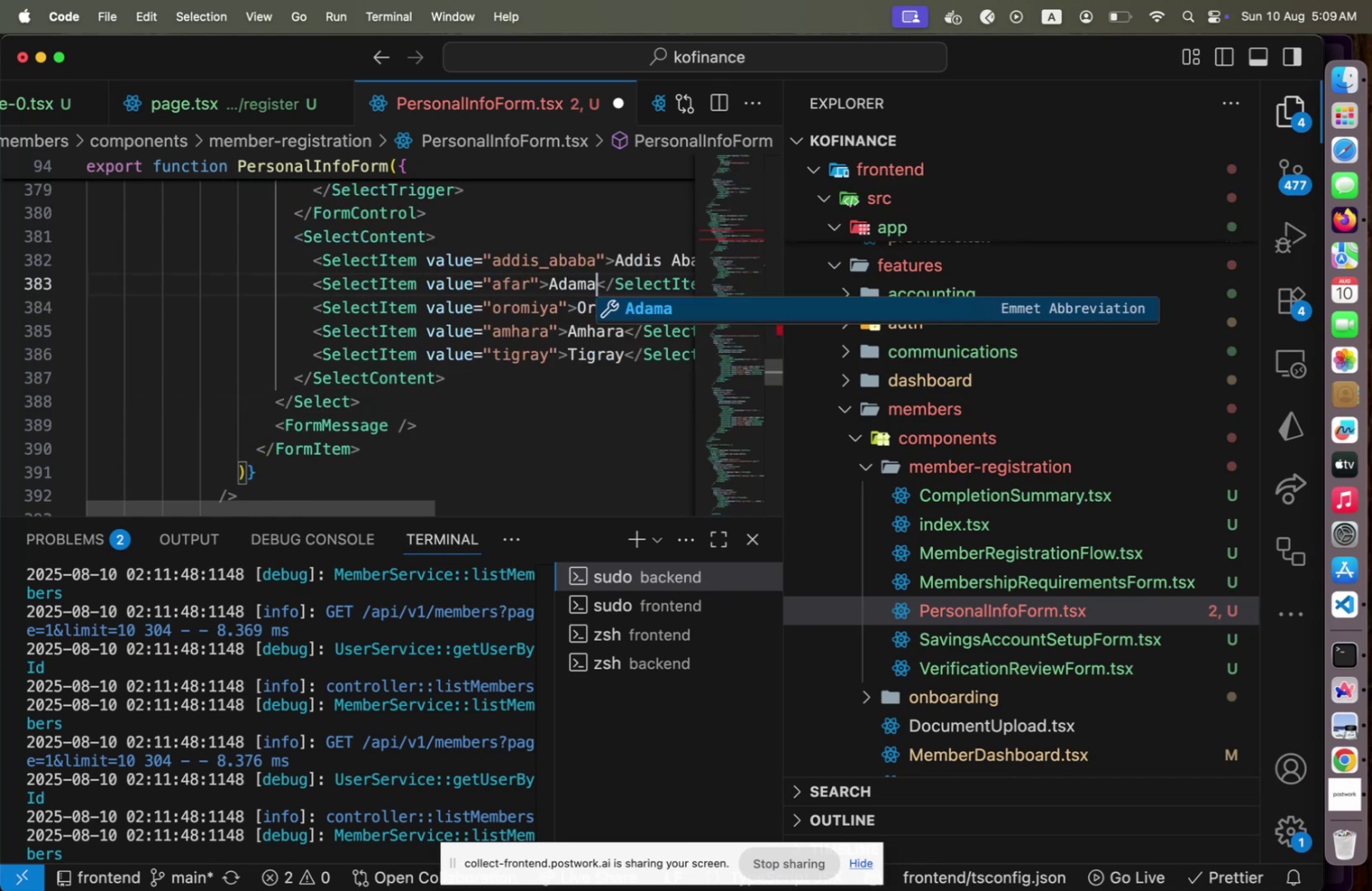 
key(ArrowRight)
 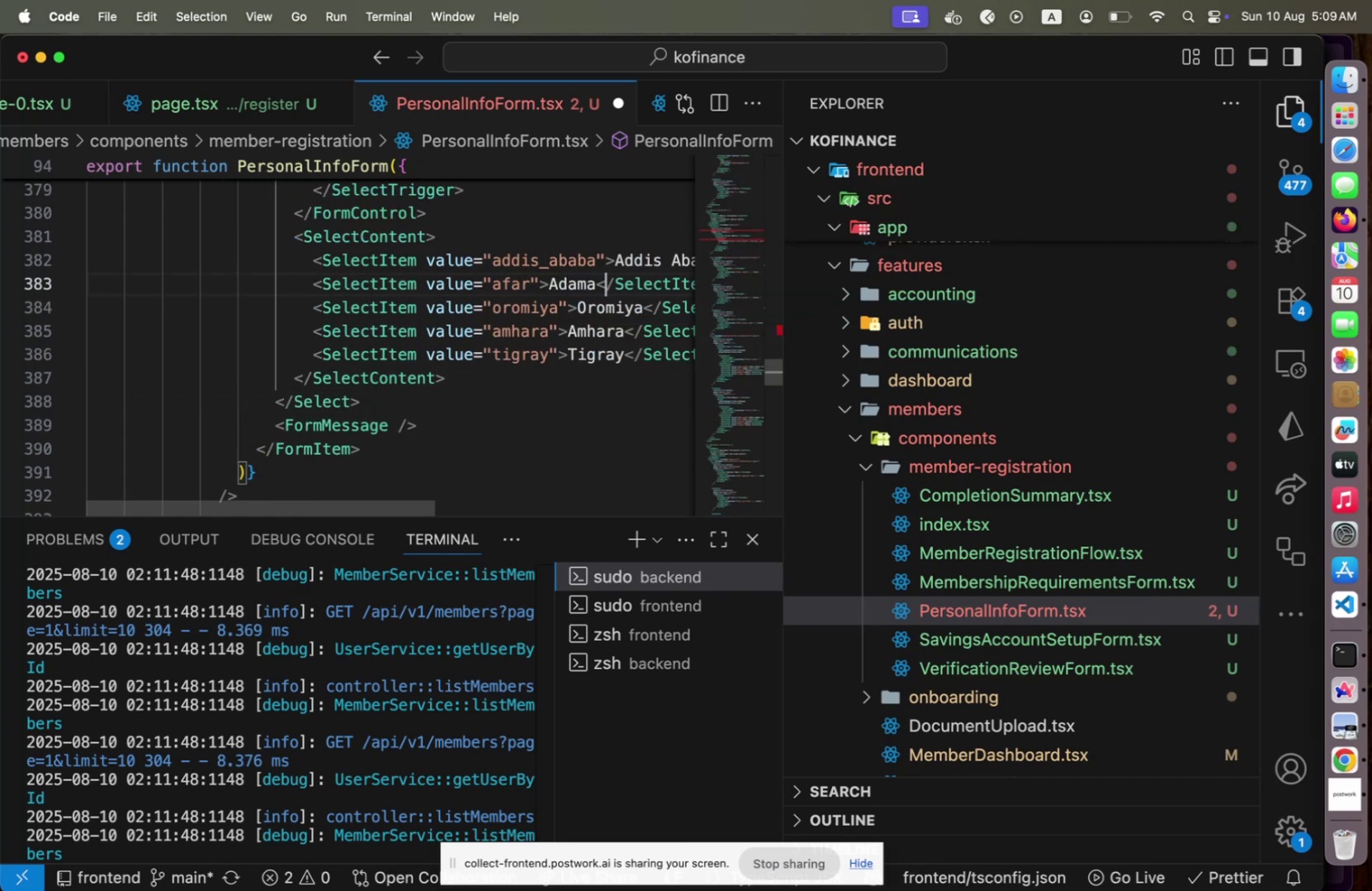 
key(ArrowDown)
 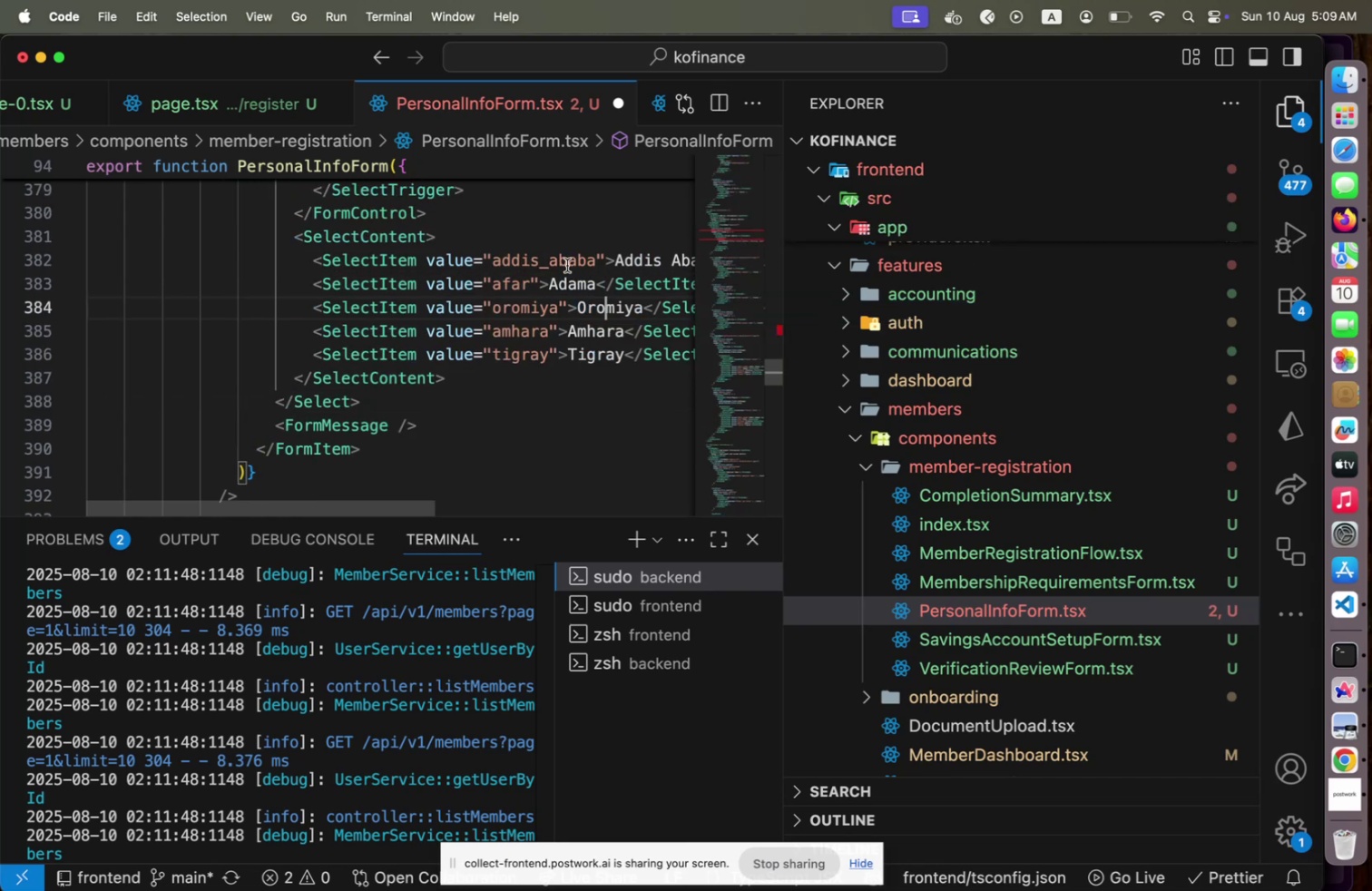 
key(ArrowRight)
 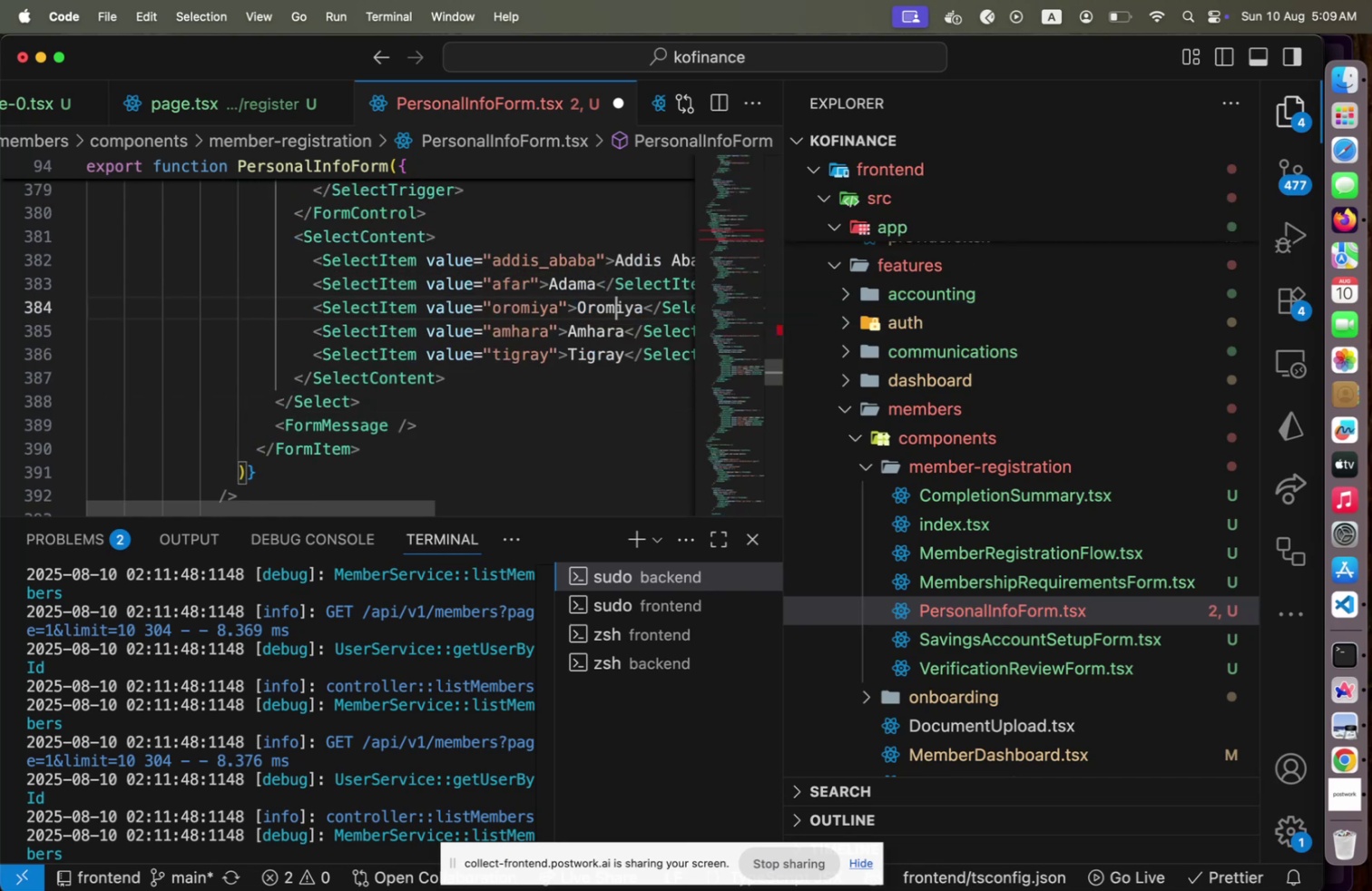 
key(ArrowRight)
 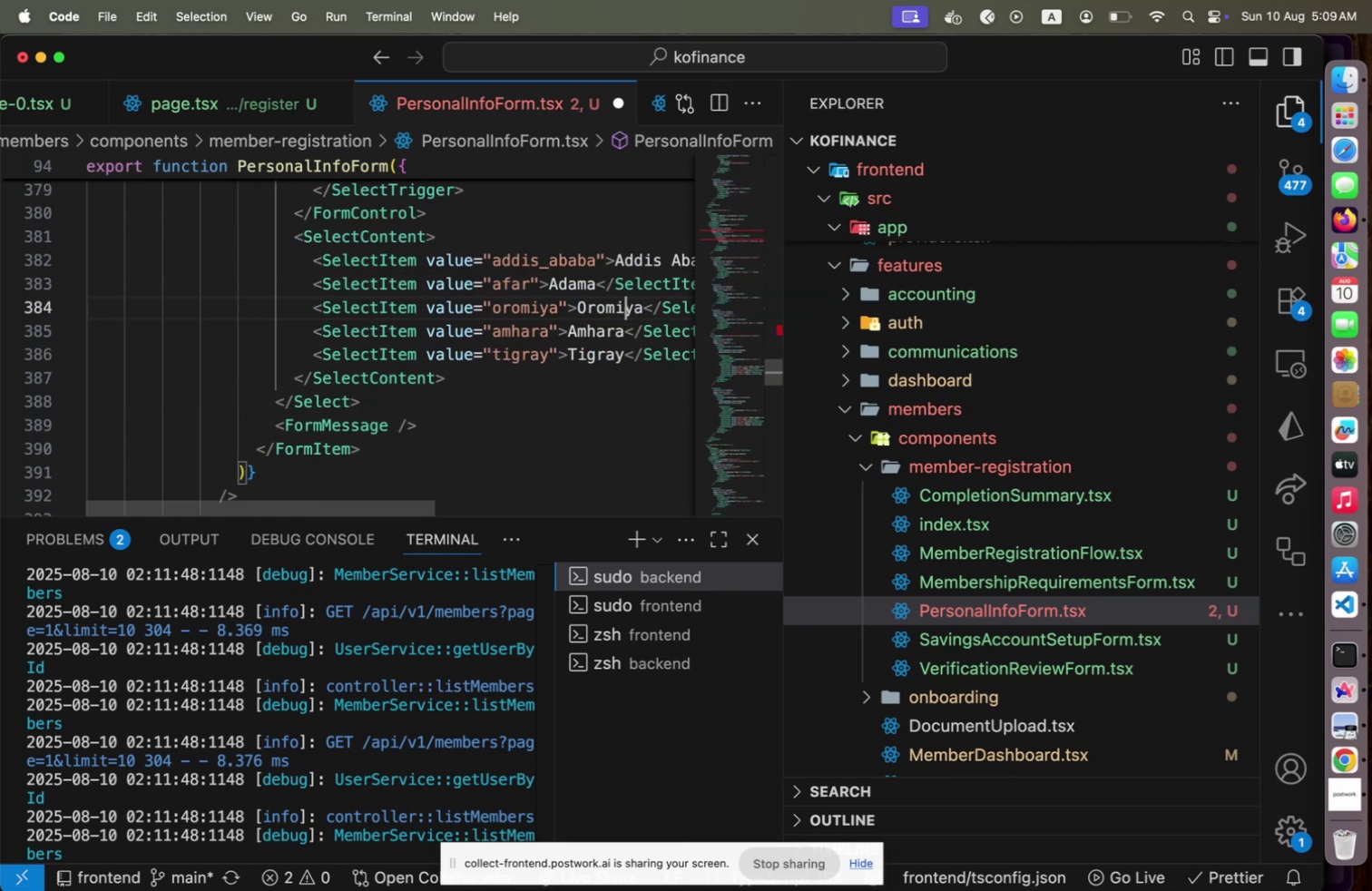 
key(ArrowRight)
 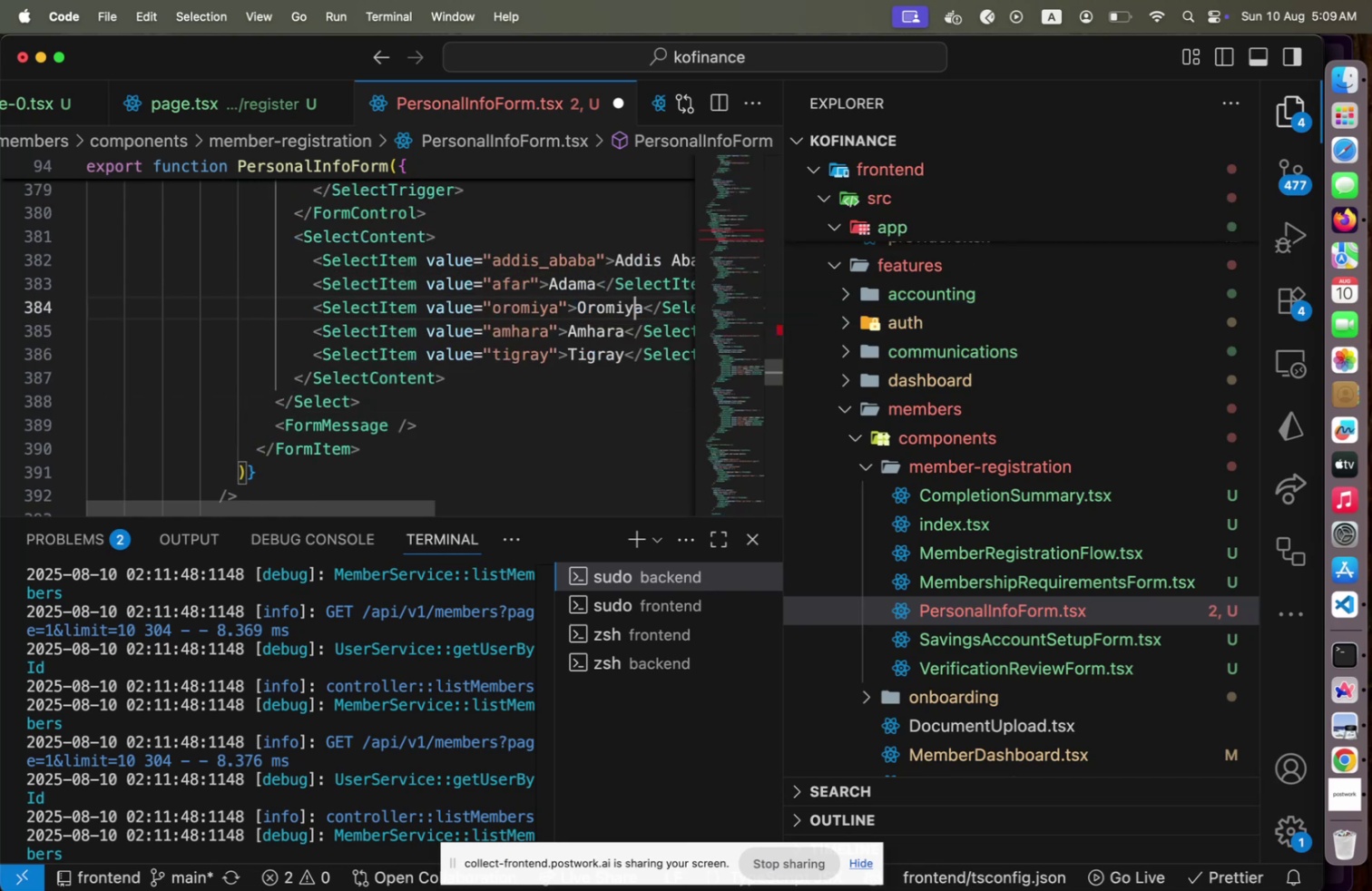 
key(Shift+ShiftLeft)
 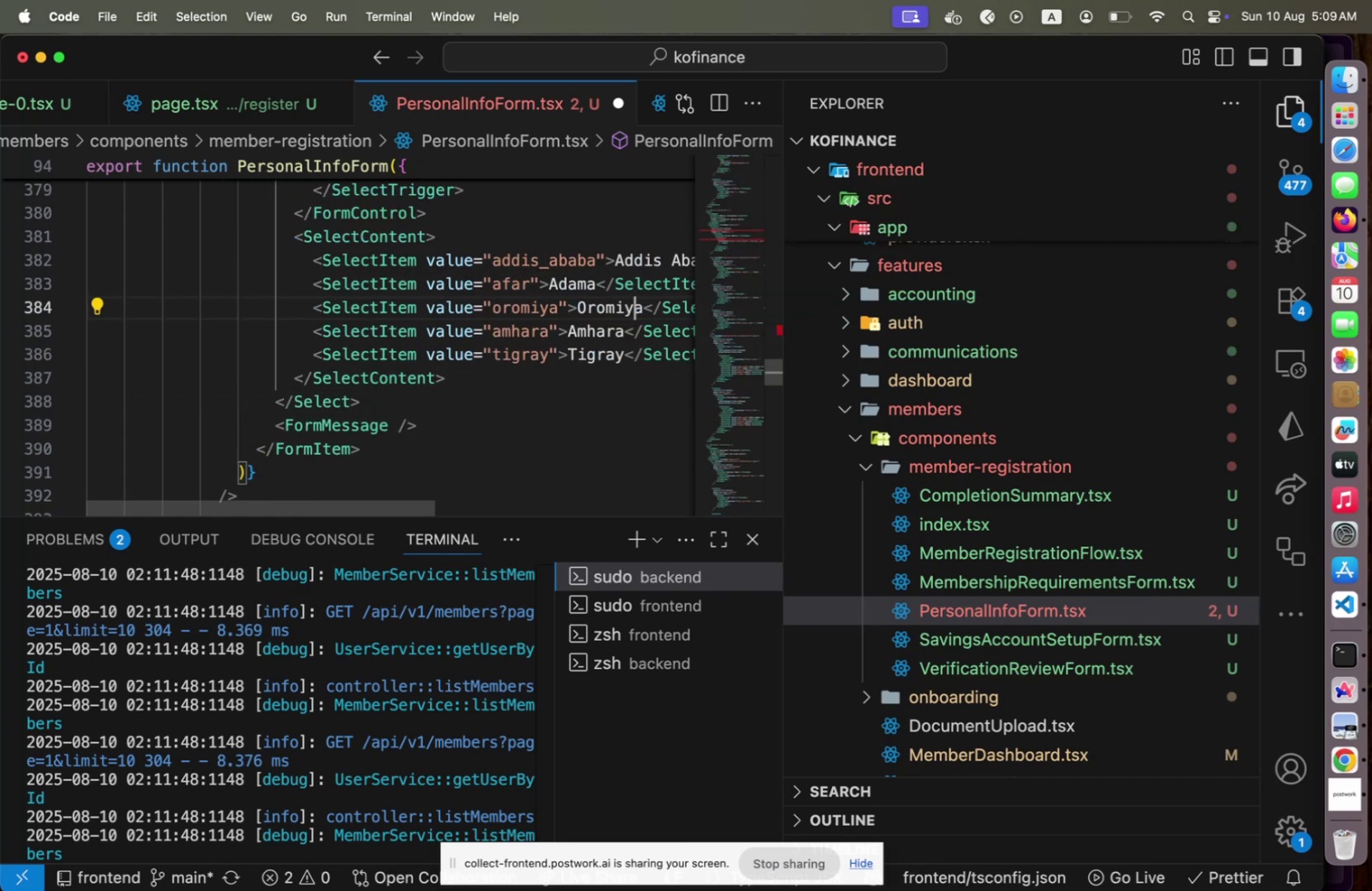 
key(ArrowRight)
 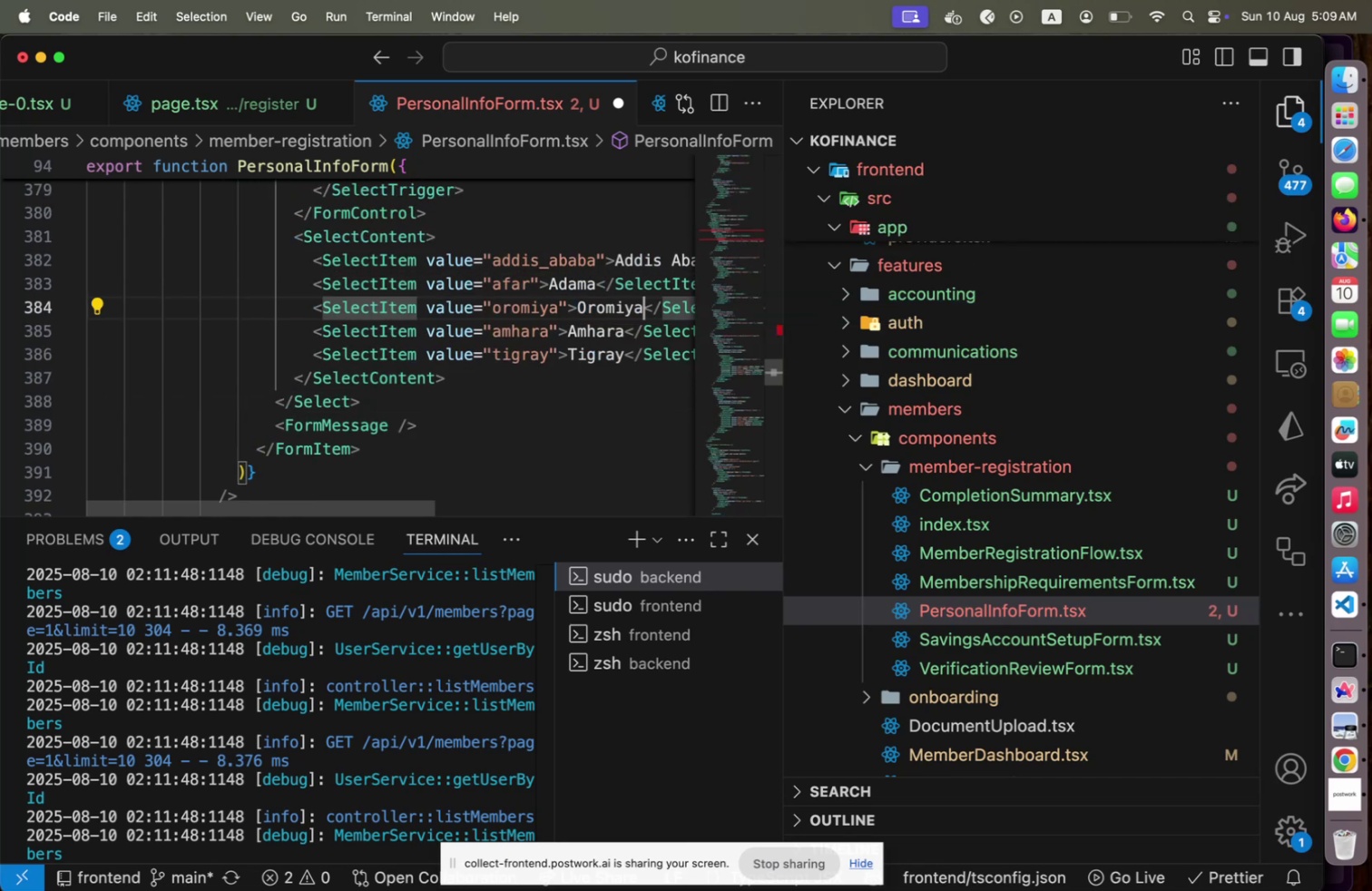 
hold_key(key=ArrowLeft, duration=0.86)
 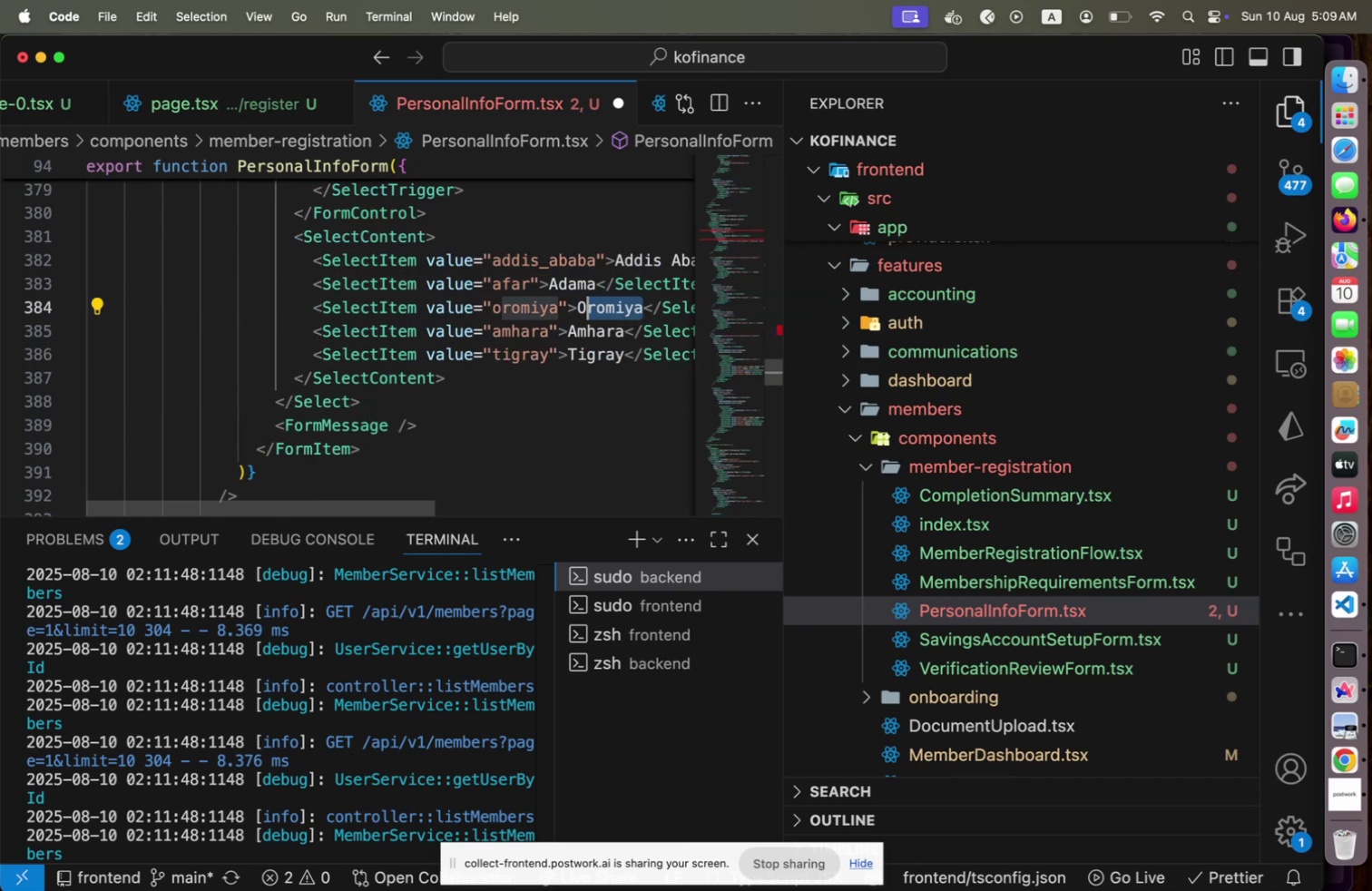 
key(Shift+ArrowLeft)
 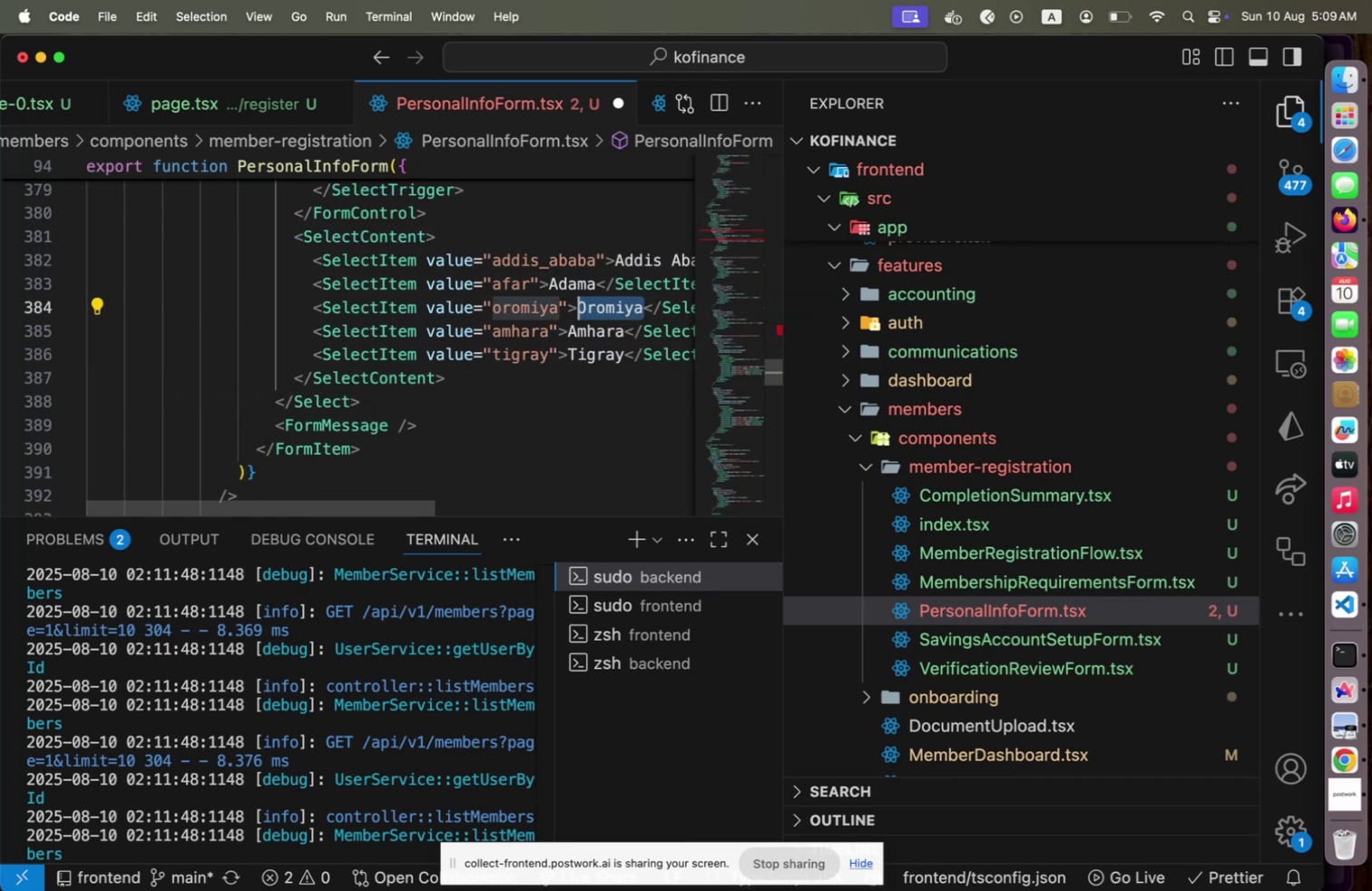 
type(Hawassa)
 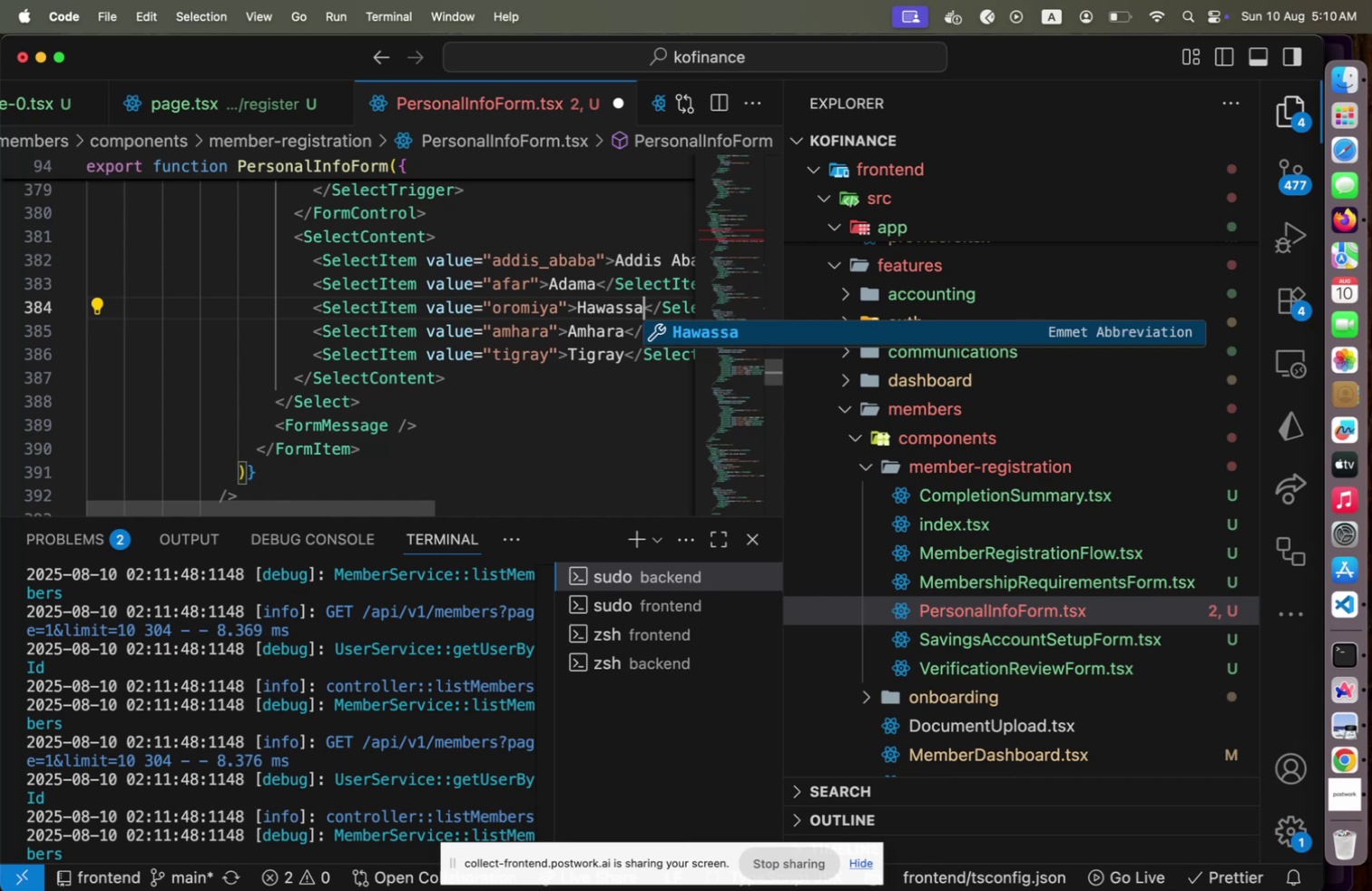 
key(ArrowLeft)
 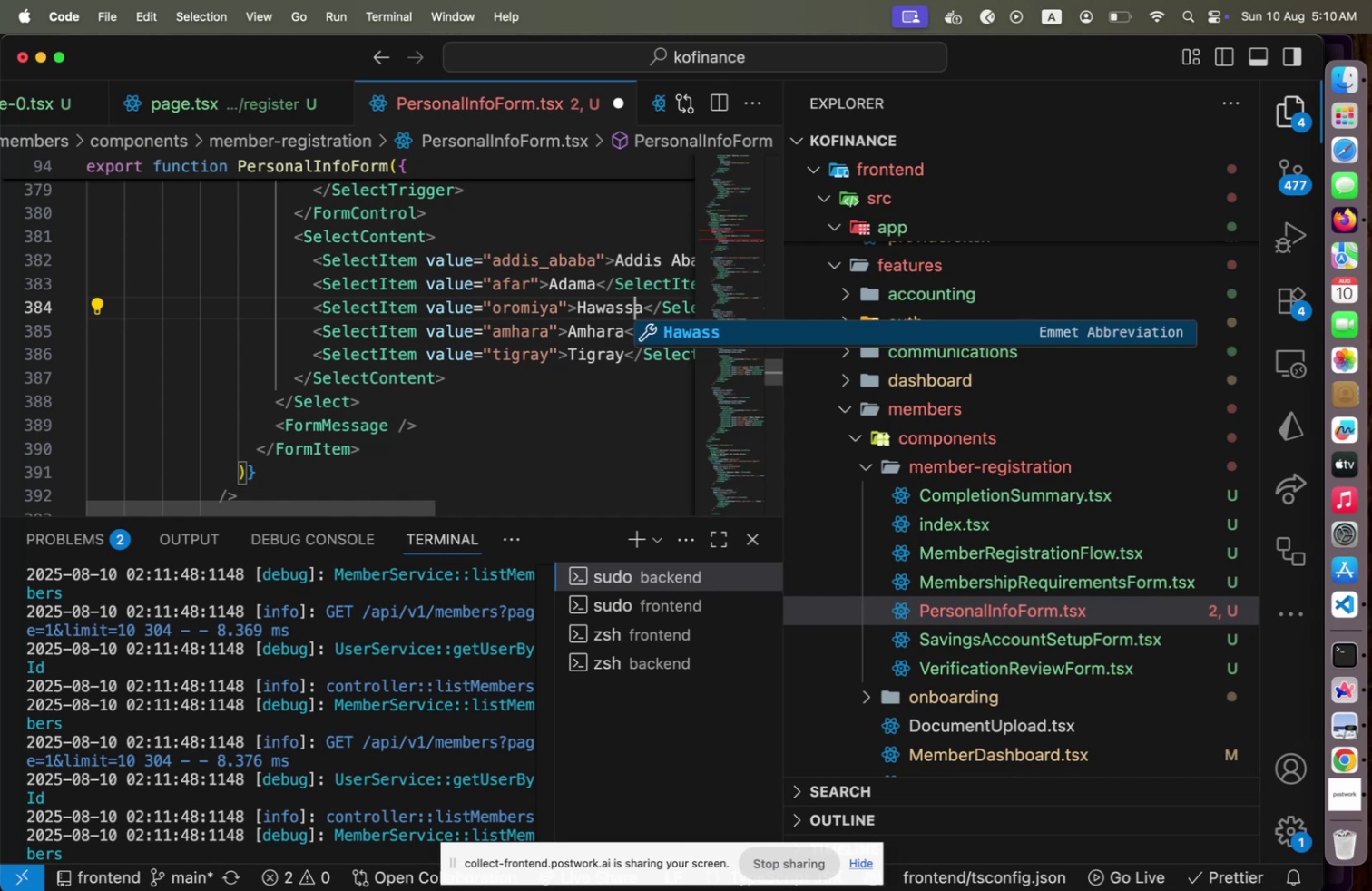 
key(ArrowLeft)
 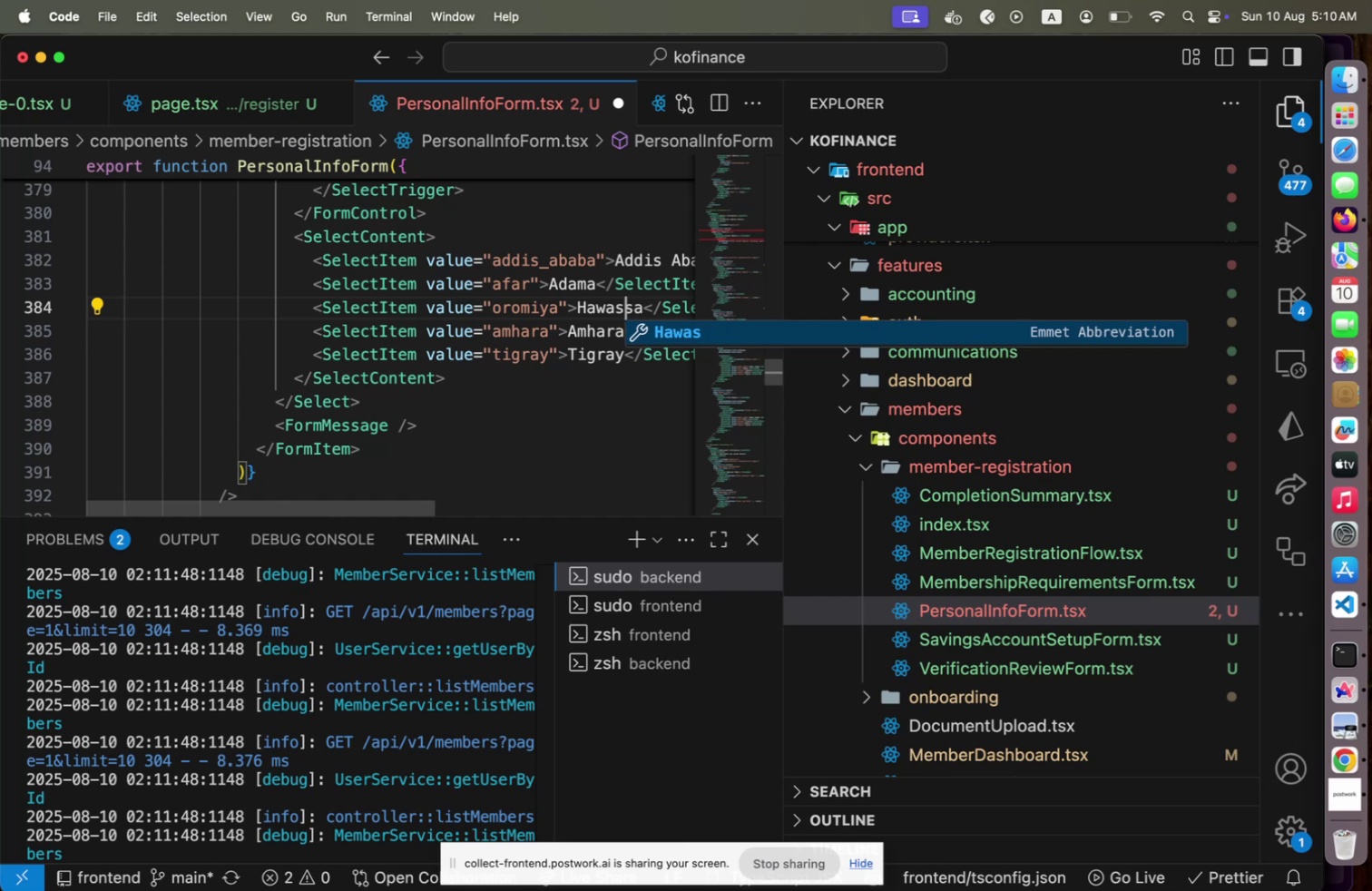 
key(ArrowLeft)
 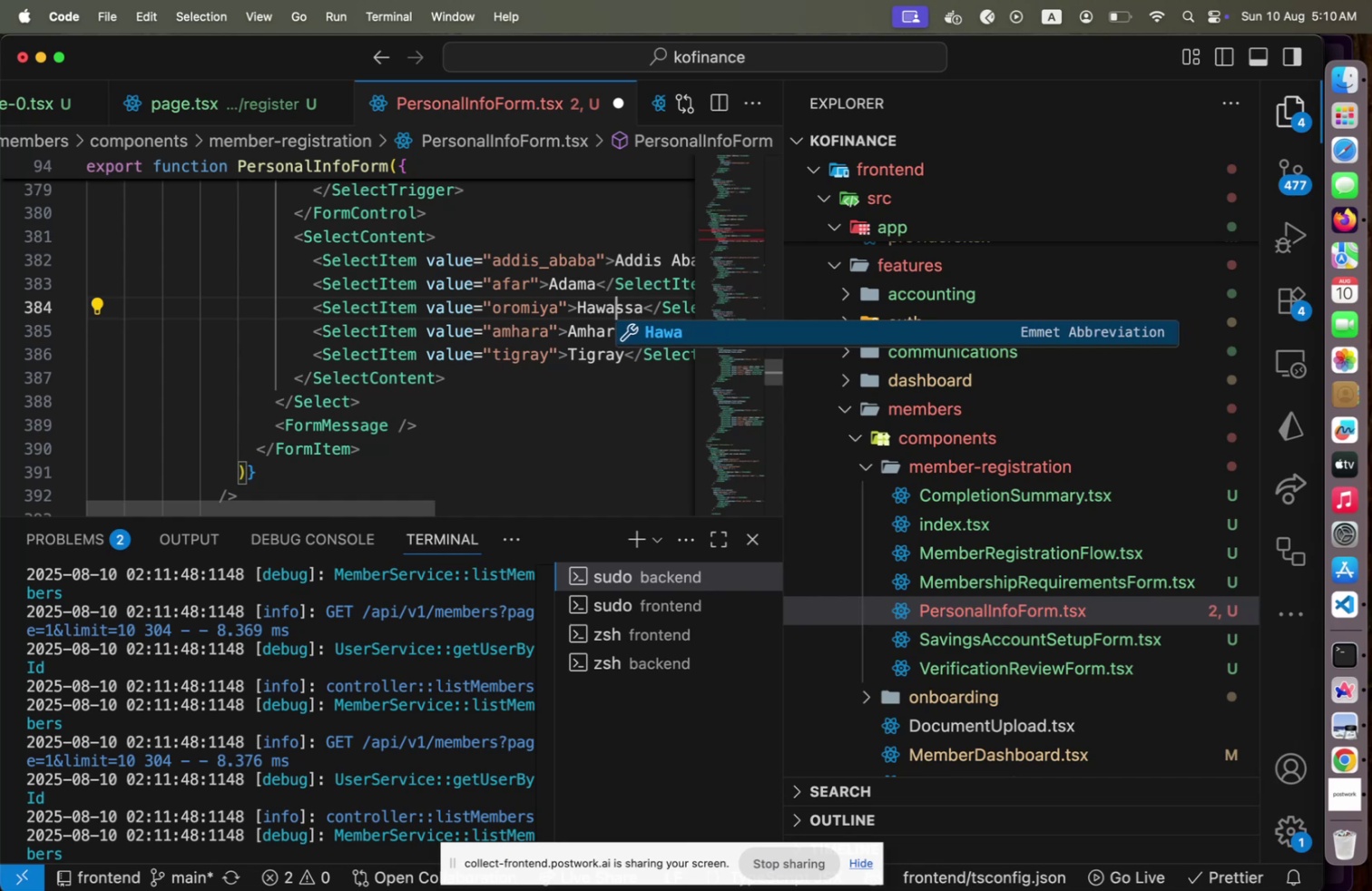 
key(ArrowDown)
 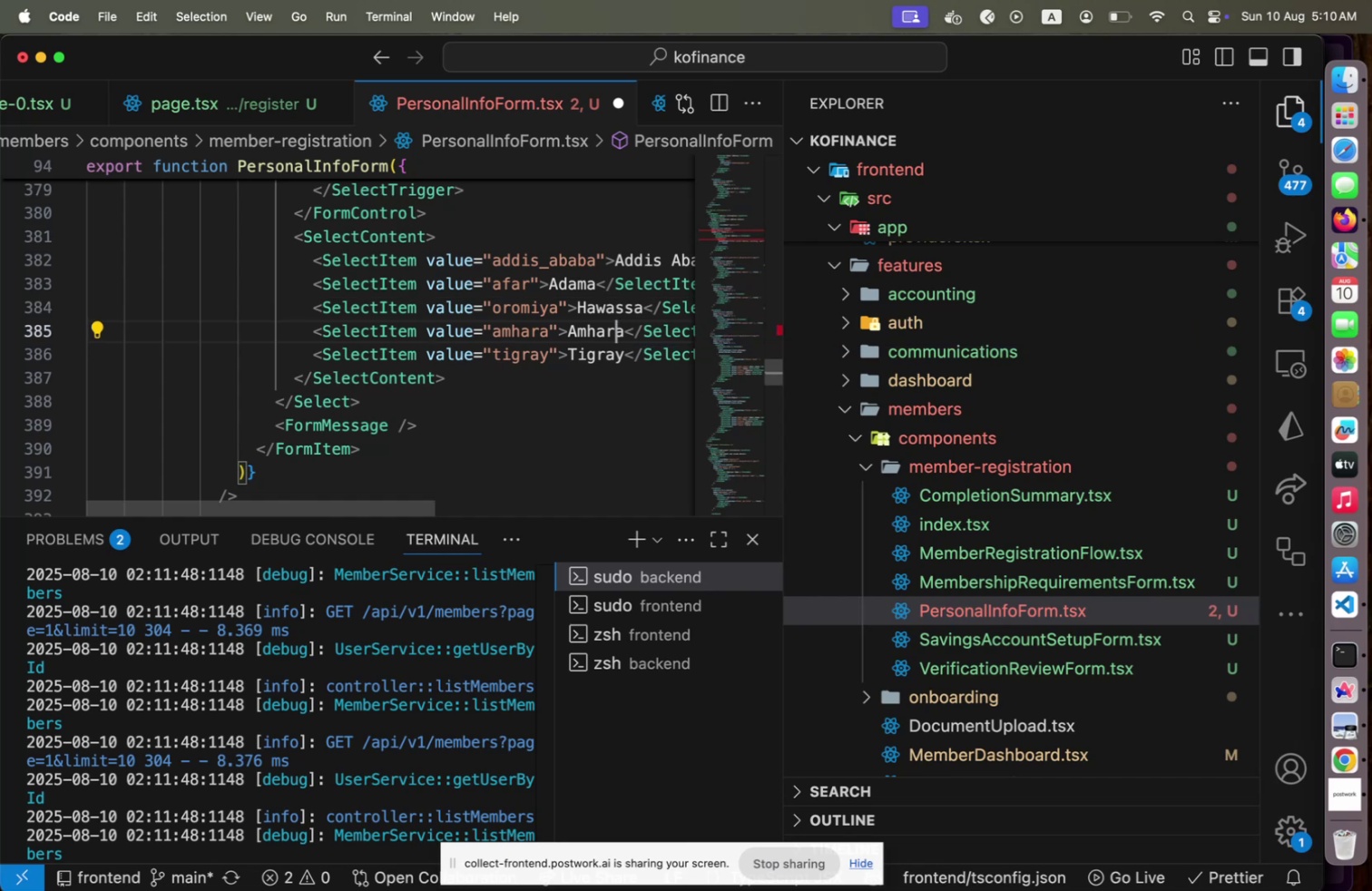 
key(ArrowRight)
 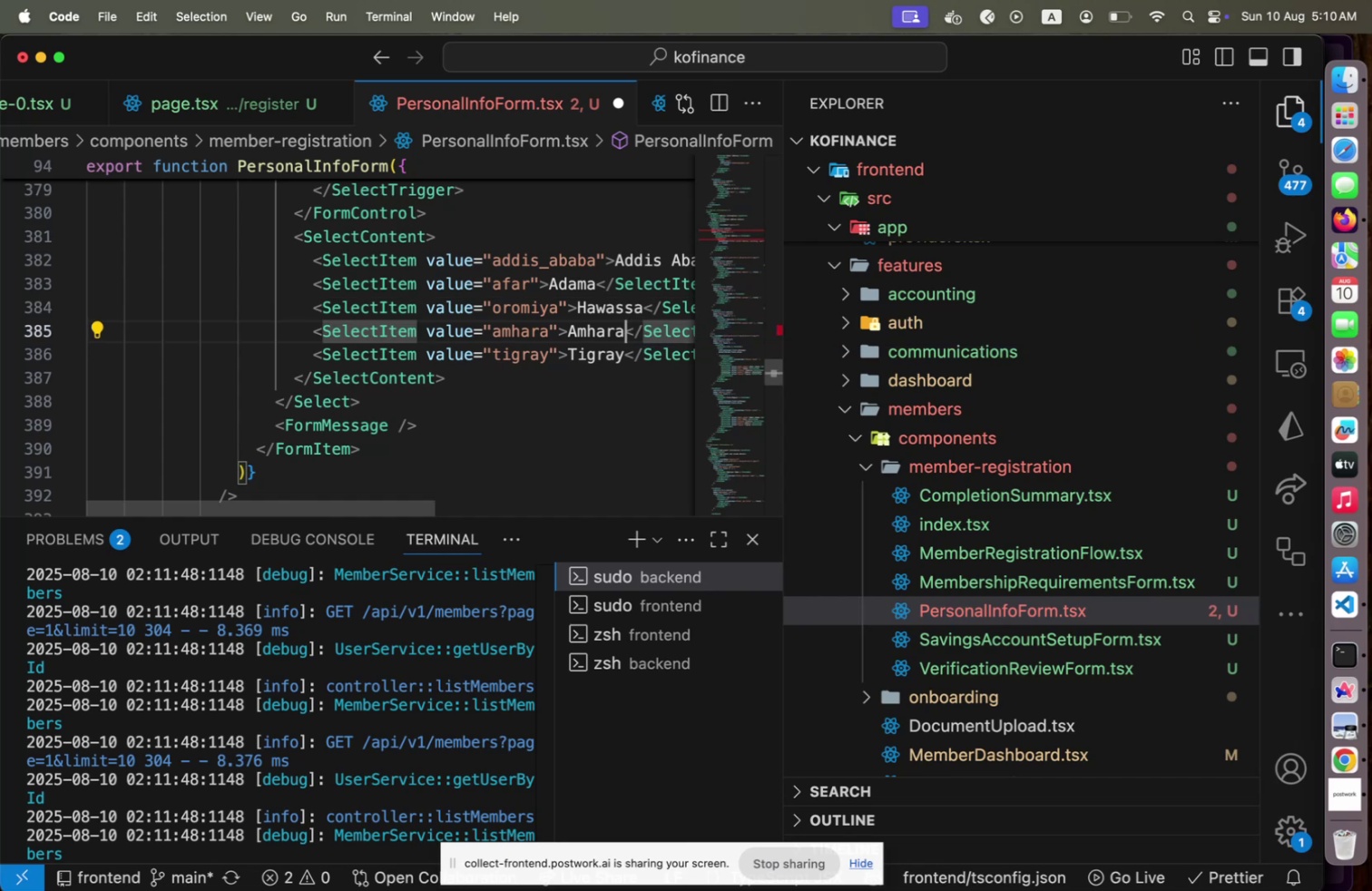 
key(Shift+ArrowLeft)
 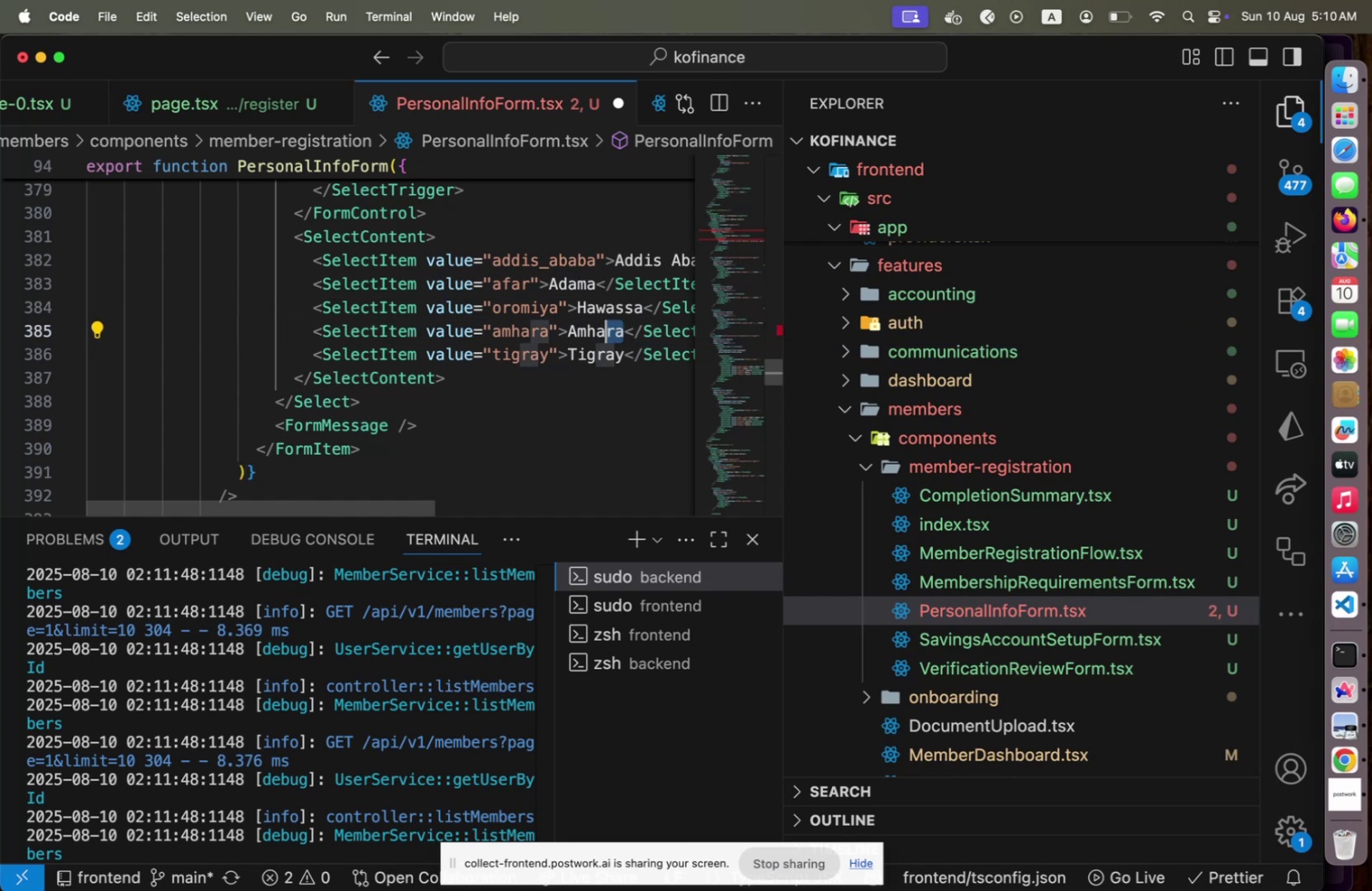 
key(Shift+ArrowLeft)
 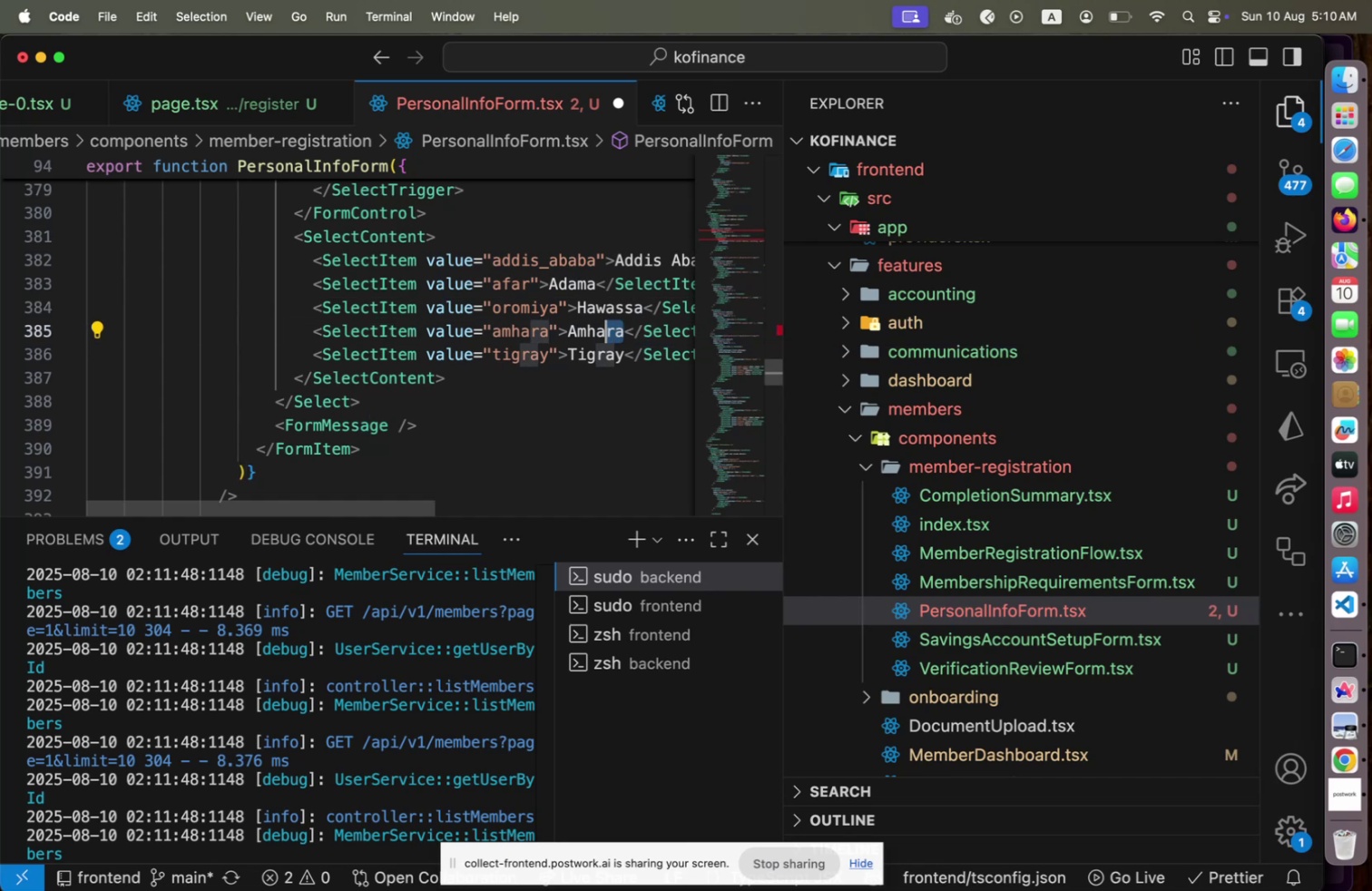 
key(Shift+ArrowLeft)
 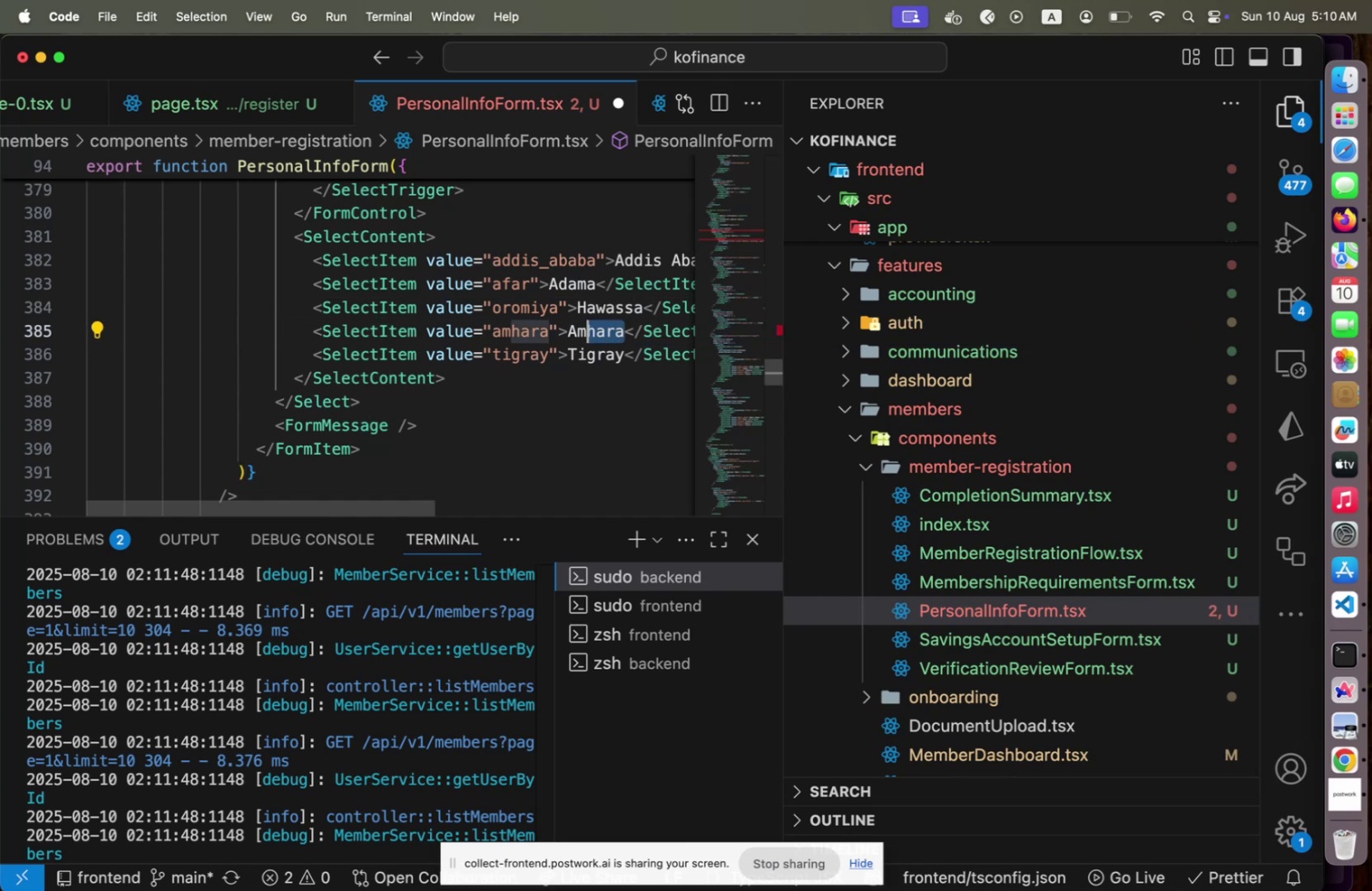 
key(Shift+ArrowLeft)
 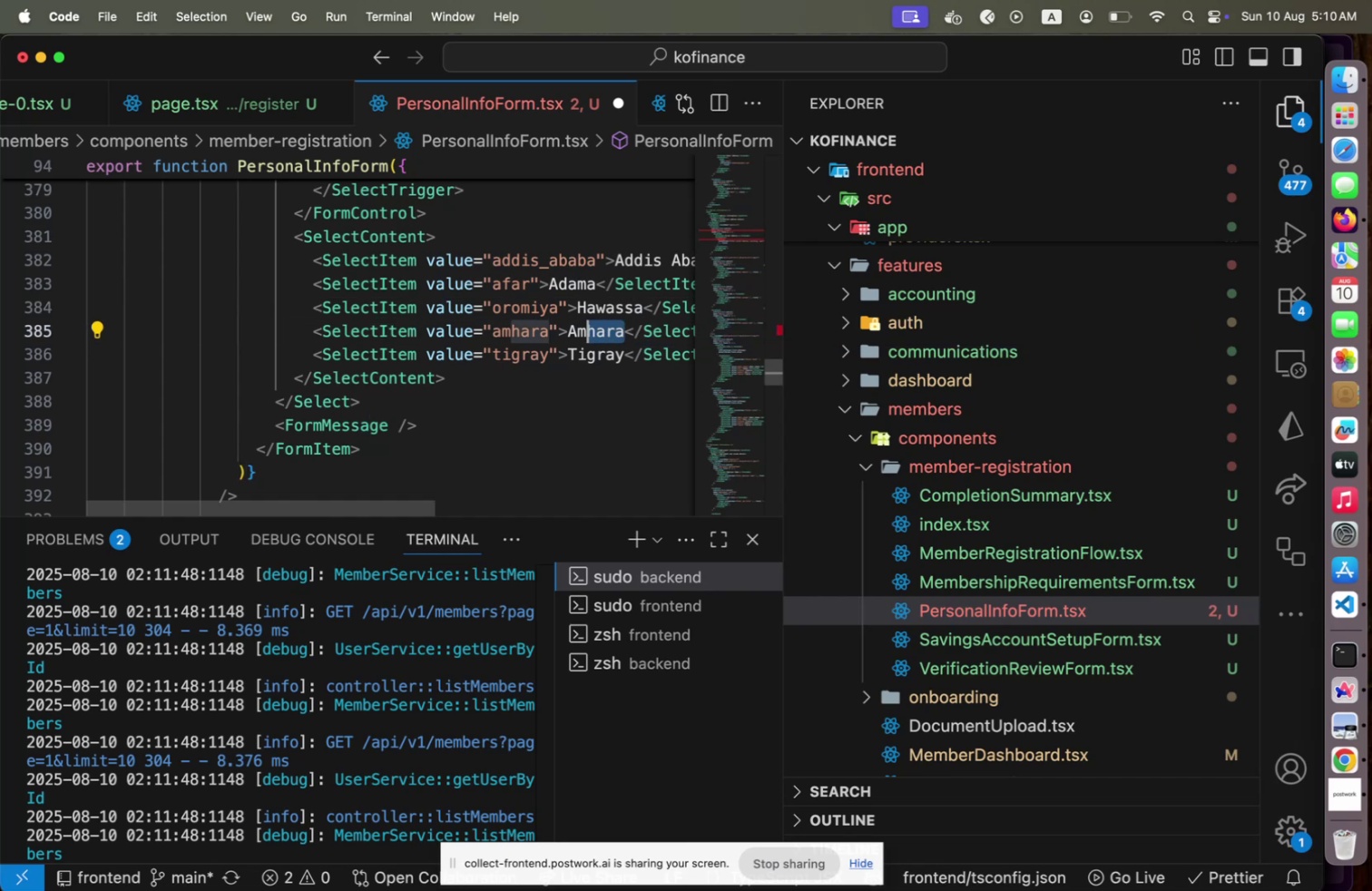 
key(Shift+ArrowLeft)
 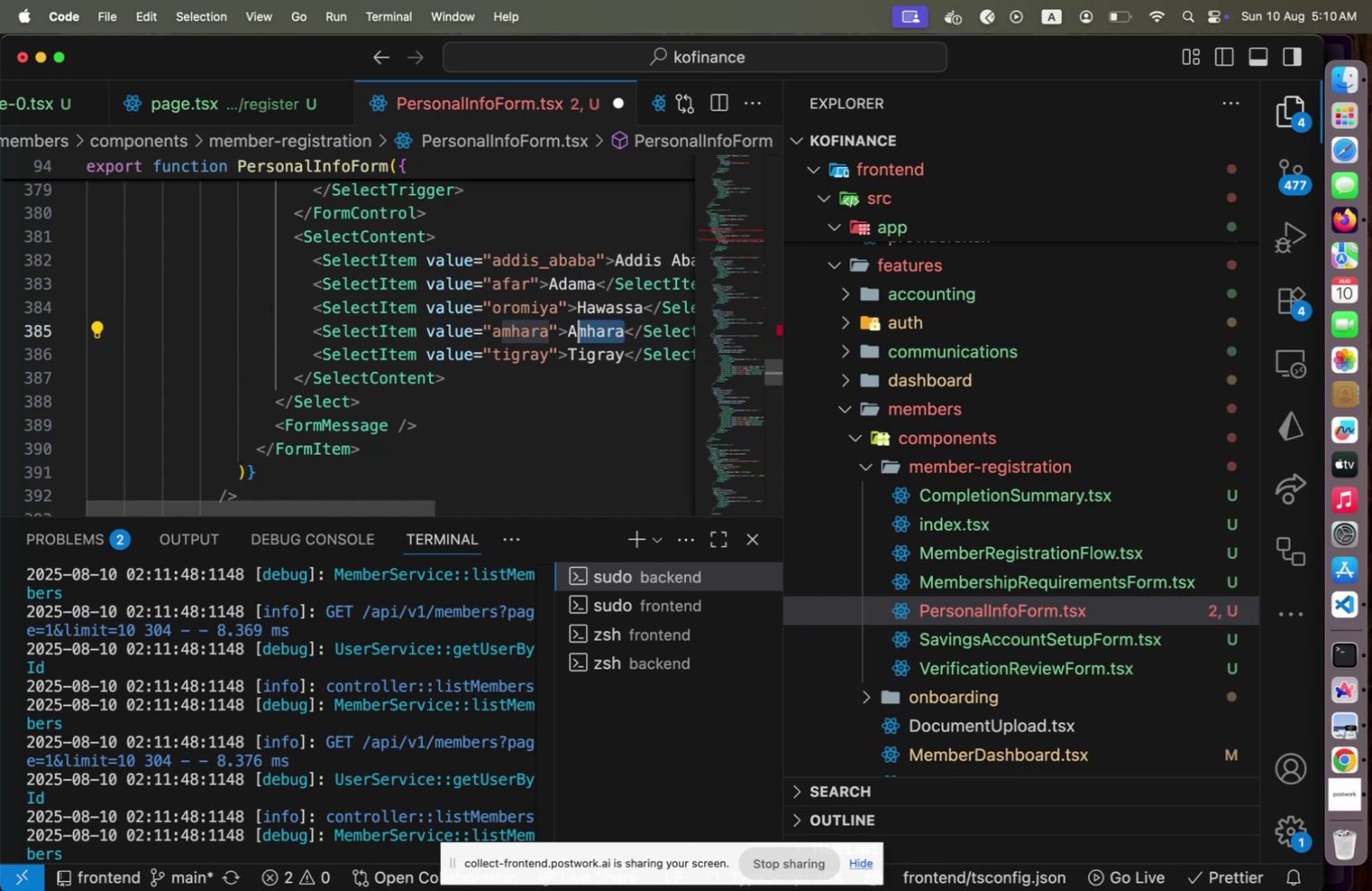 
key(Shift+ArrowLeft)
 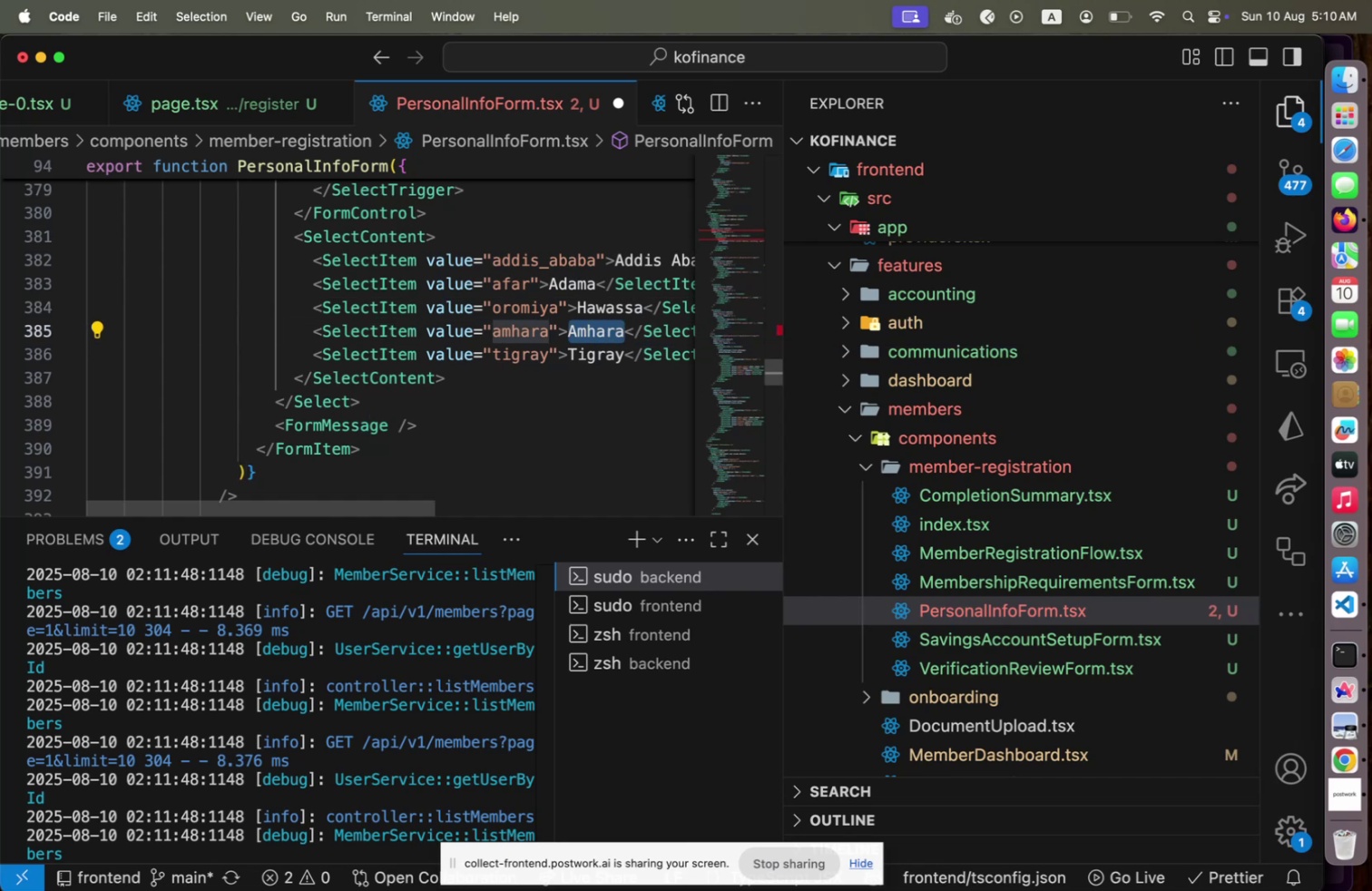 
type(Bahir Dar)
 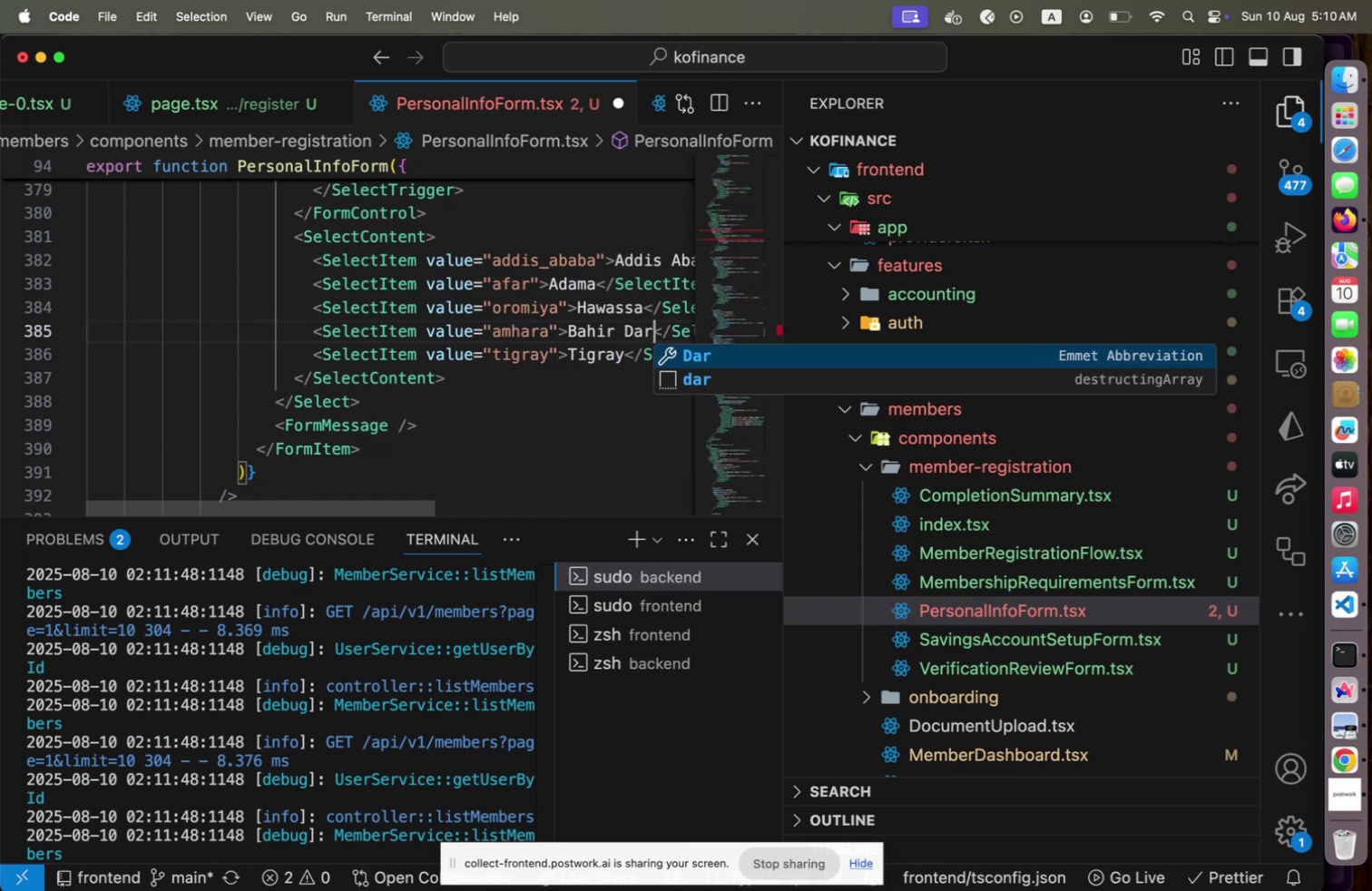 
key(ArrowLeft)
 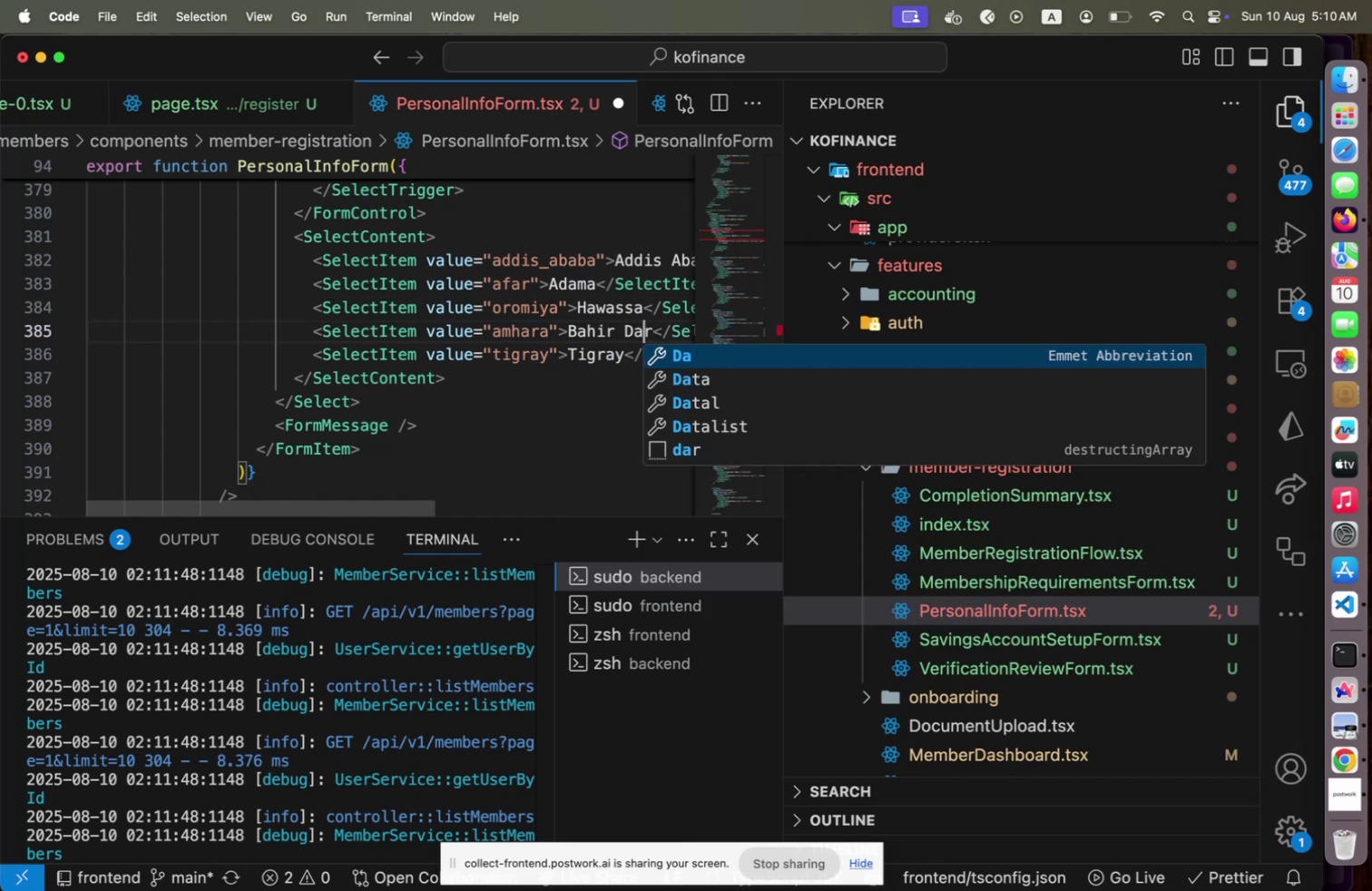 
key(ArrowLeft)
 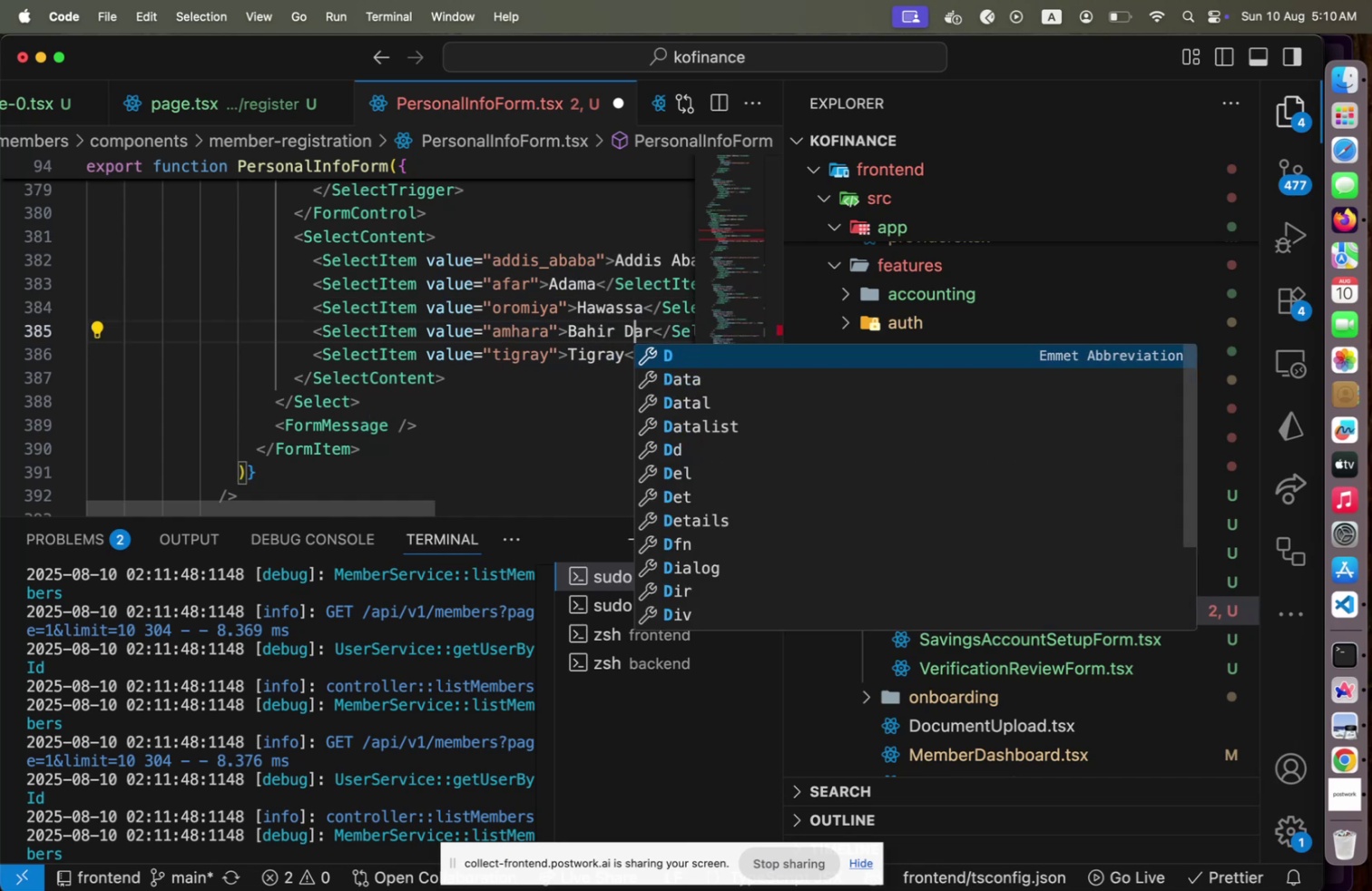 
key(ArrowDown)
 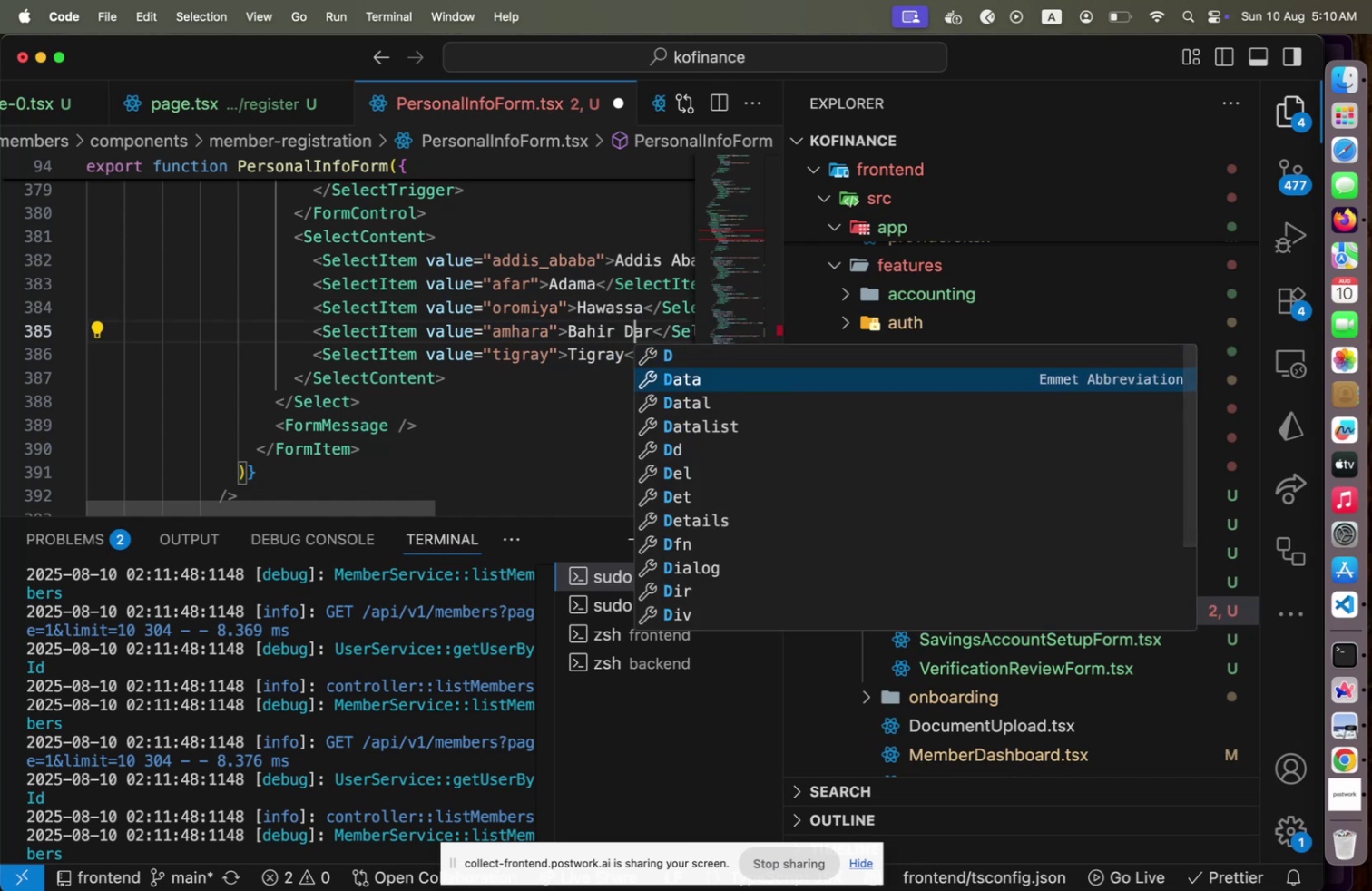 
key(Escape)
 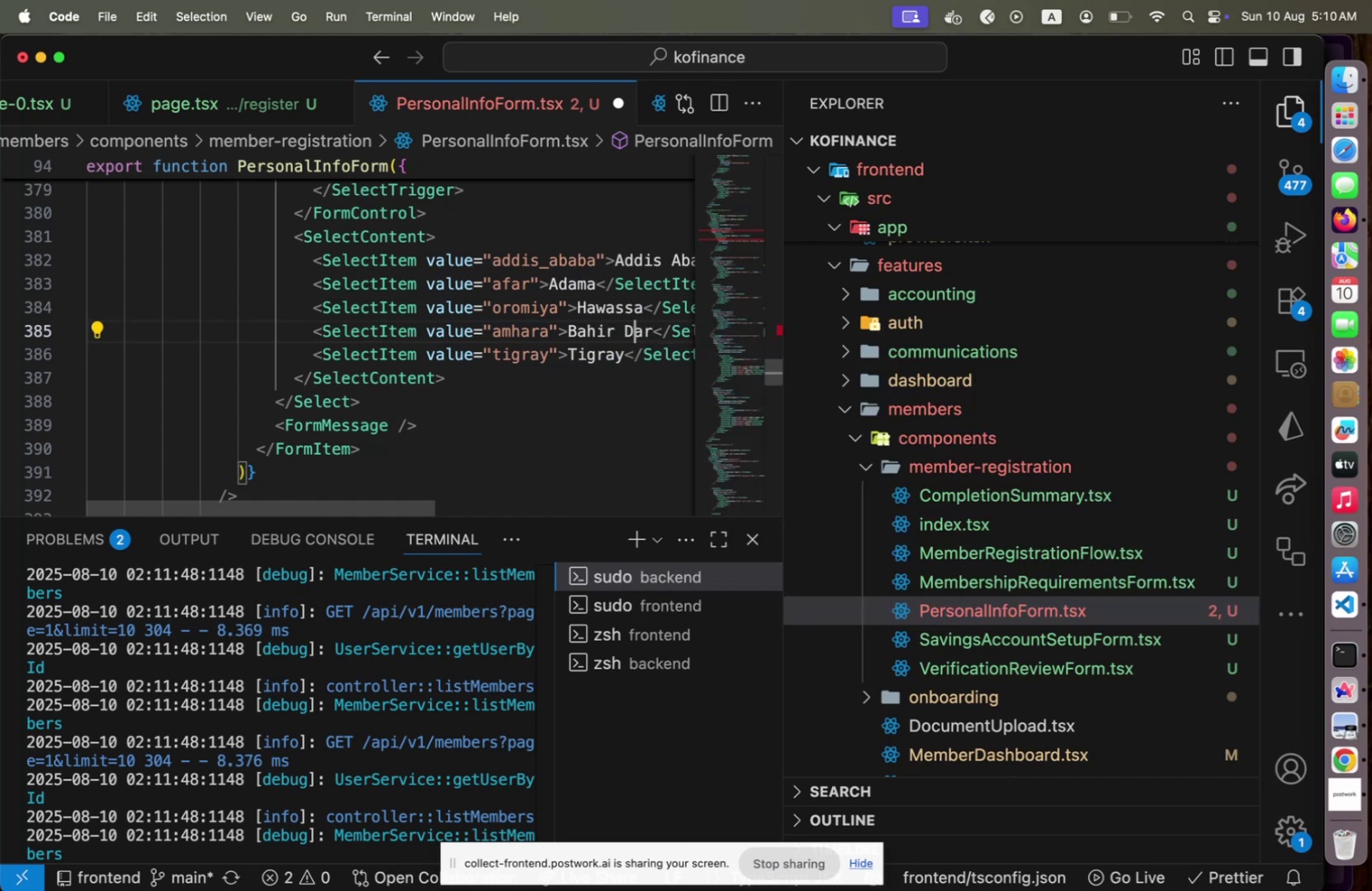 
key(ArrowLeft)
 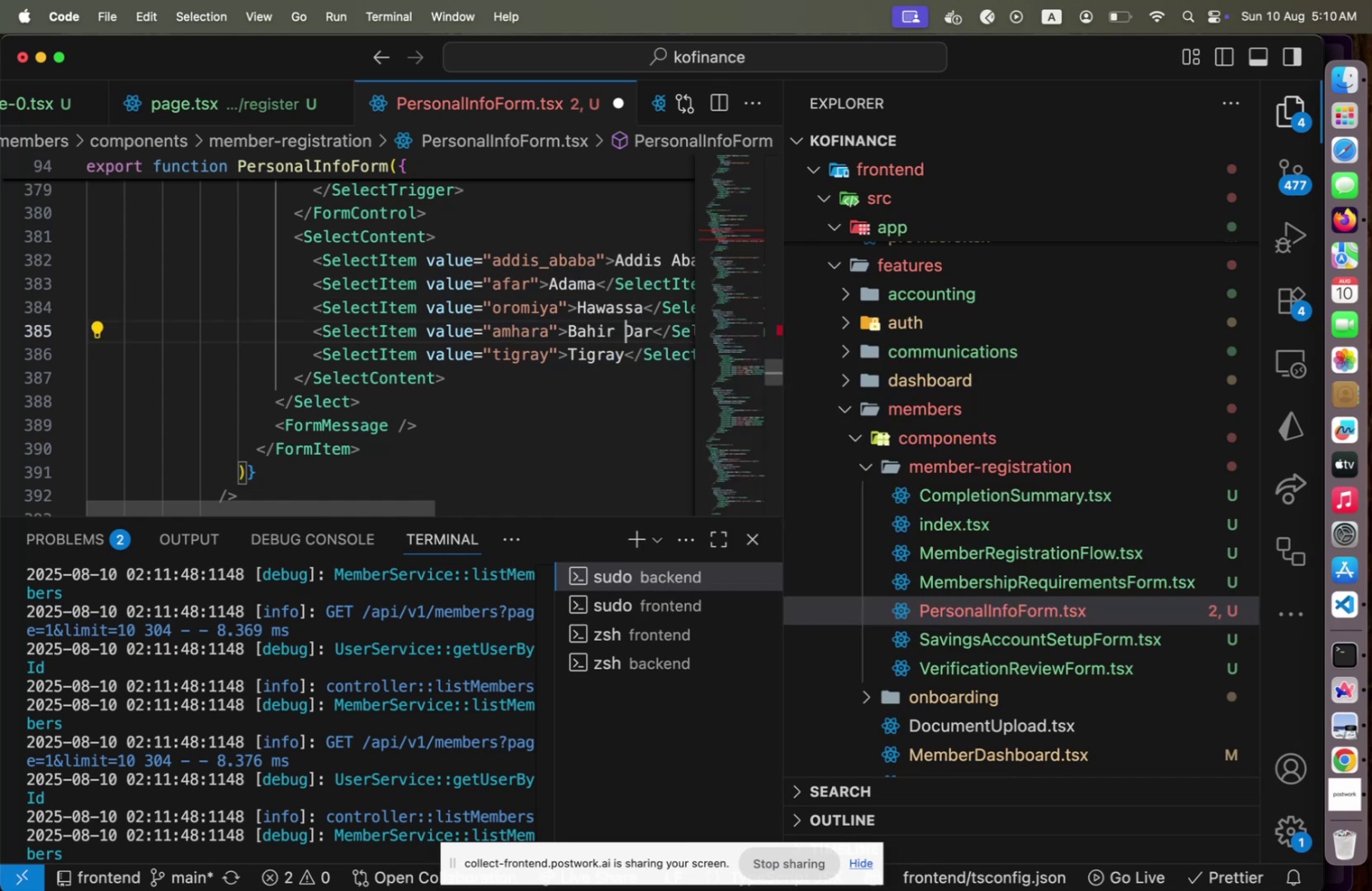 
key(ArrowDown)
 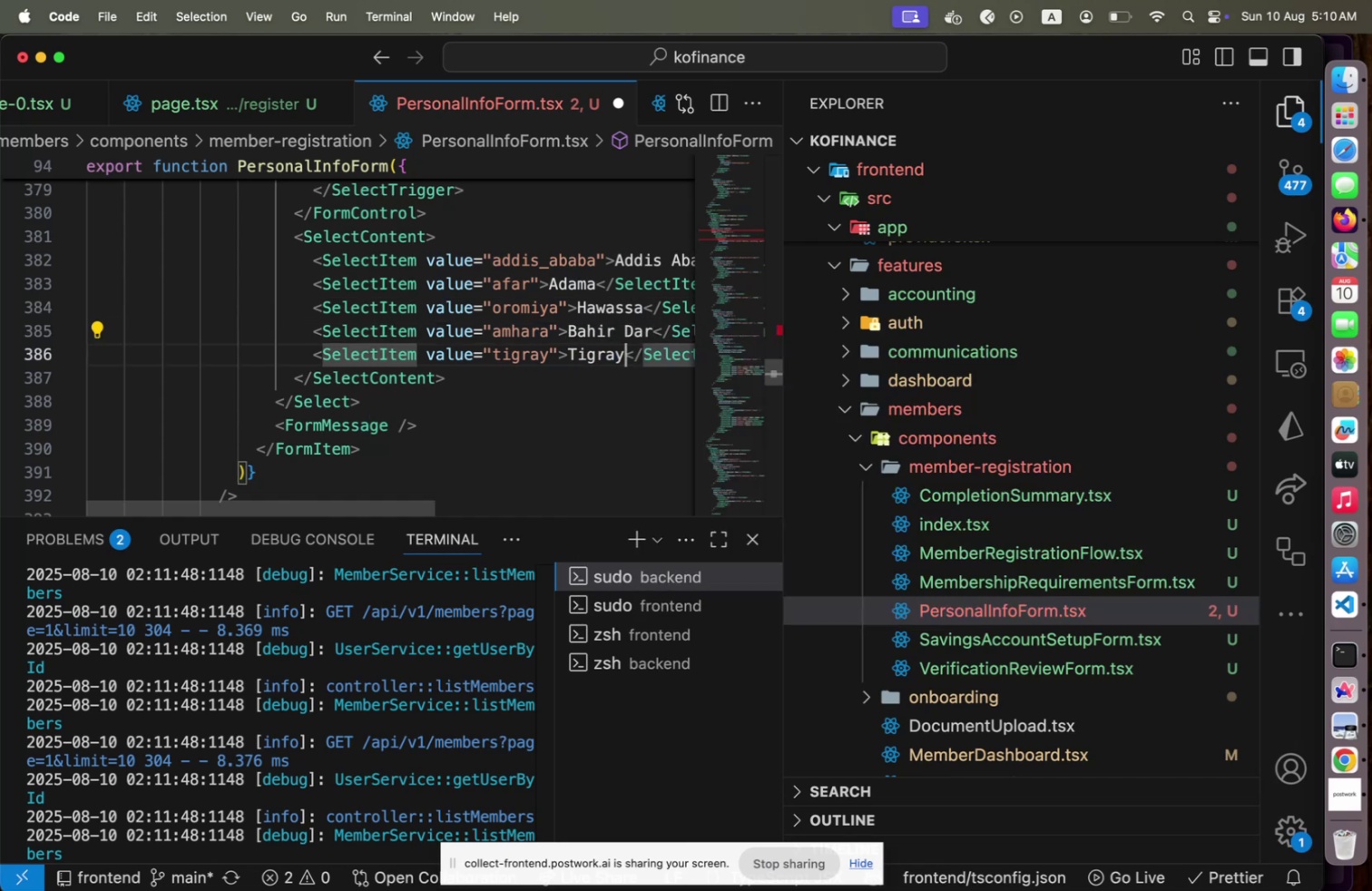 
key(Shift+ArrowLeft)
 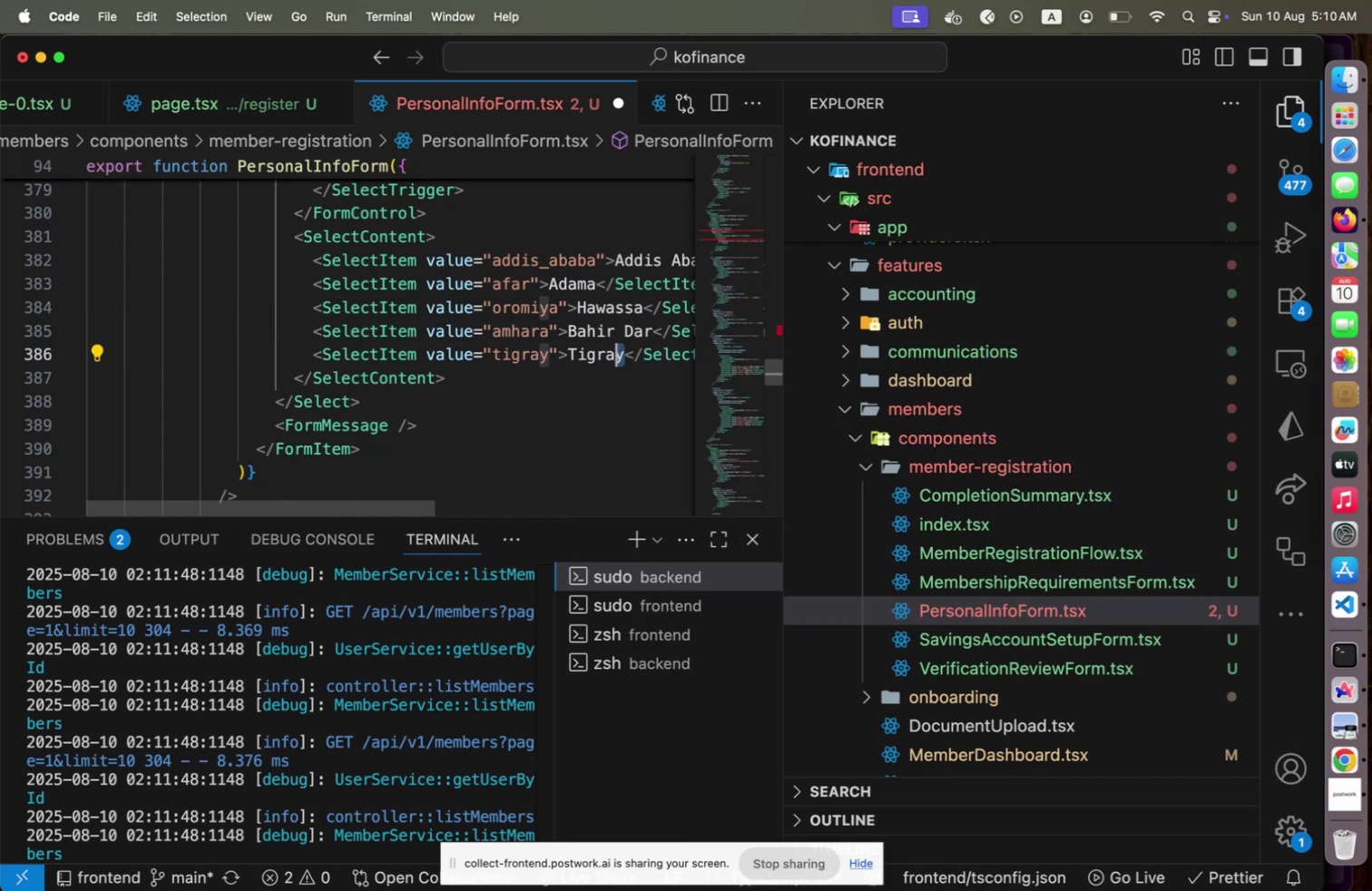 
key(Shift+ArrowLeft)
 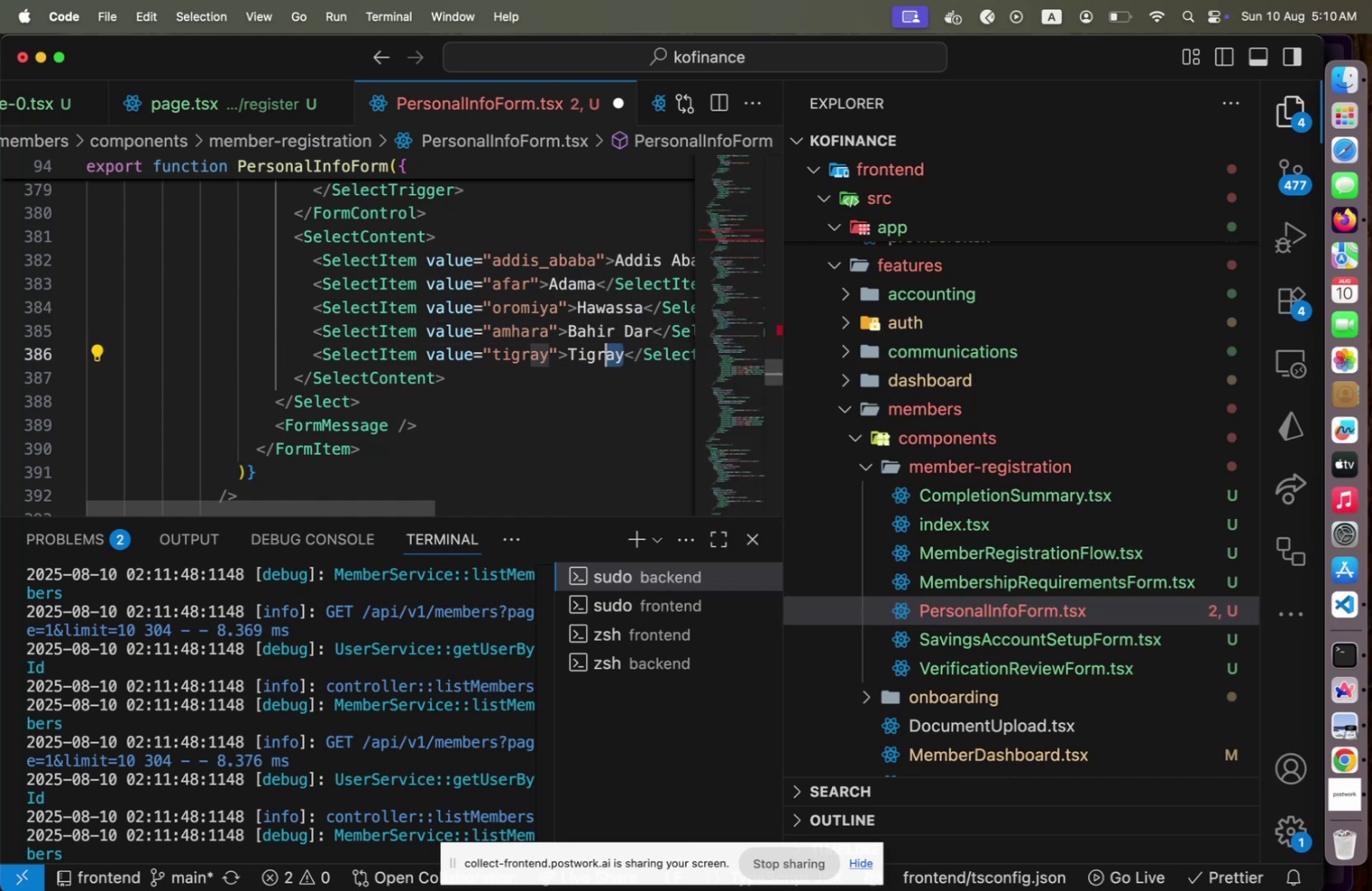 
key(Shift+ArrowLeft)
 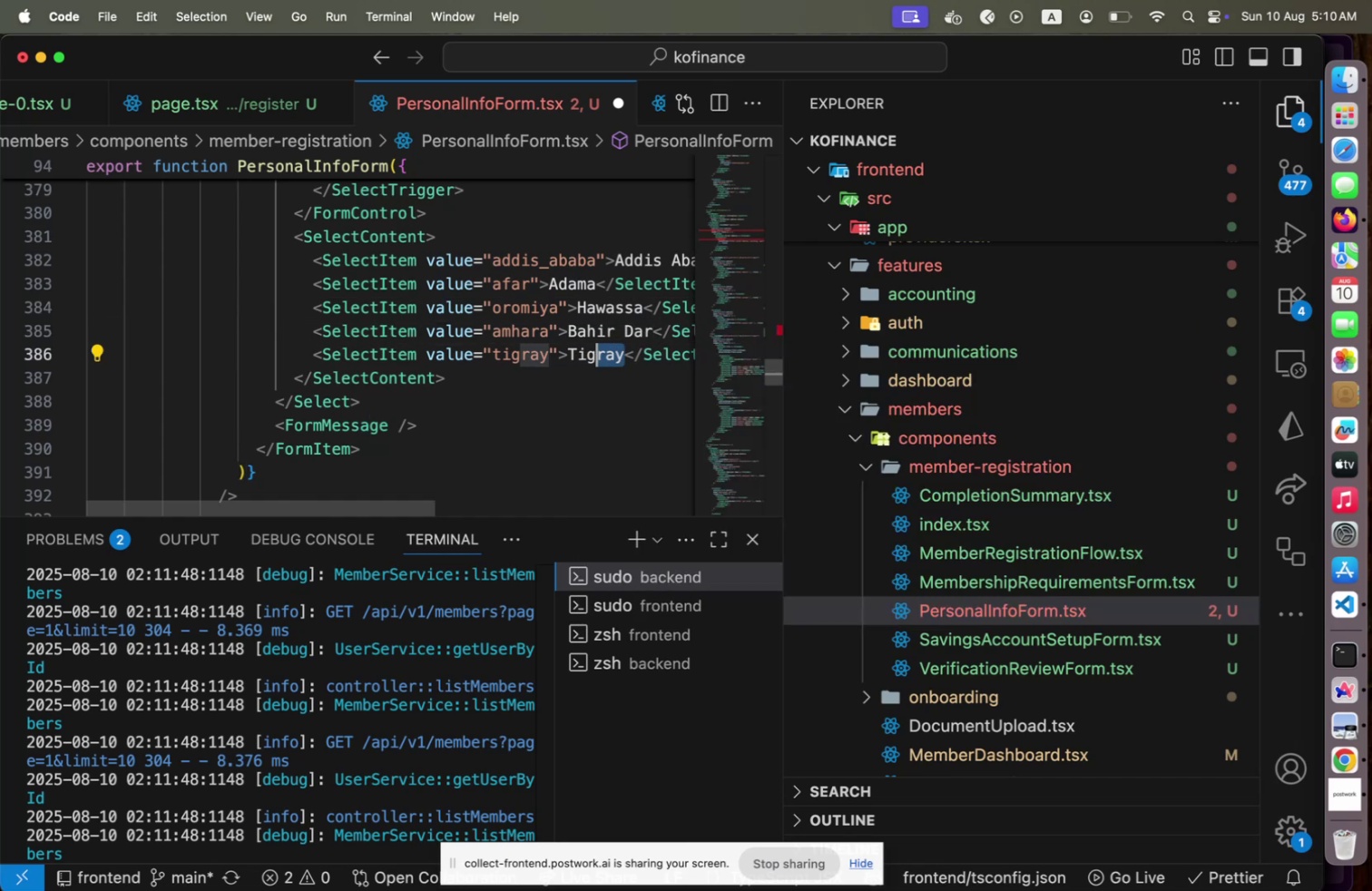 
key(Shift+ArrowLeft)
 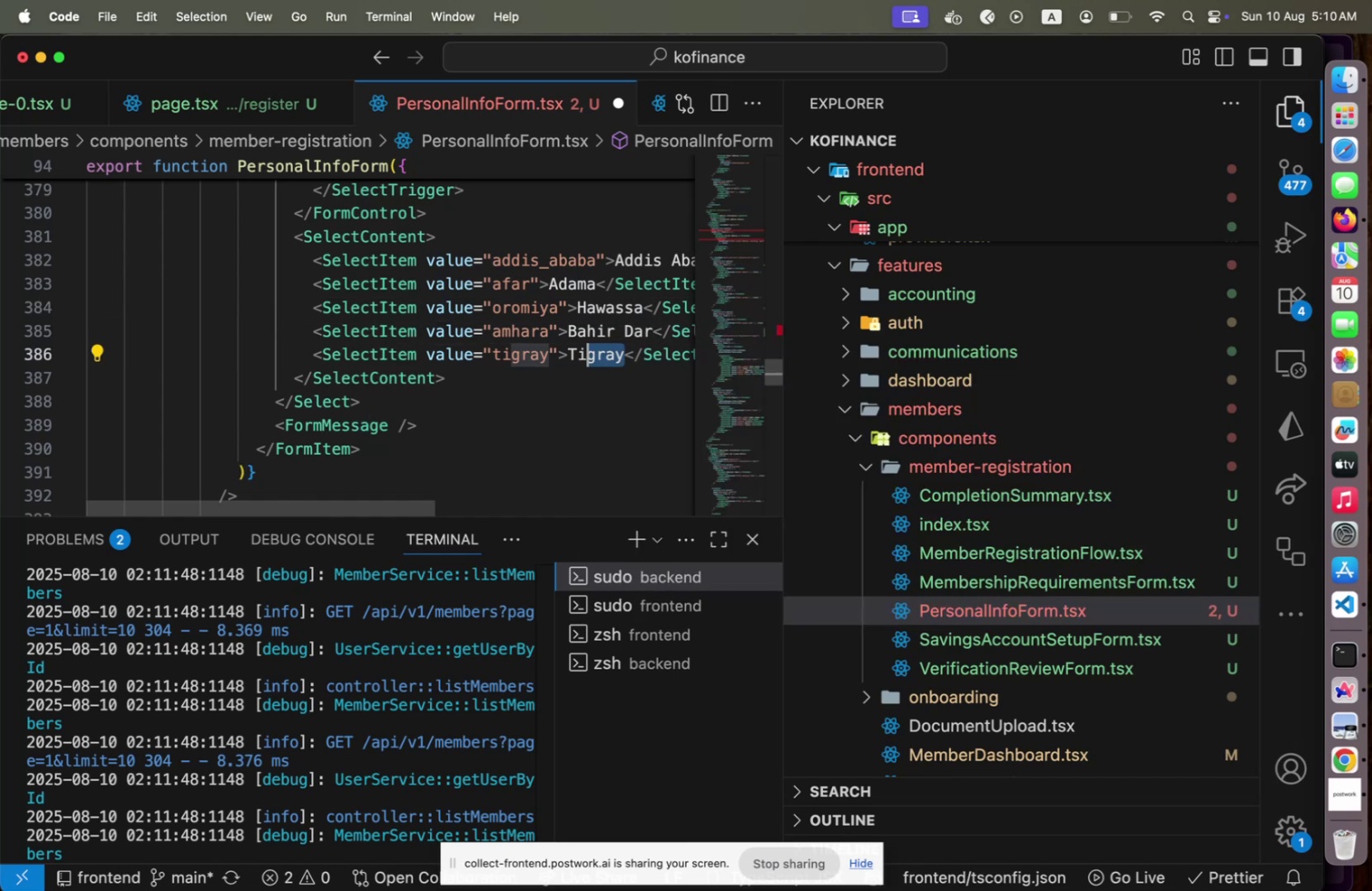 
key(Shift+ArrowLeft)
 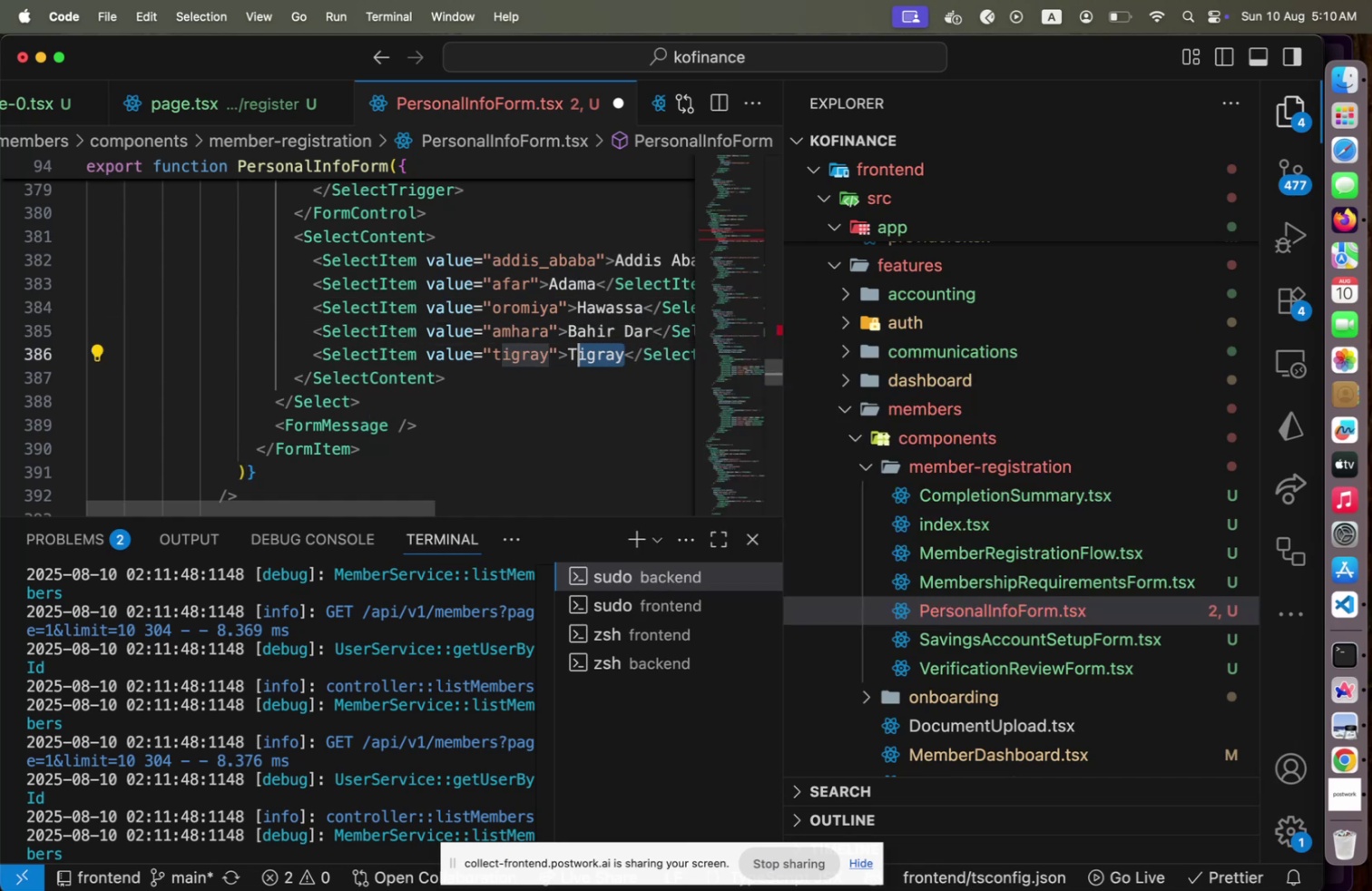 
key(Shift+ArrowLeft)
 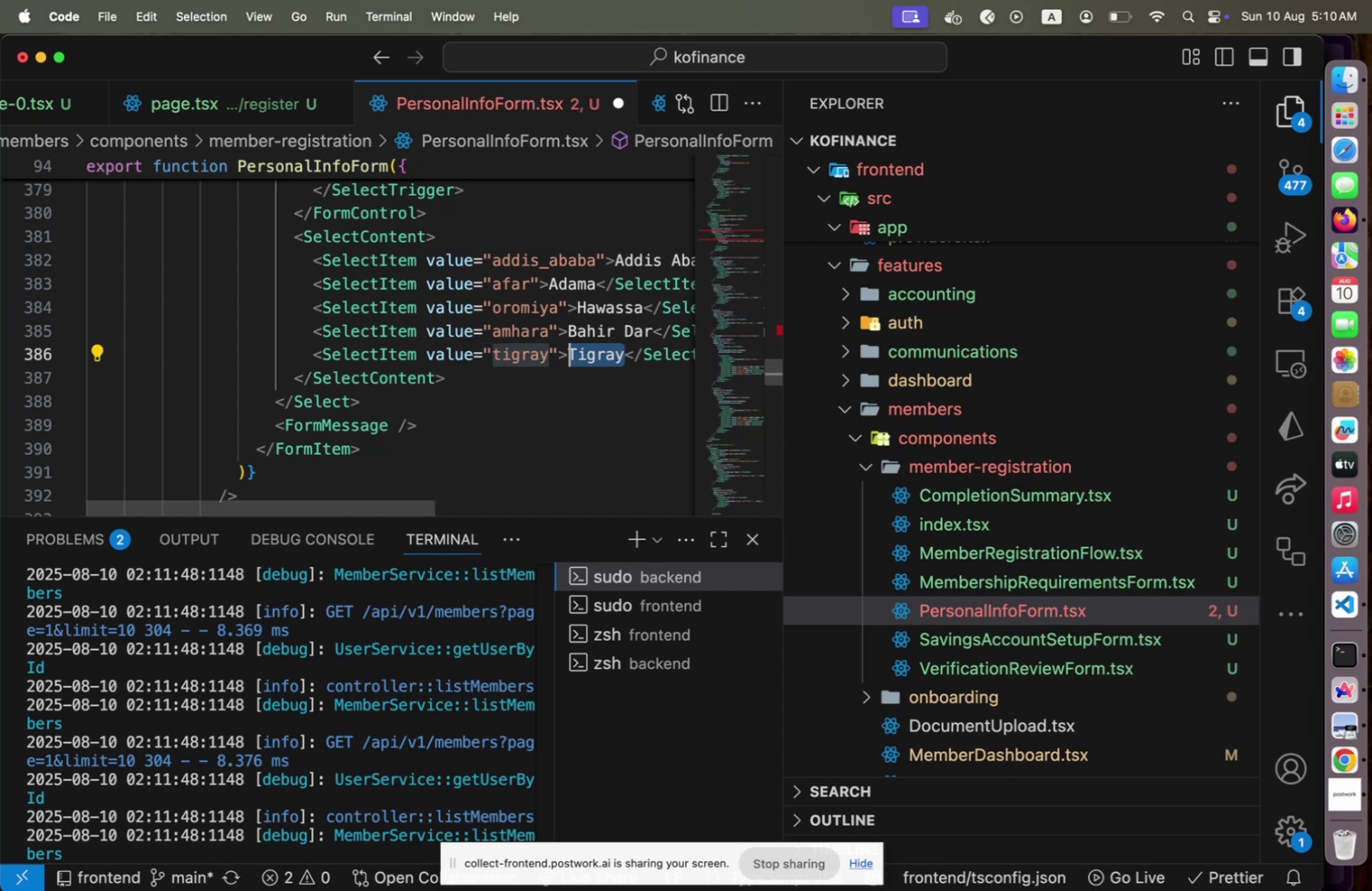 
type(Meke;;e)
key(Backspace)
key(Backspace)
key(Backspace)
type(lle)
 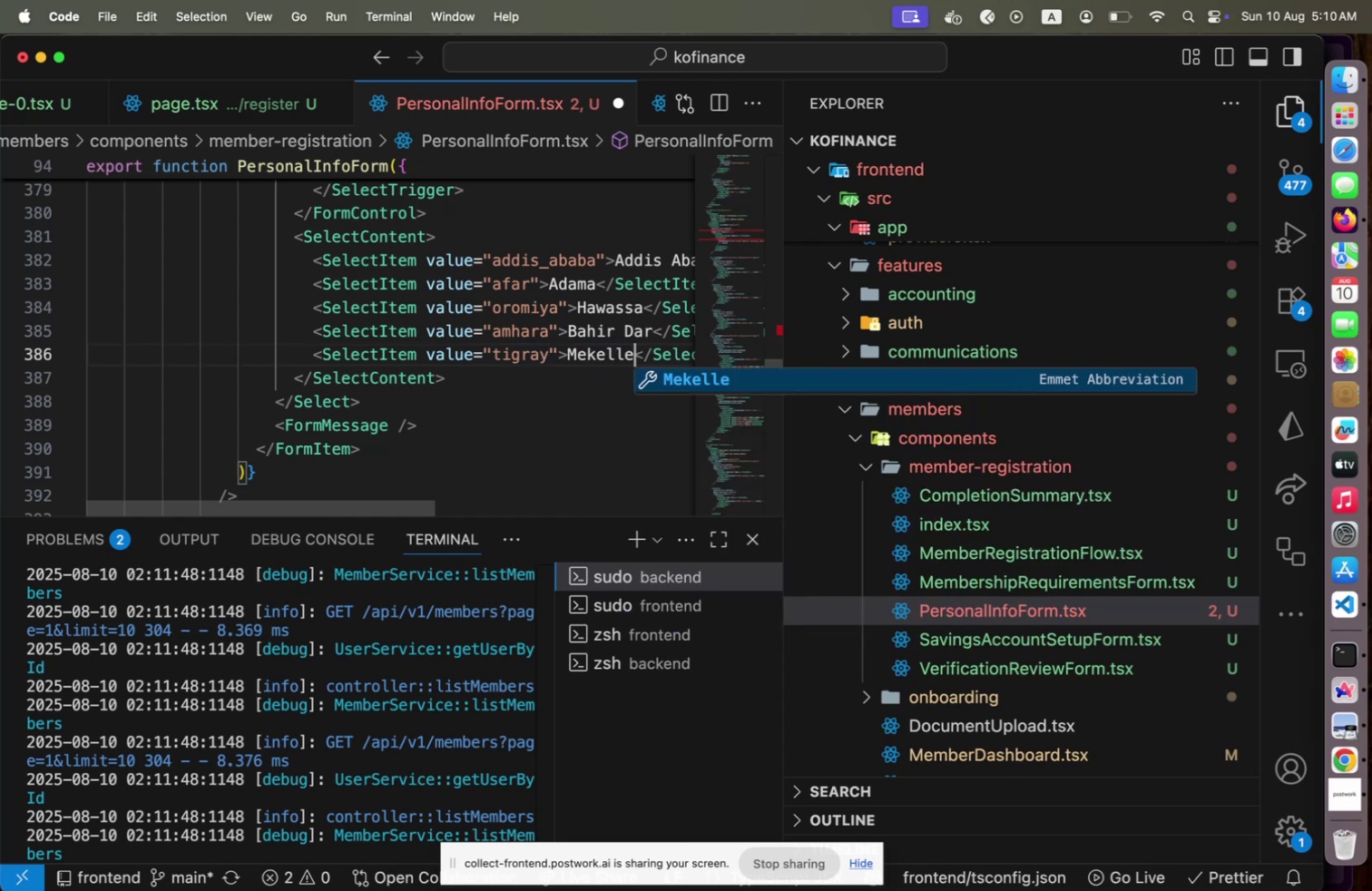 
key(ArrowLeft)
 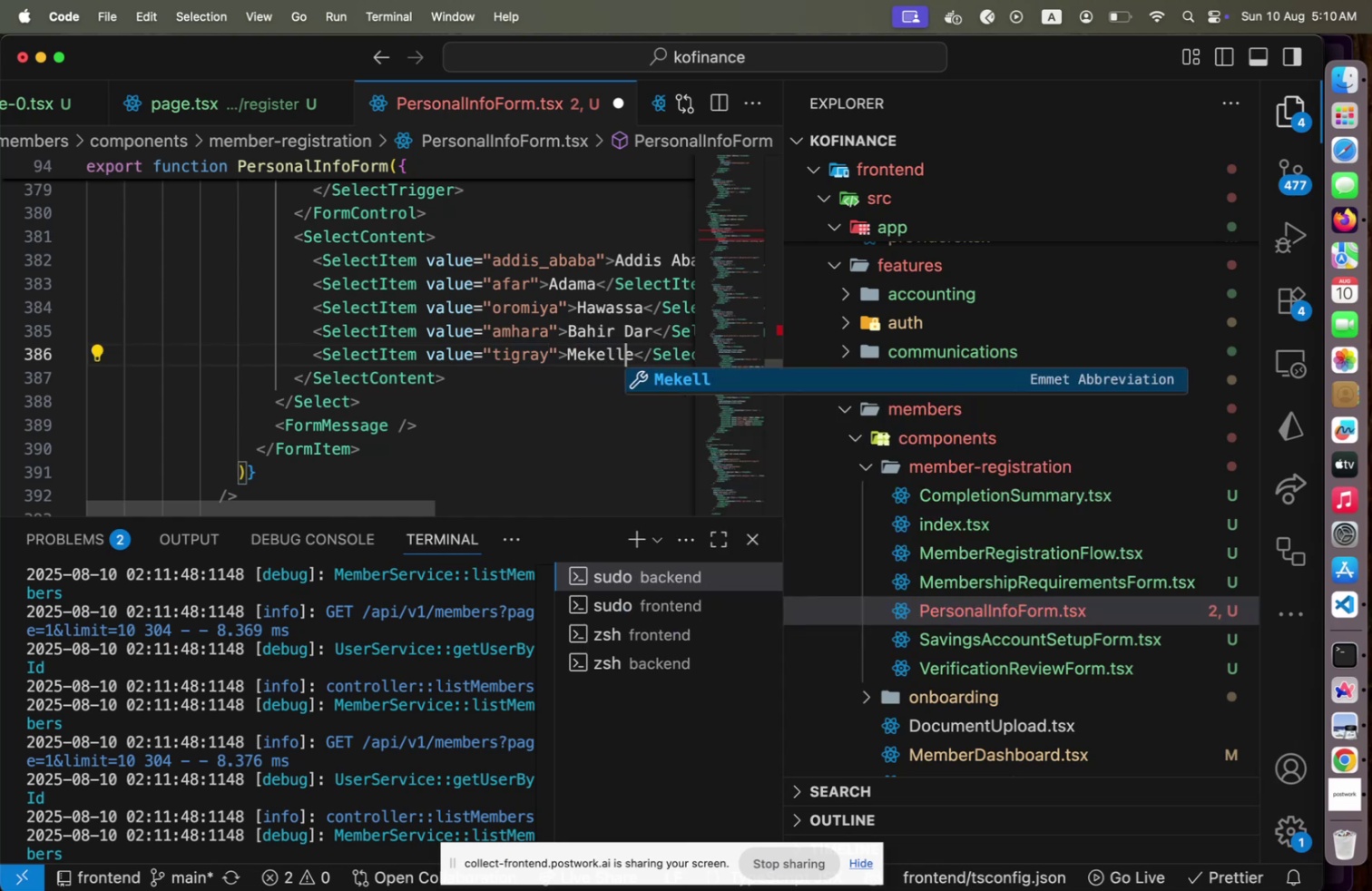 
key(Alt+Shift+OptionLeft)
 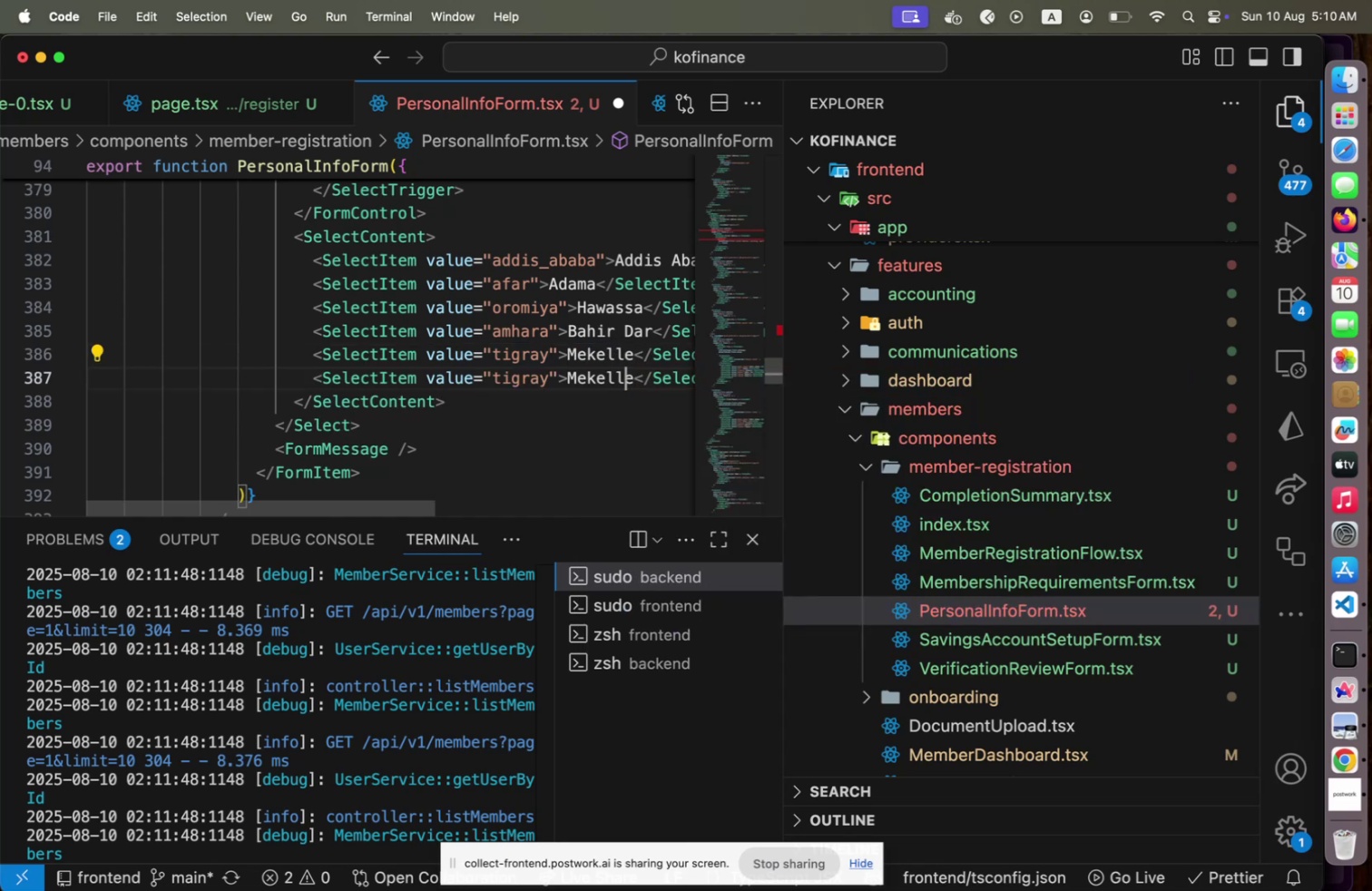 
key(Alt+Shift+ArrowDown)
 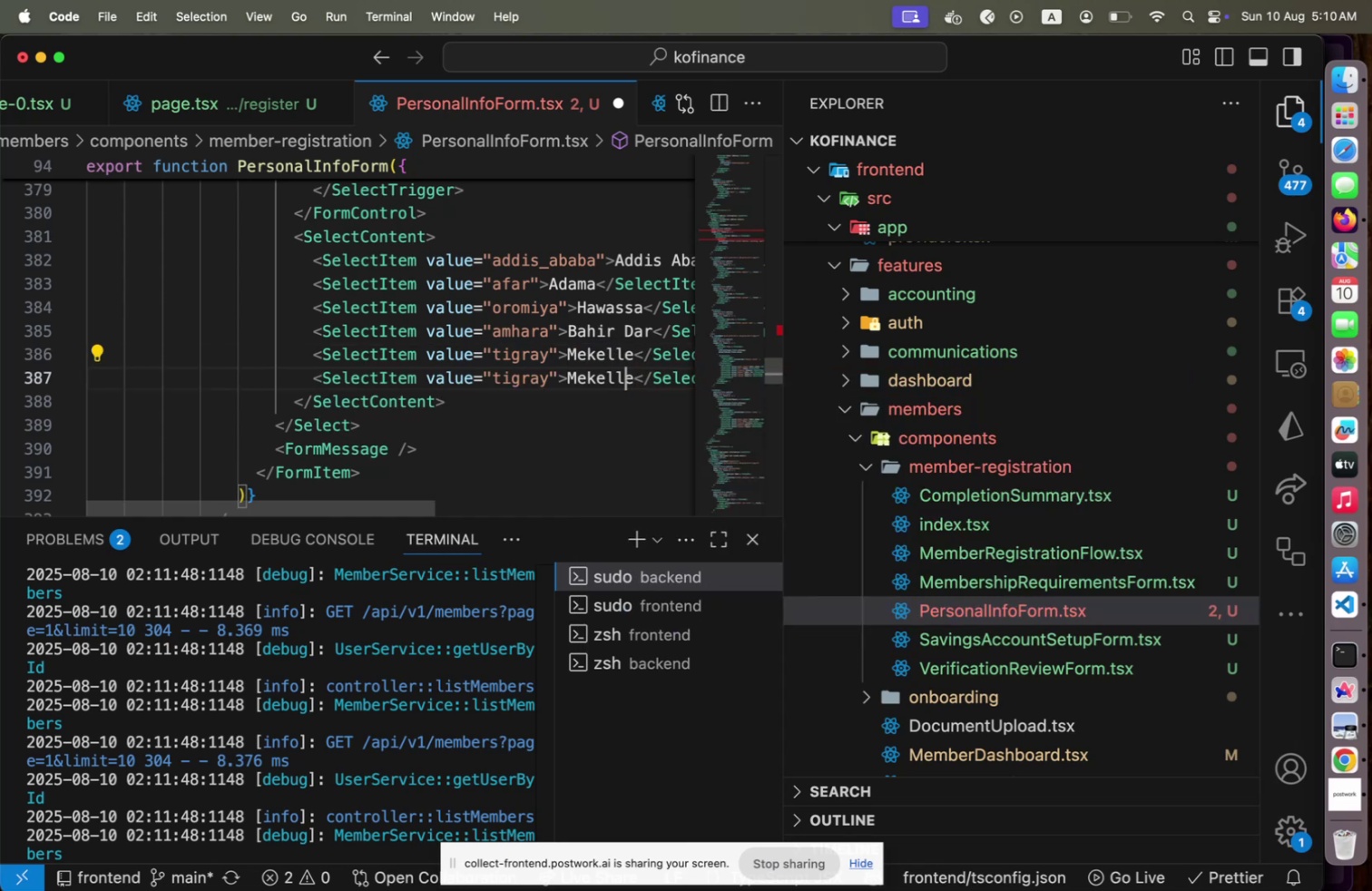 
key(ArrowRight)
 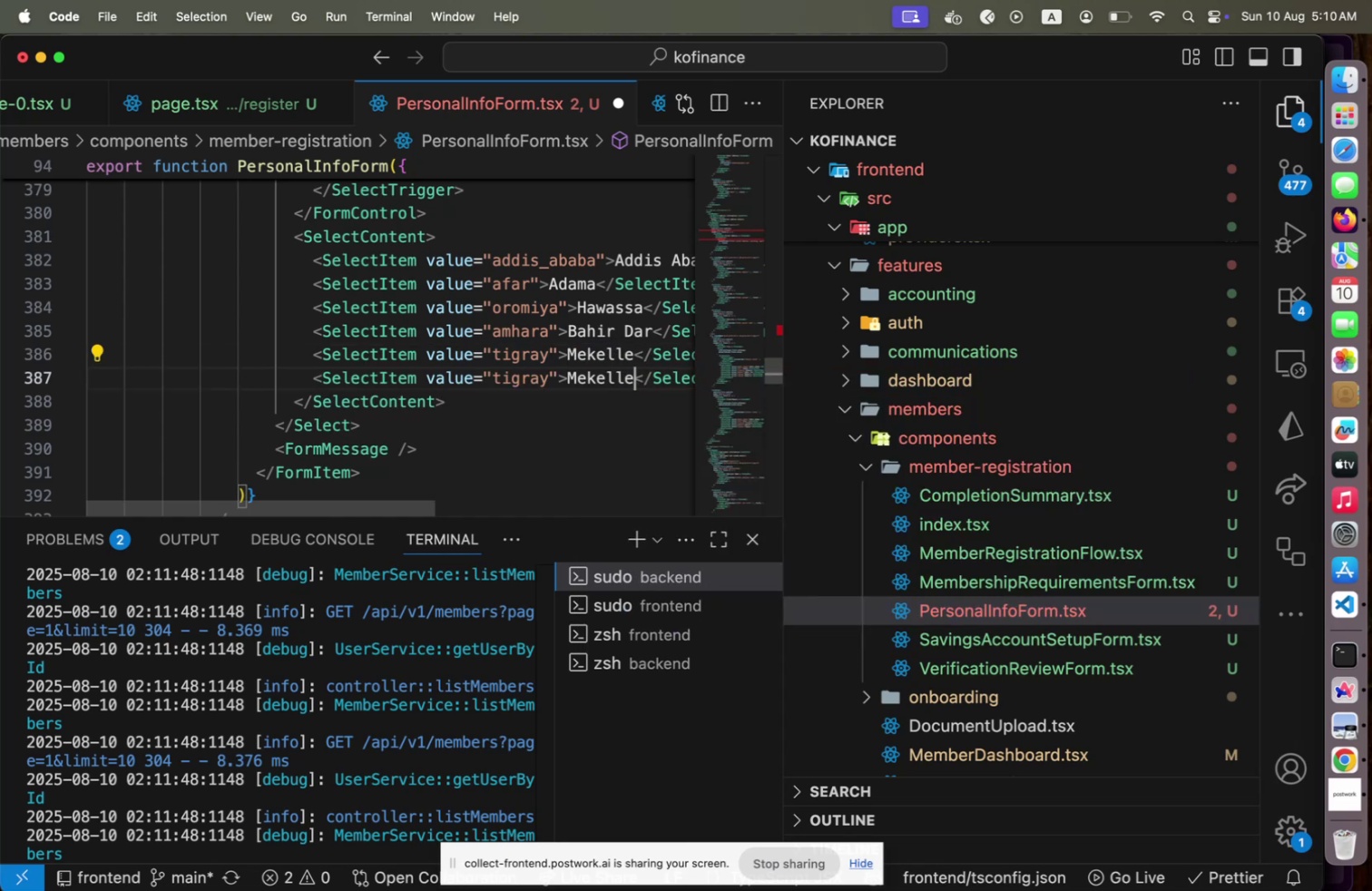 
key(Shift+ArrowLeft)
 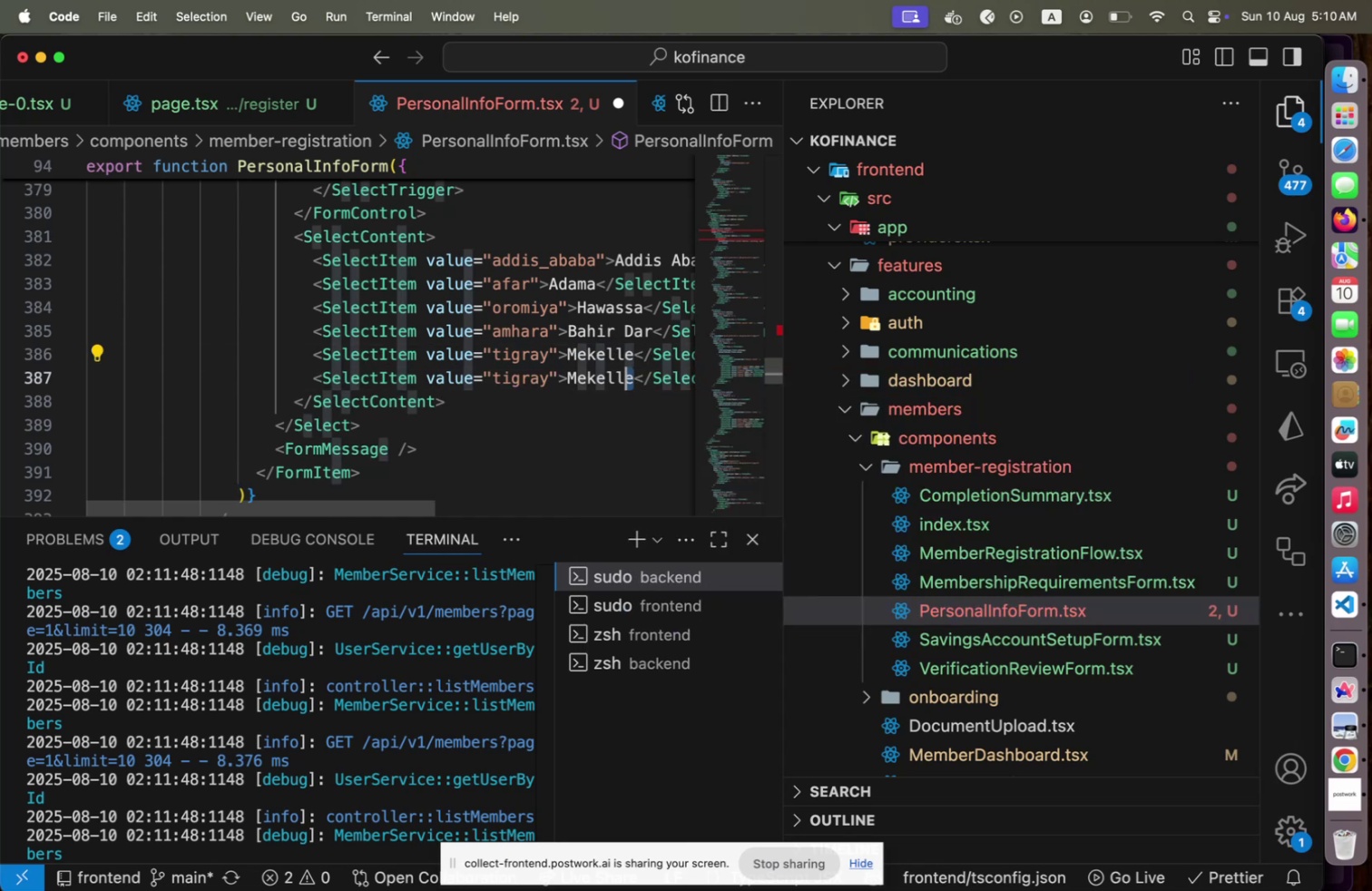 
key(Shift+ArrowLeft)
 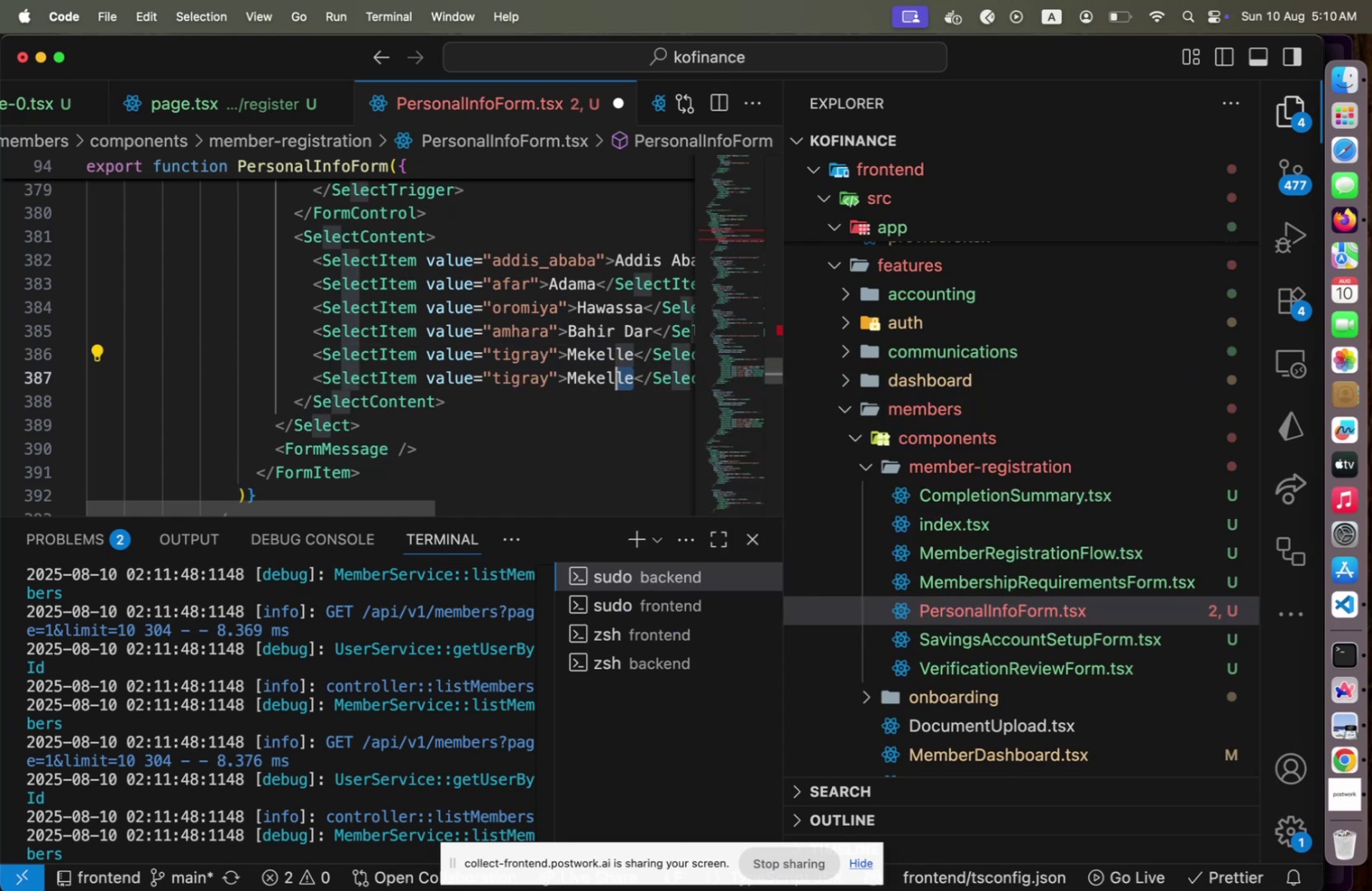 
key(Shift+ArrowLeft)
 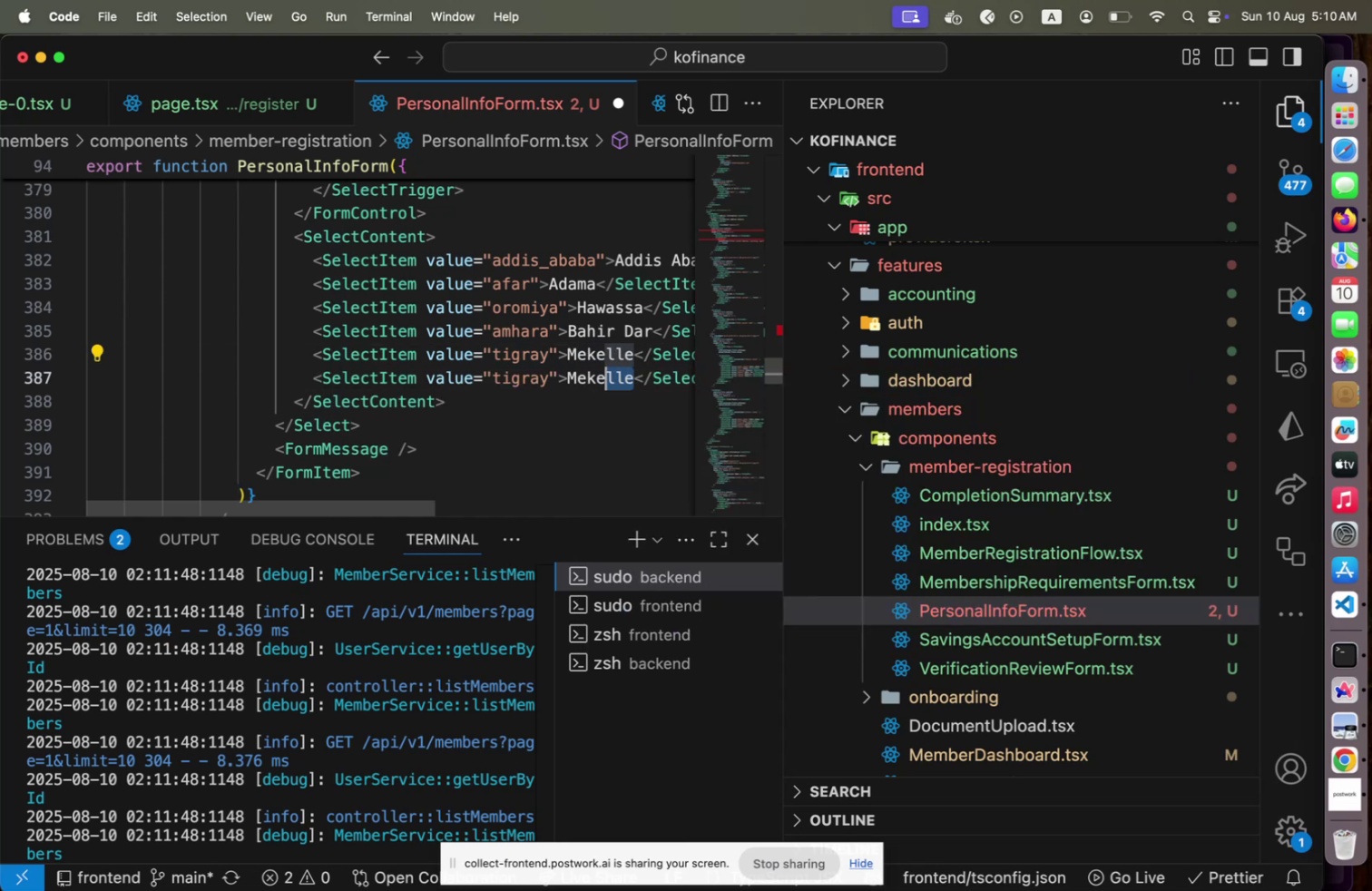 
key(Shift+ArrowLeft)
 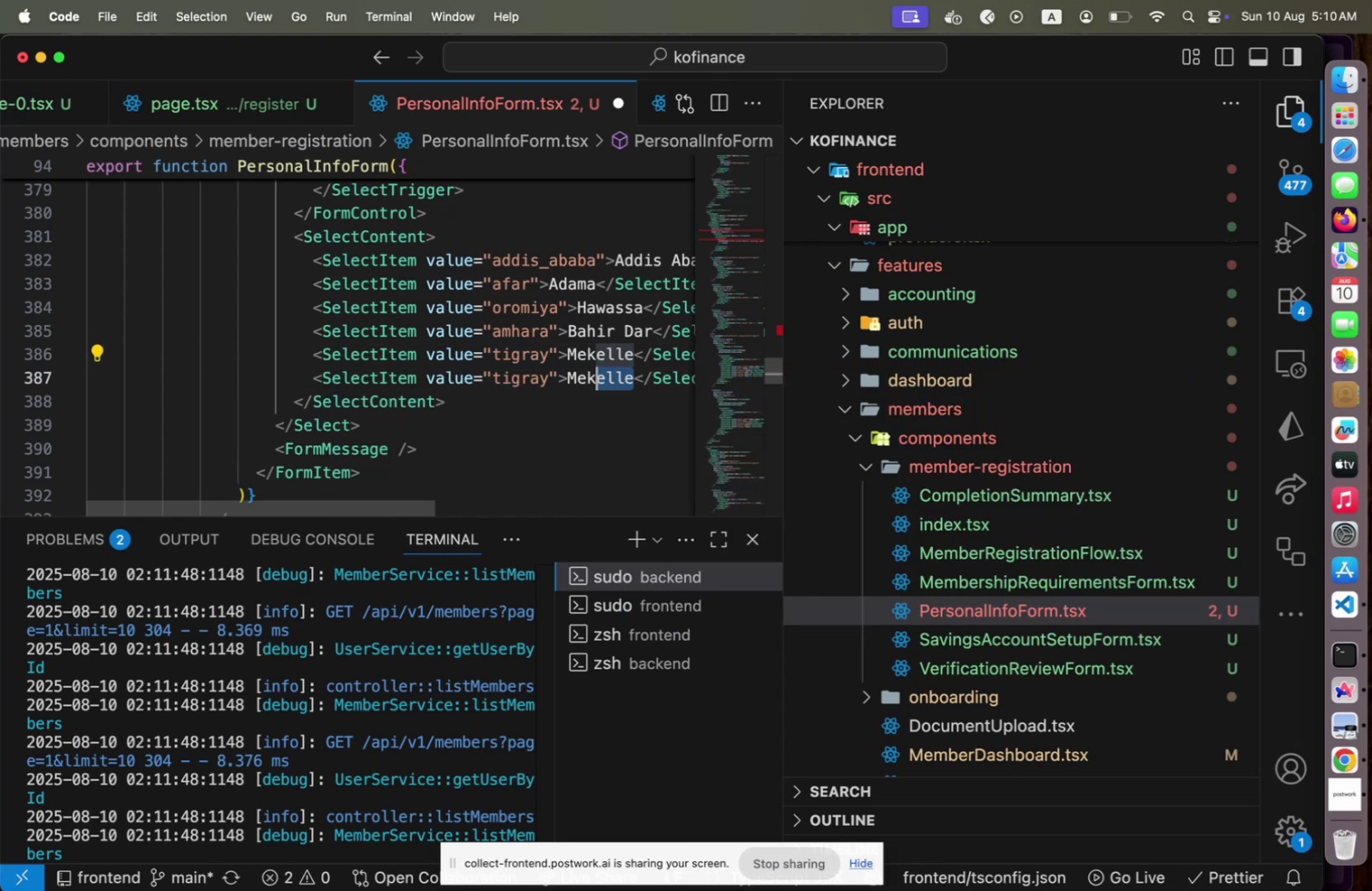 
key(Shift+ArrowLeft)
 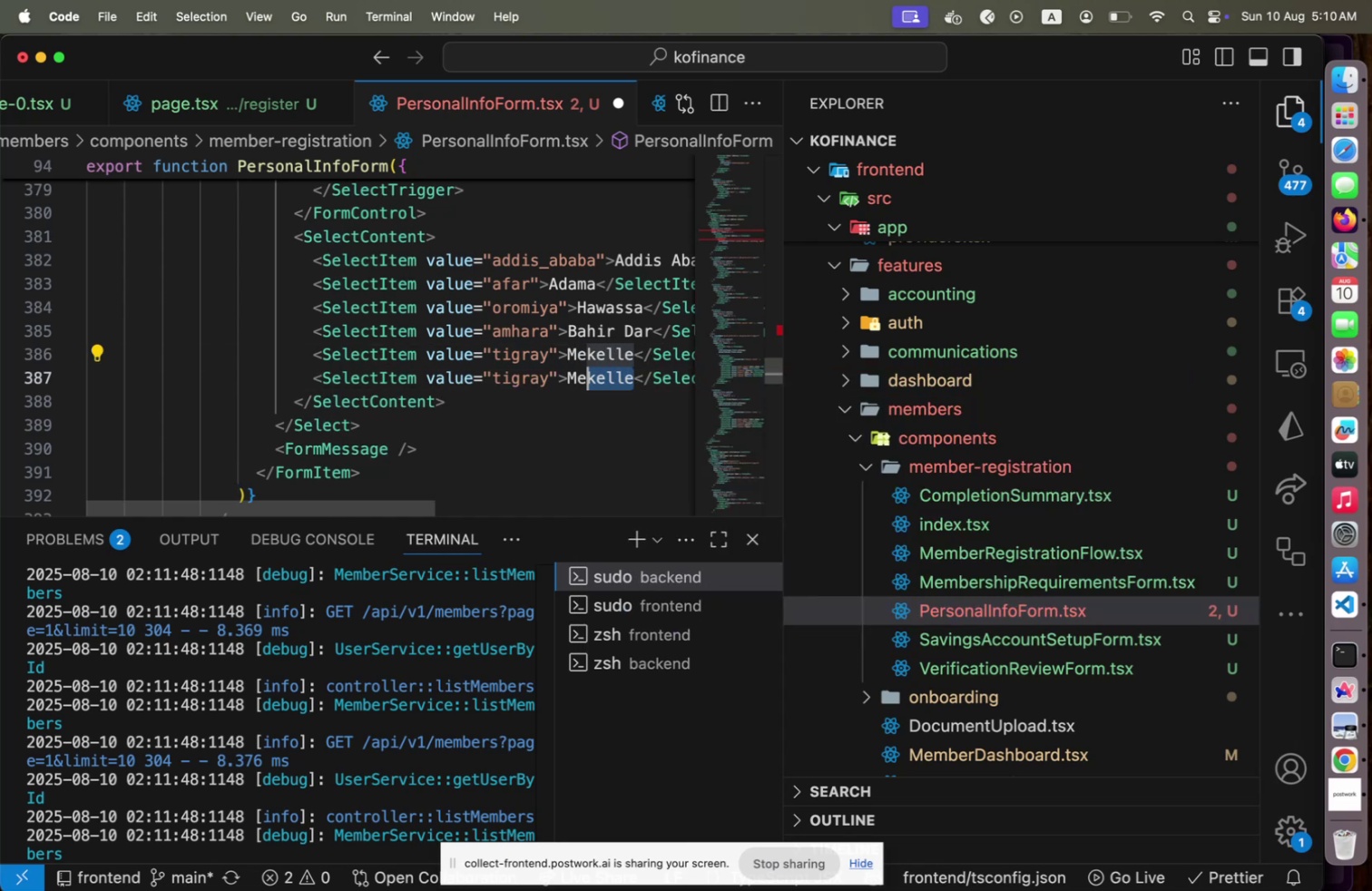 
key(Shift+ArrowLeft)
 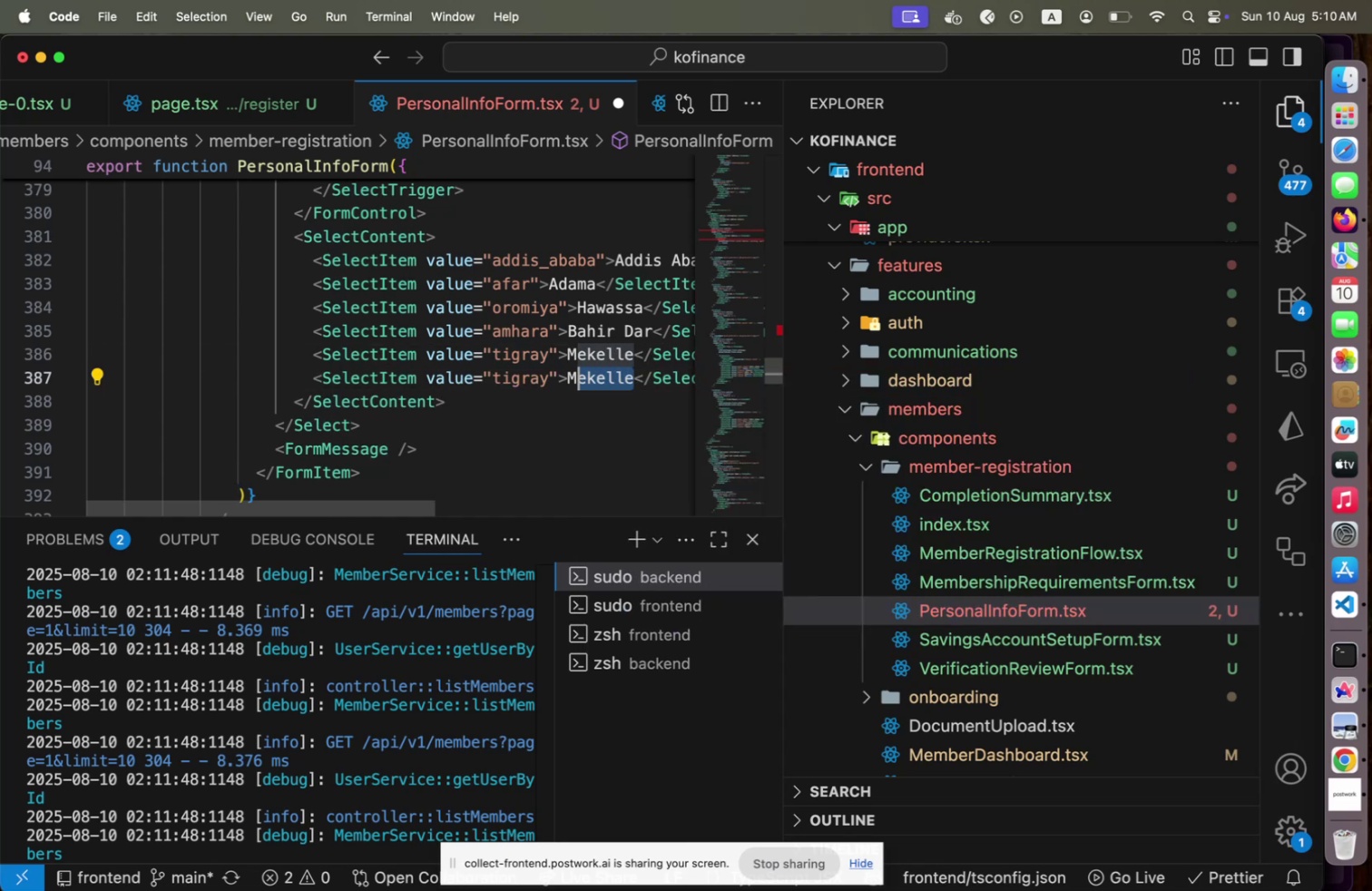 
key(Shift+ArrowLeft)
 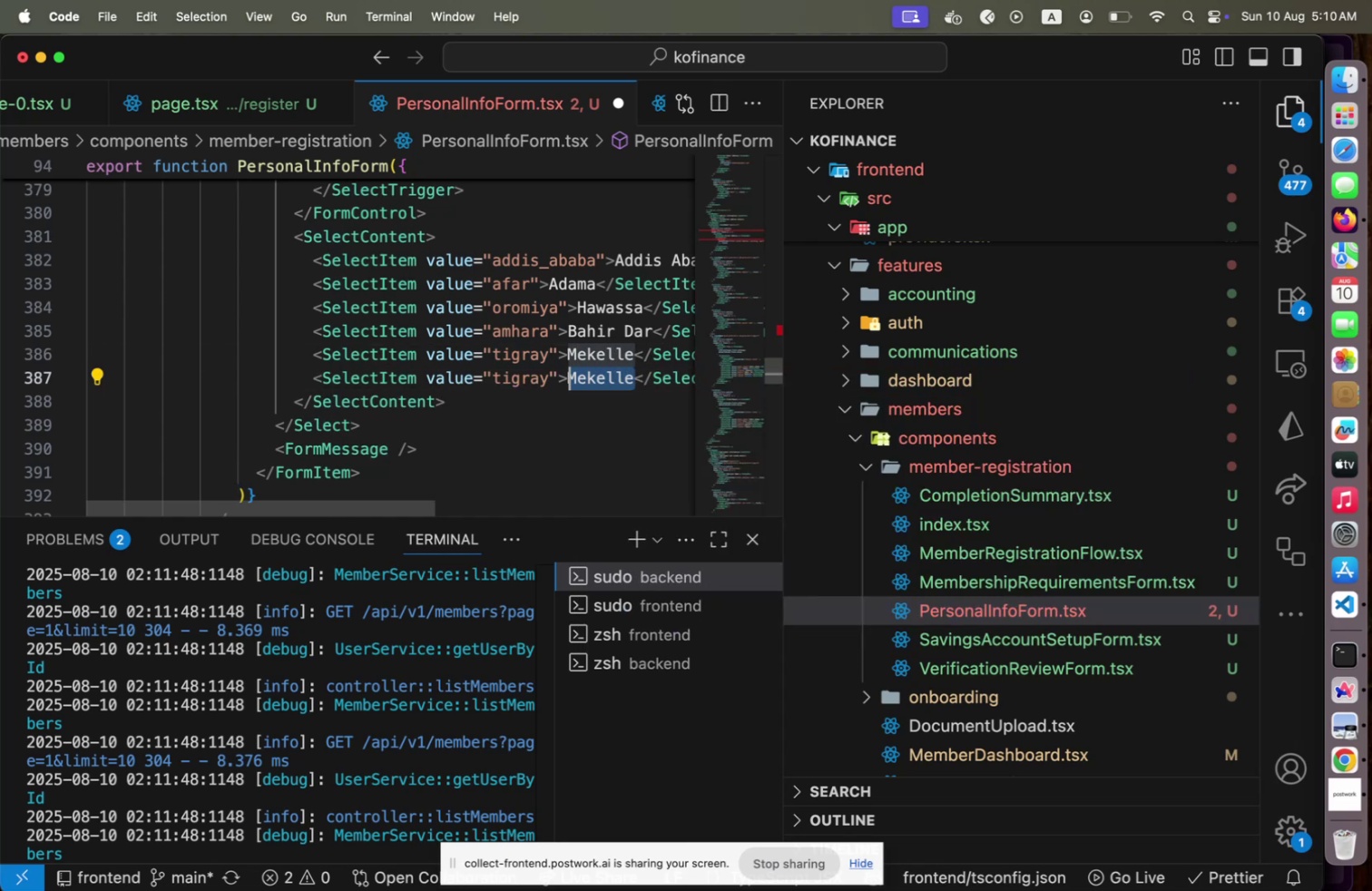 
type(Jimma)
 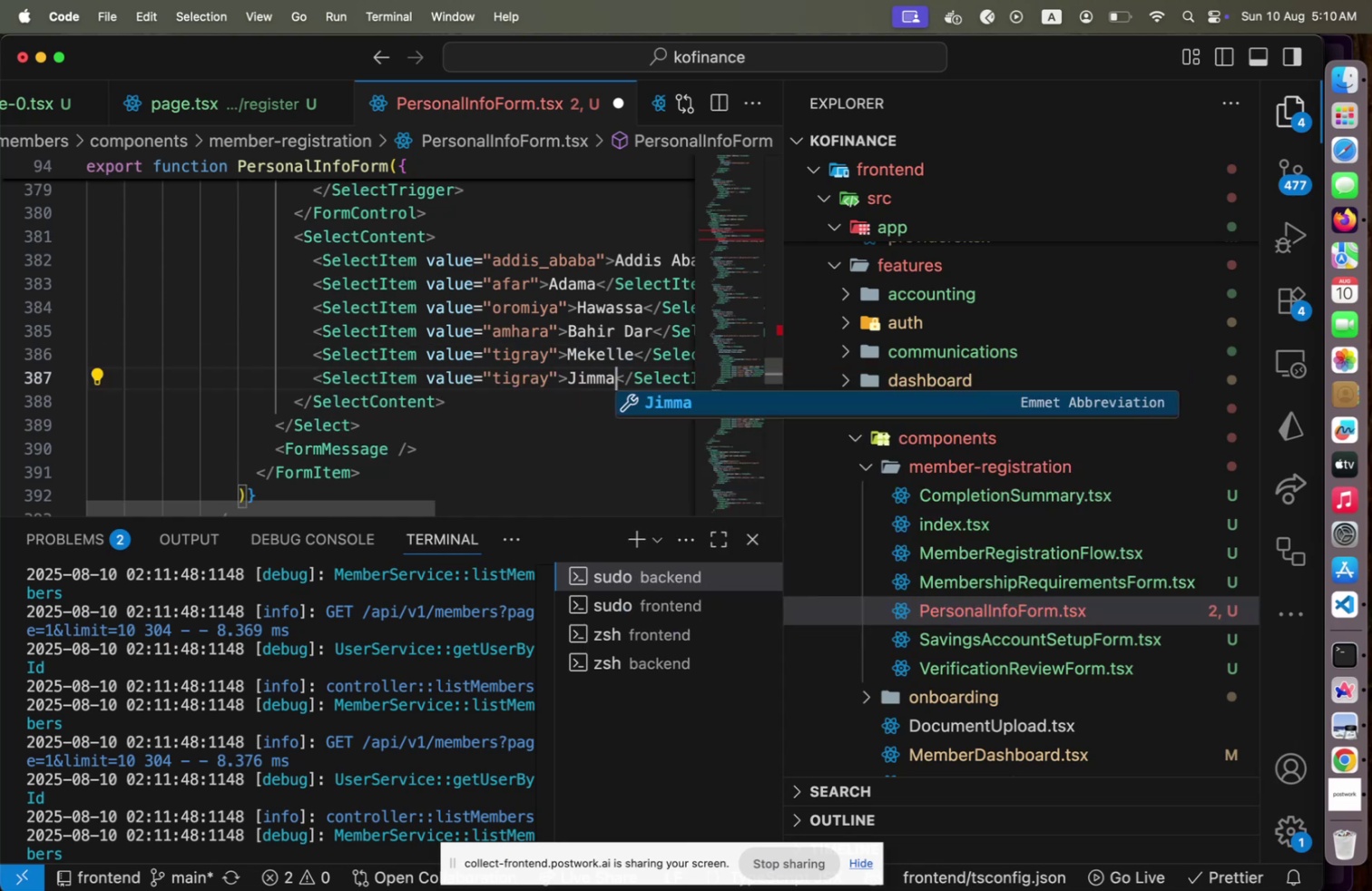 
key(ArrowRight)
 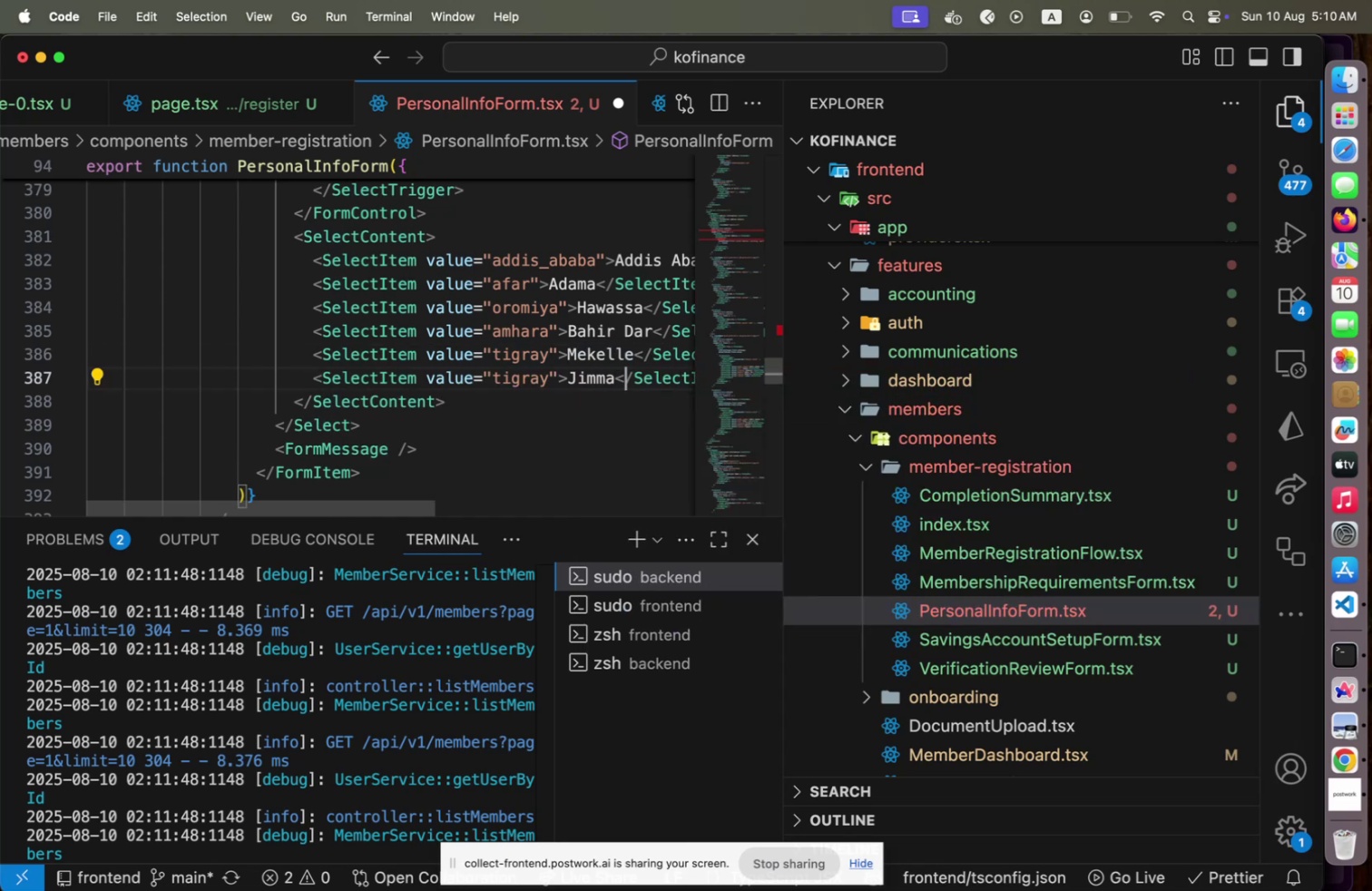 
key(ArrowLeft)
 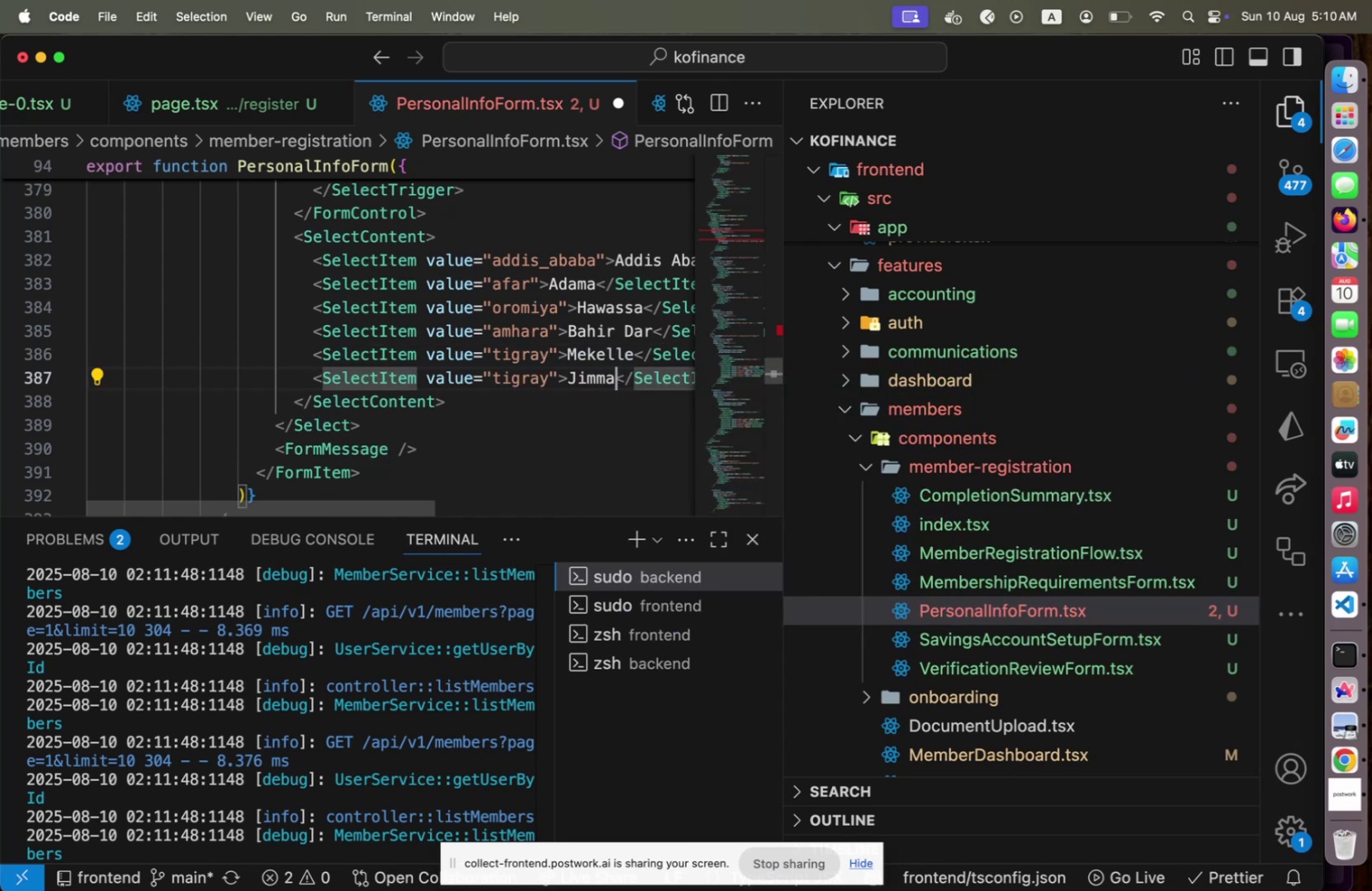 
key(Alt+Shift+OptionLeft)
 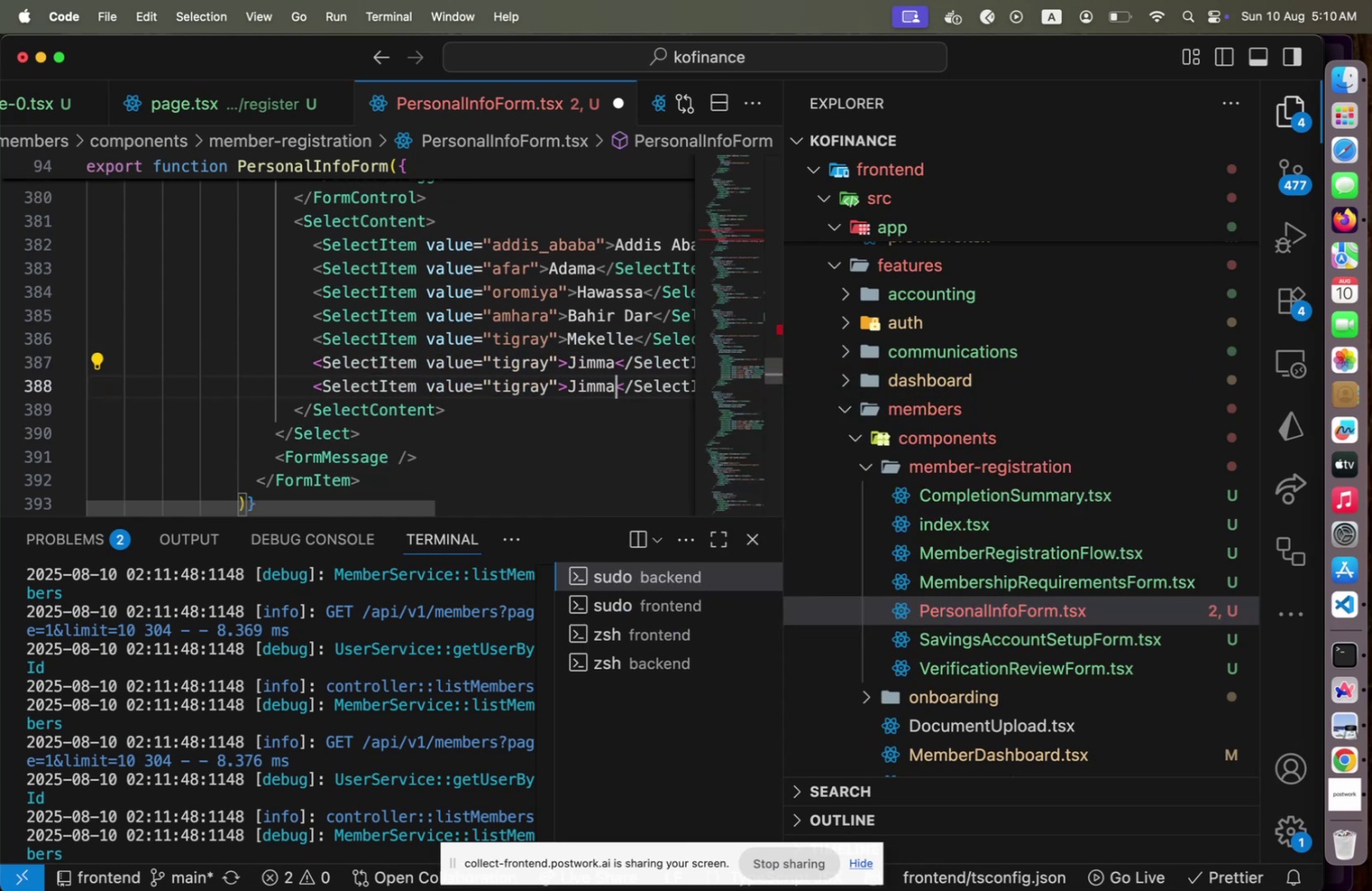 
key(Alt+Shift+ArrowDown)
 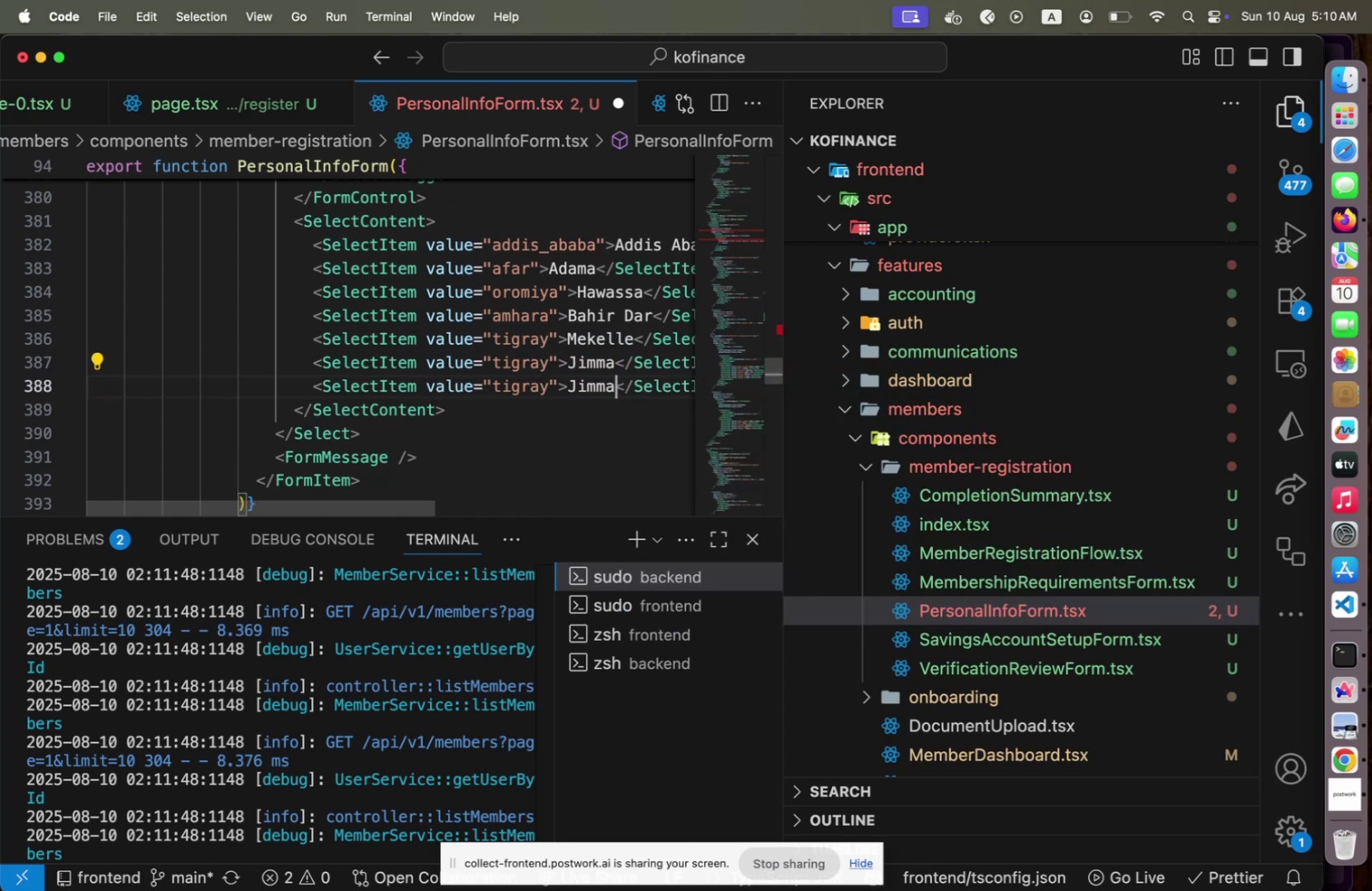 
key(Shift+ArrowLeft)
 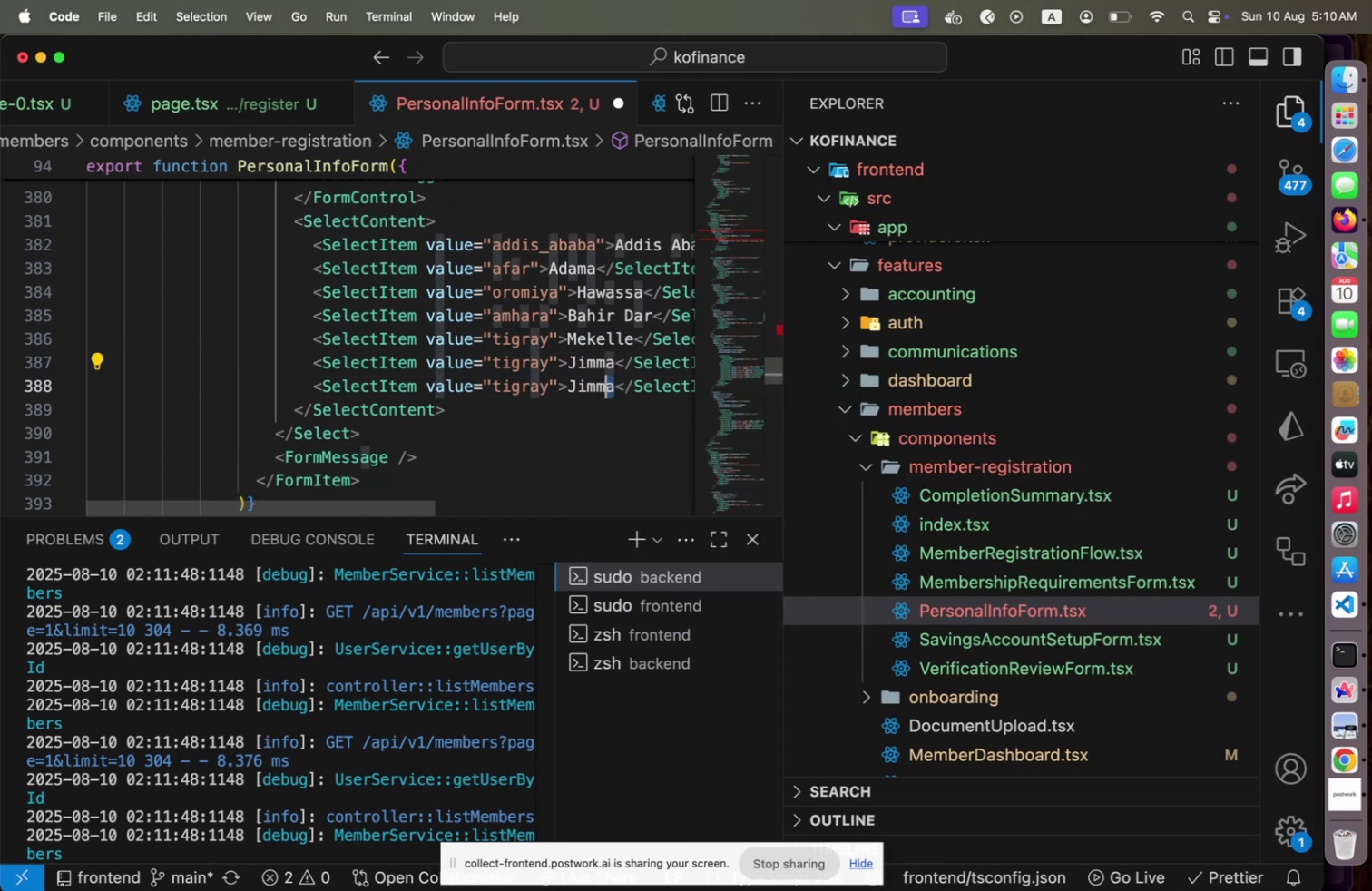 
key(Shift+ArrowLeft)
 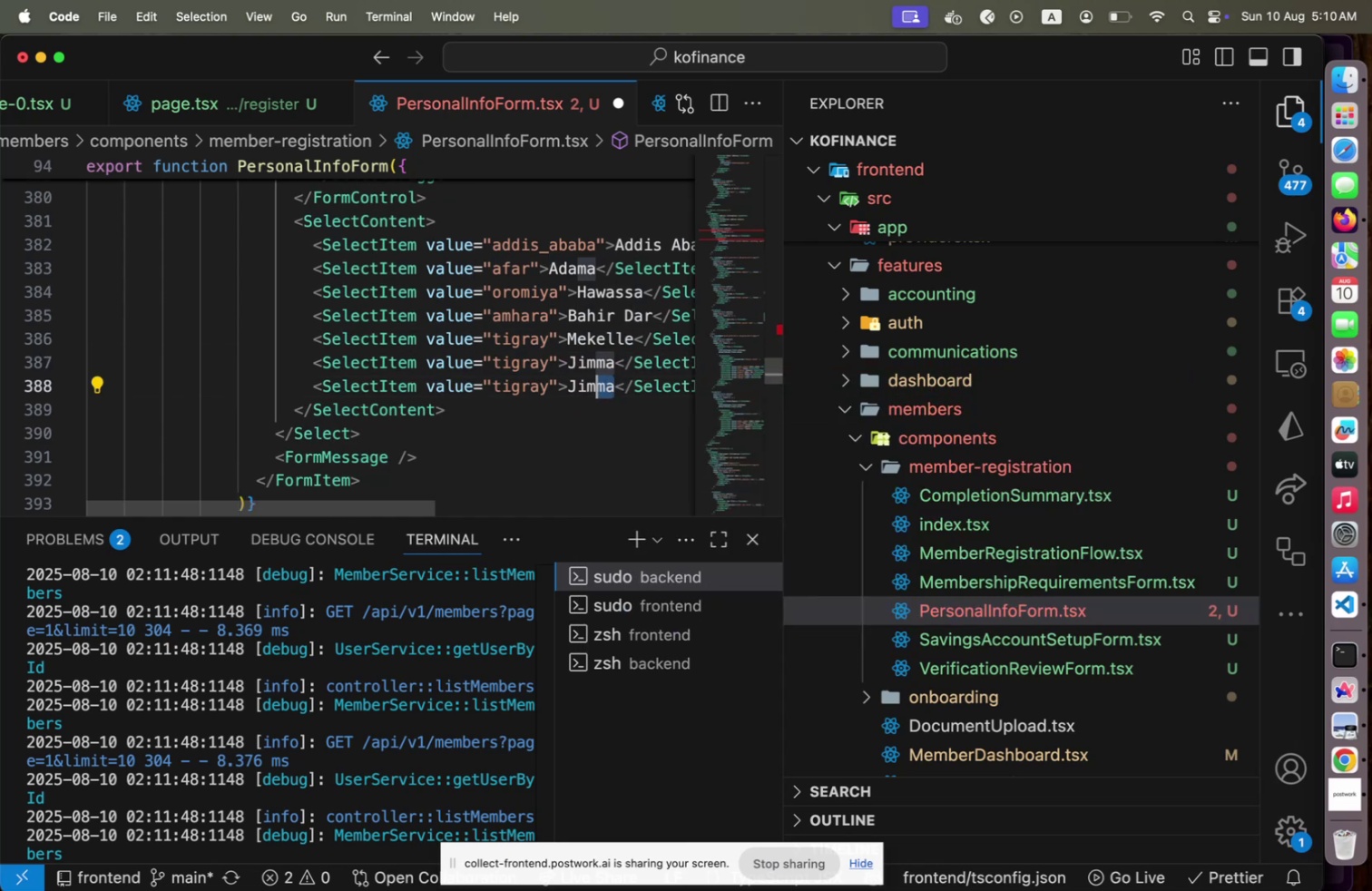 
key(Shift+ArrowLeft)
 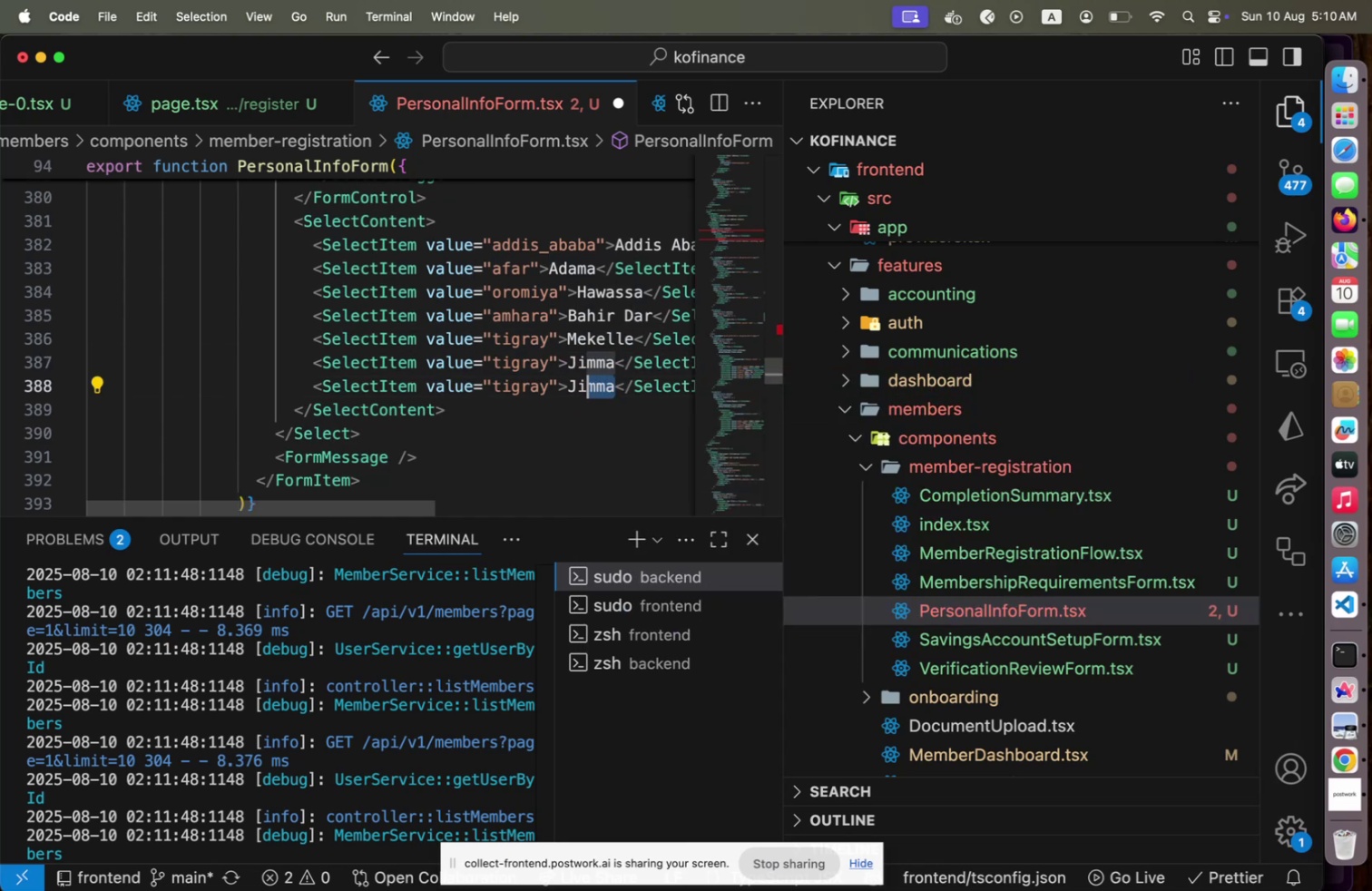 
key(Shift+ArrowLeft)
 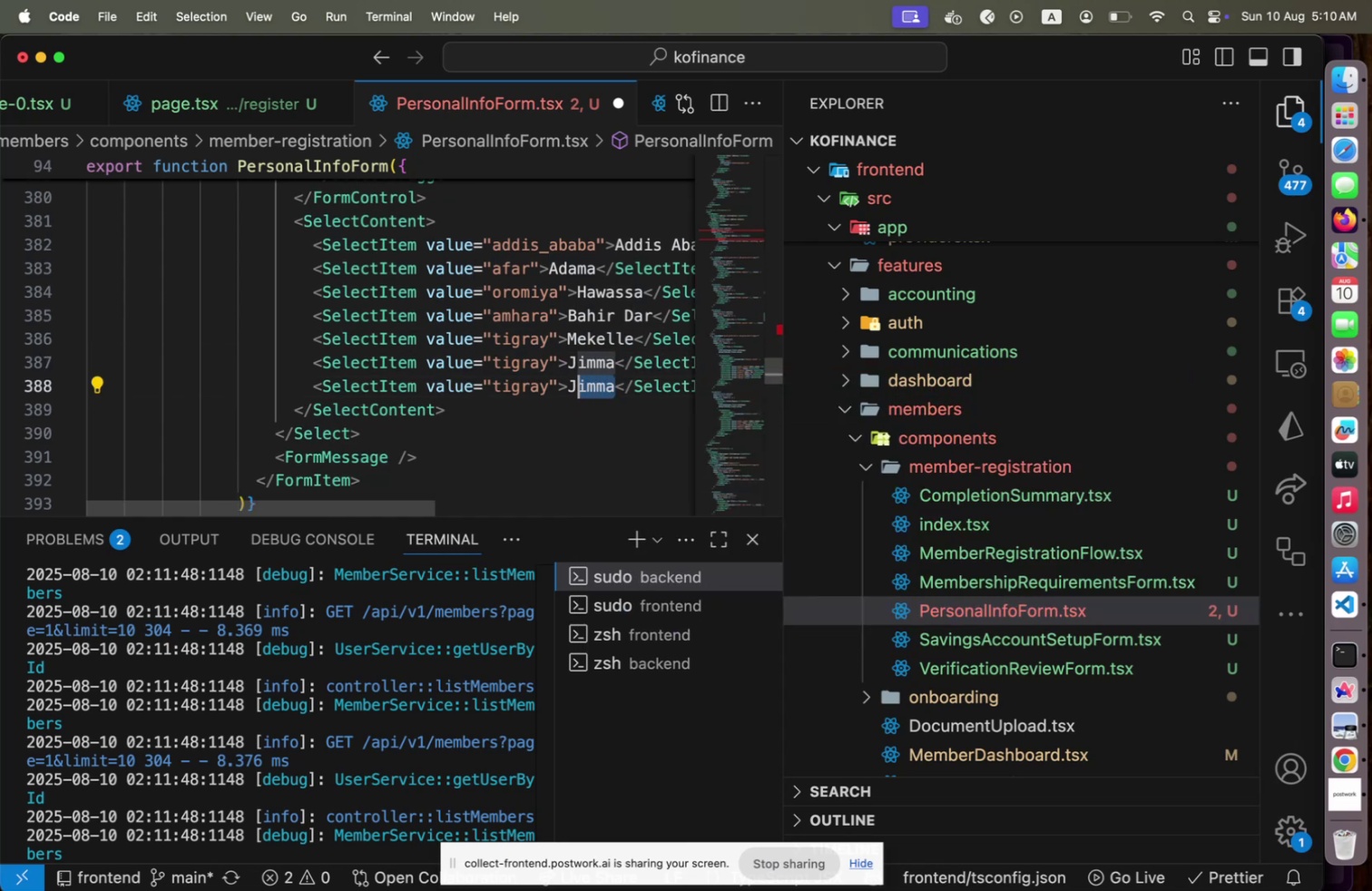 
key(Shift+ArrowLeft)
 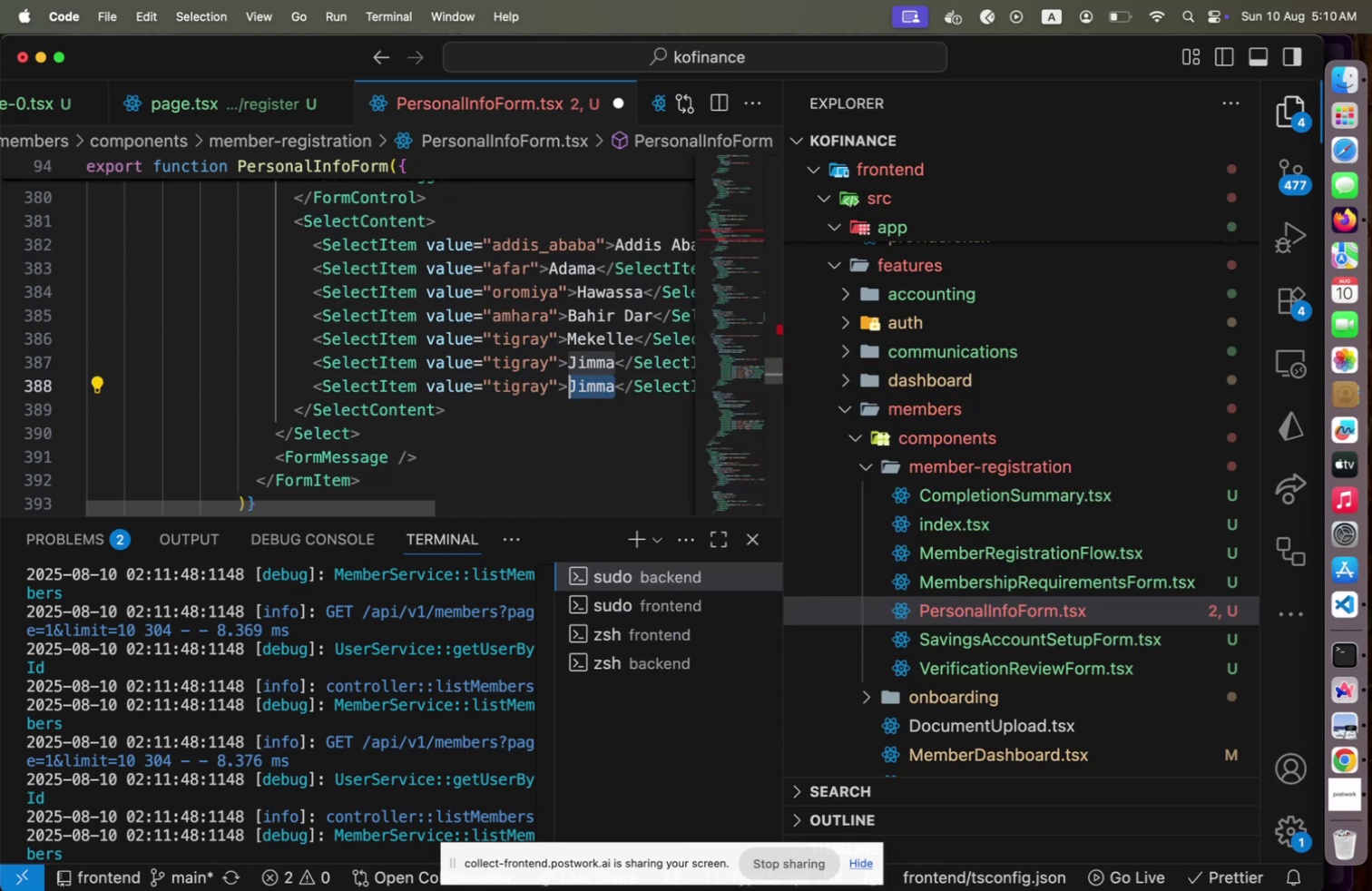 
type(Dire Dawa)
 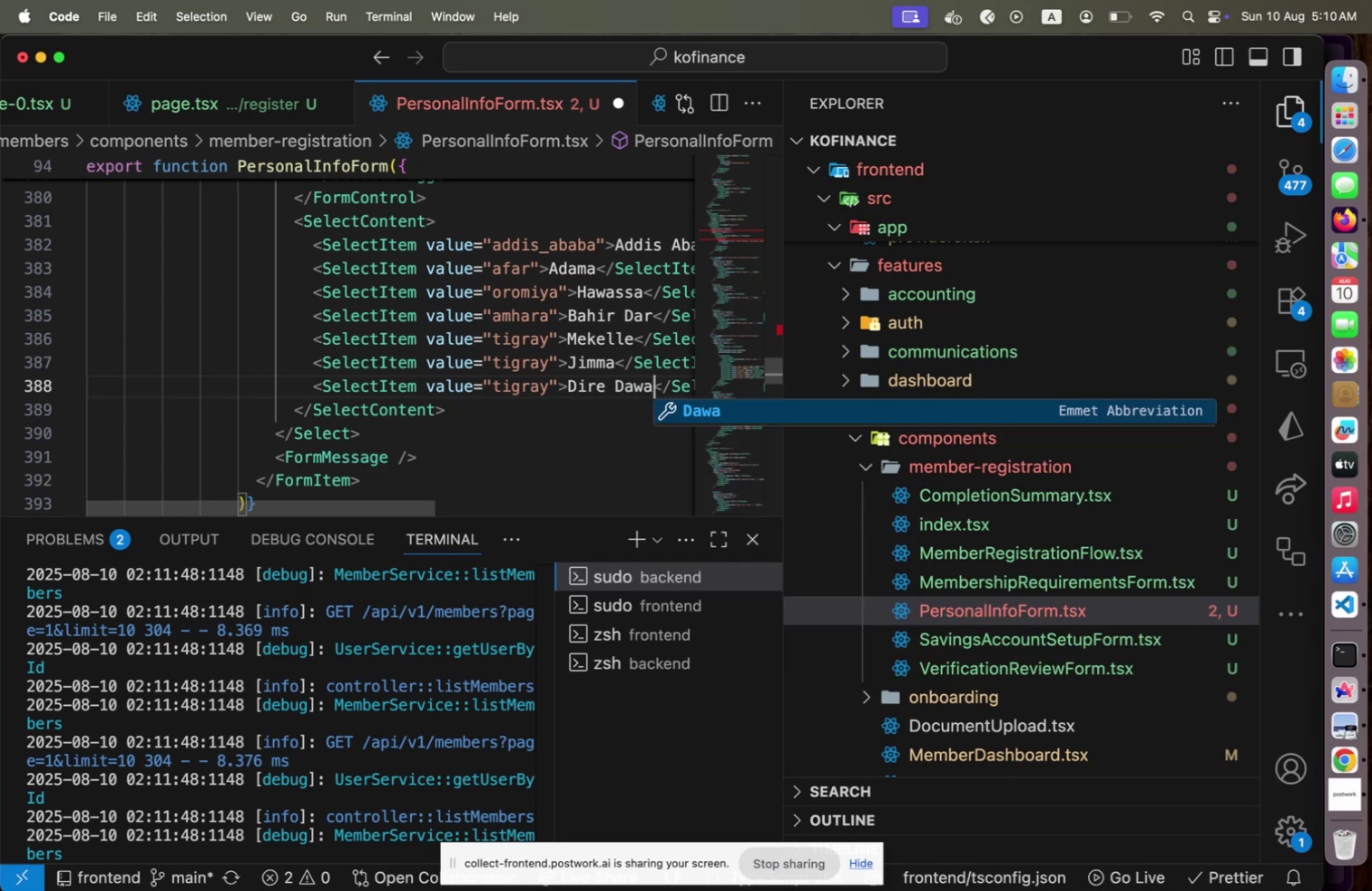 
key(ArrowRight)
 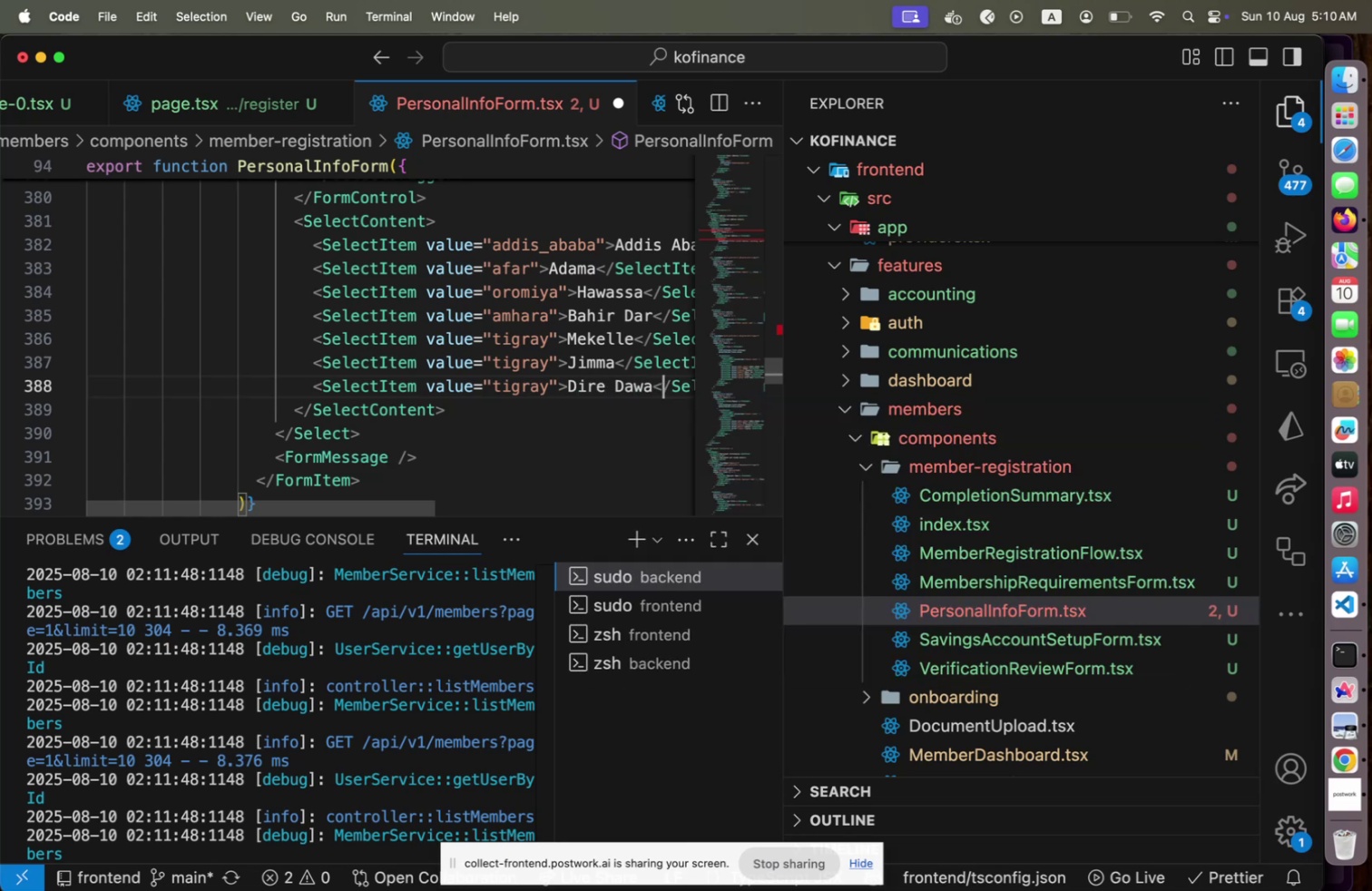 
key(ArrowLeft)
 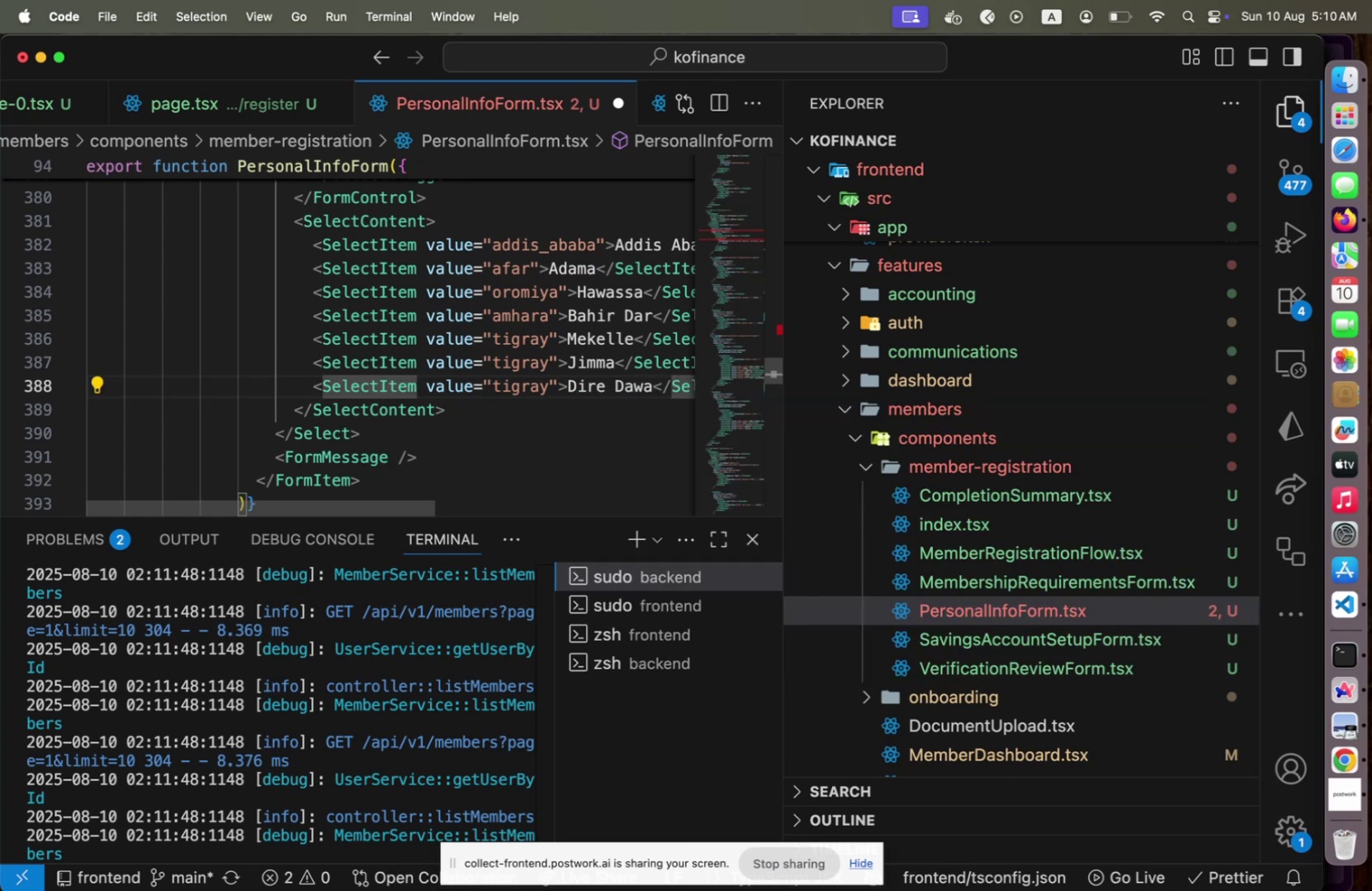 
wait(7.61)
 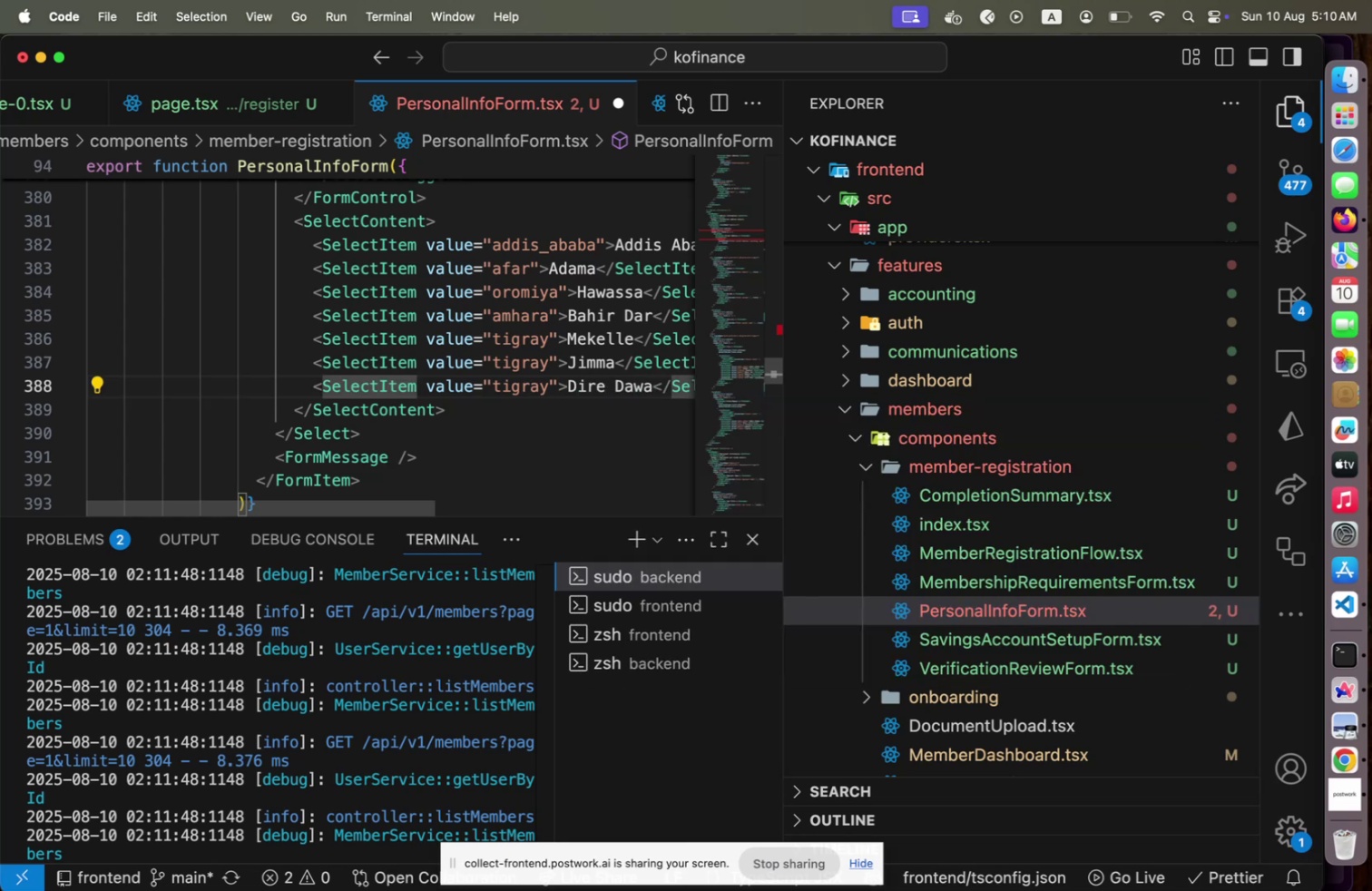 
key(ArrowUp)
 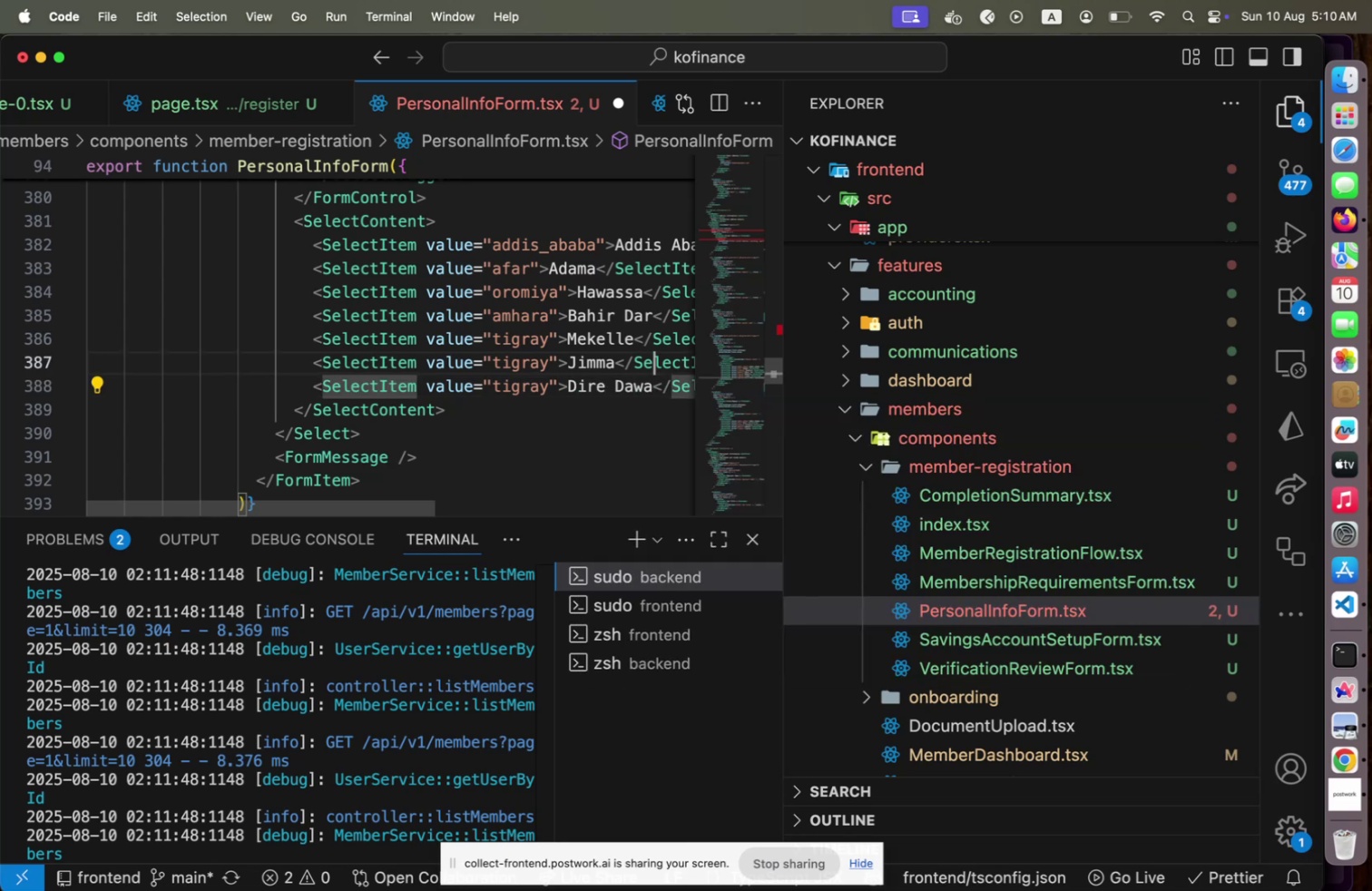 
key(ArrowUp)
 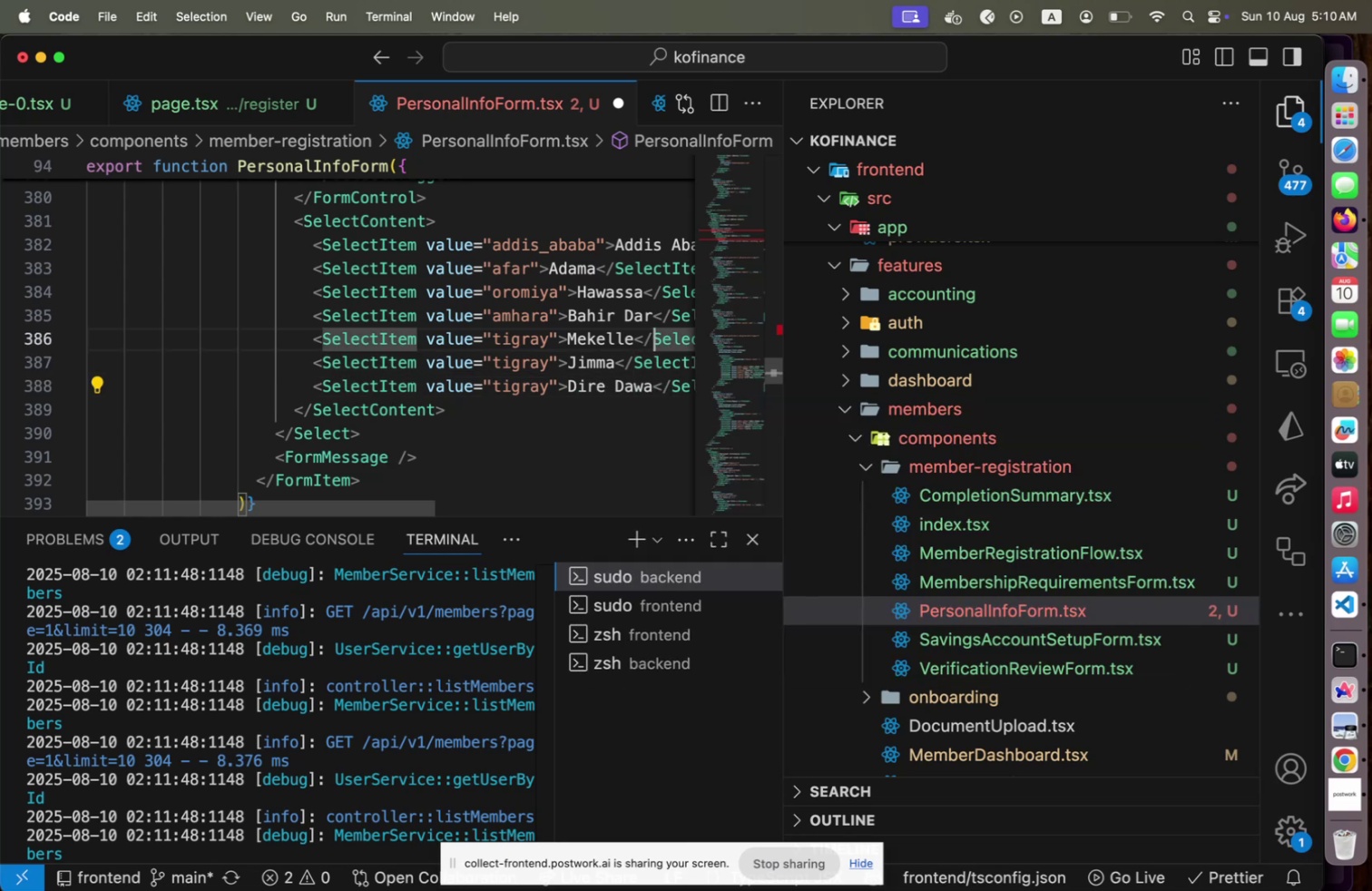 
key(ArrowUp)
 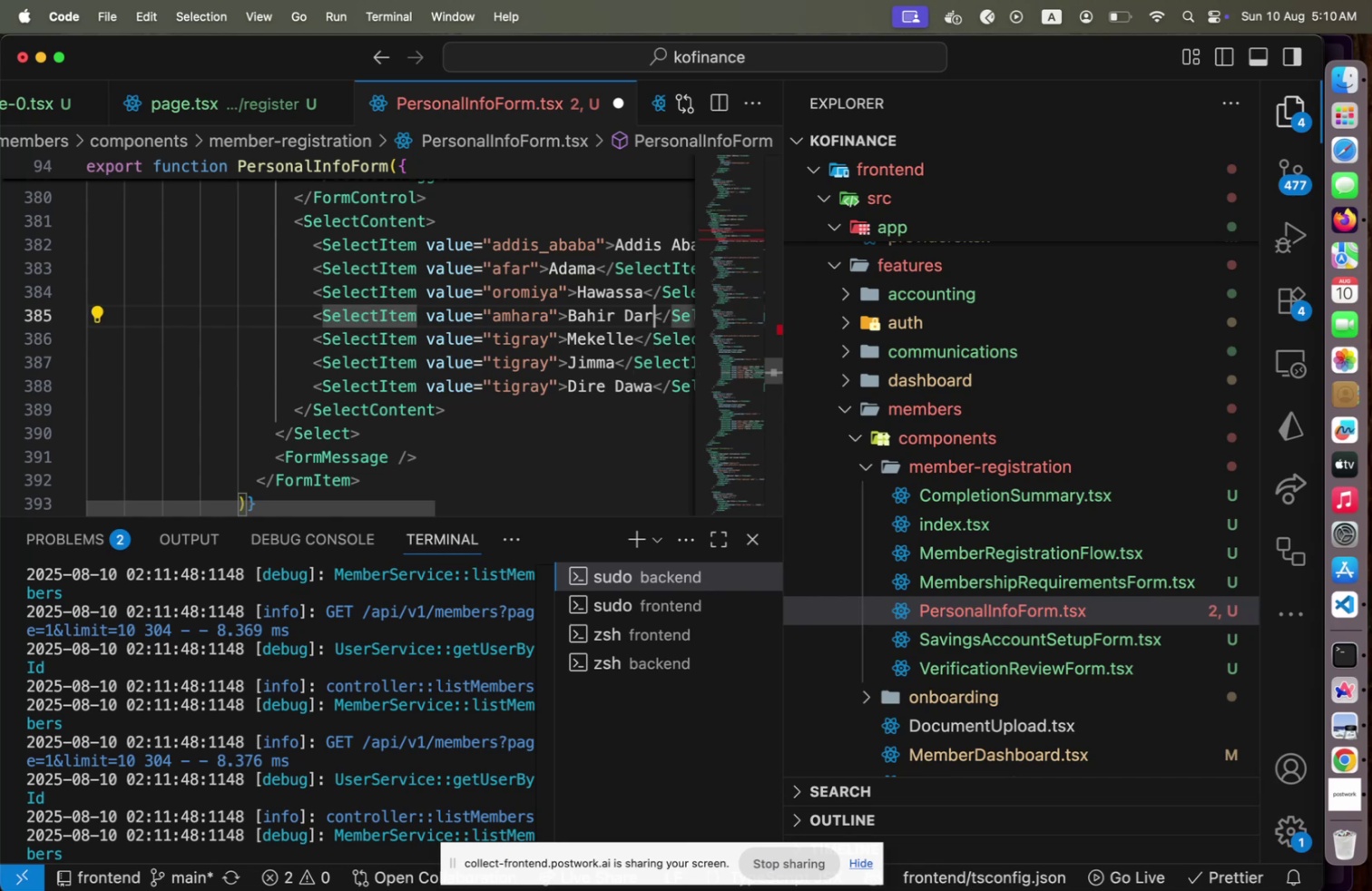 
key(Alt+OptionLeft)
 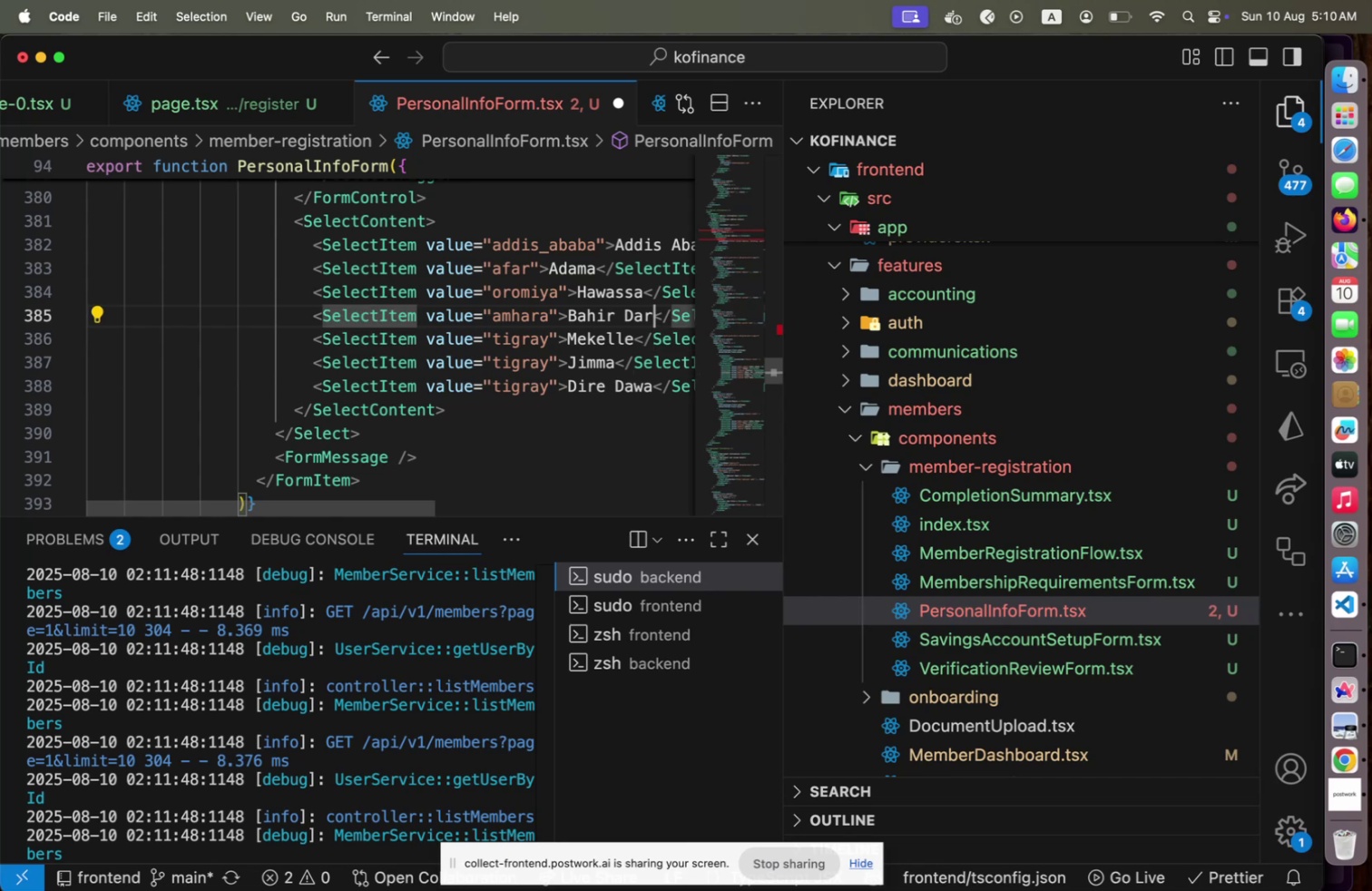 
key(Alt+ArrowUp)
 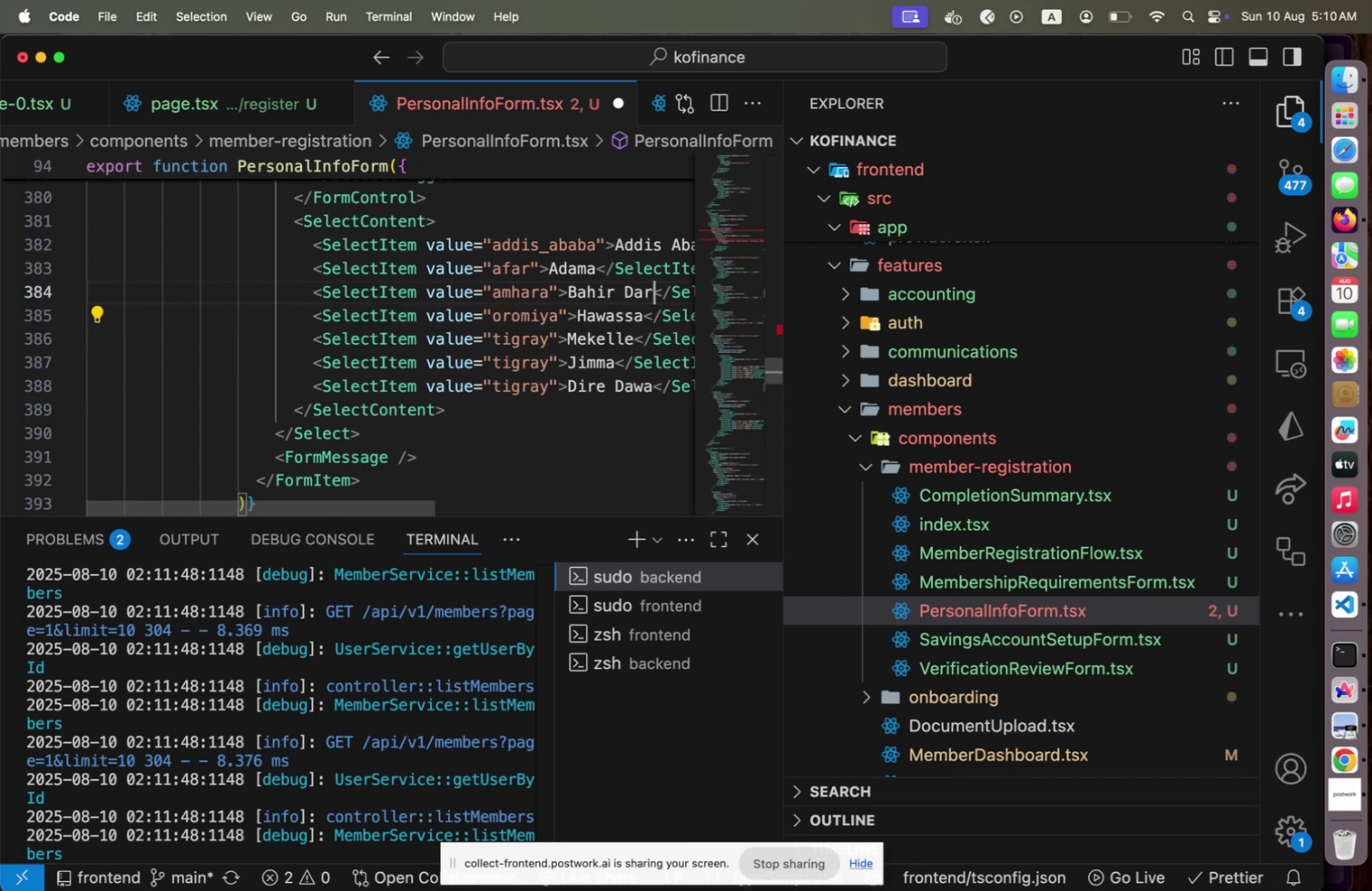 
key(ArrowDown)
 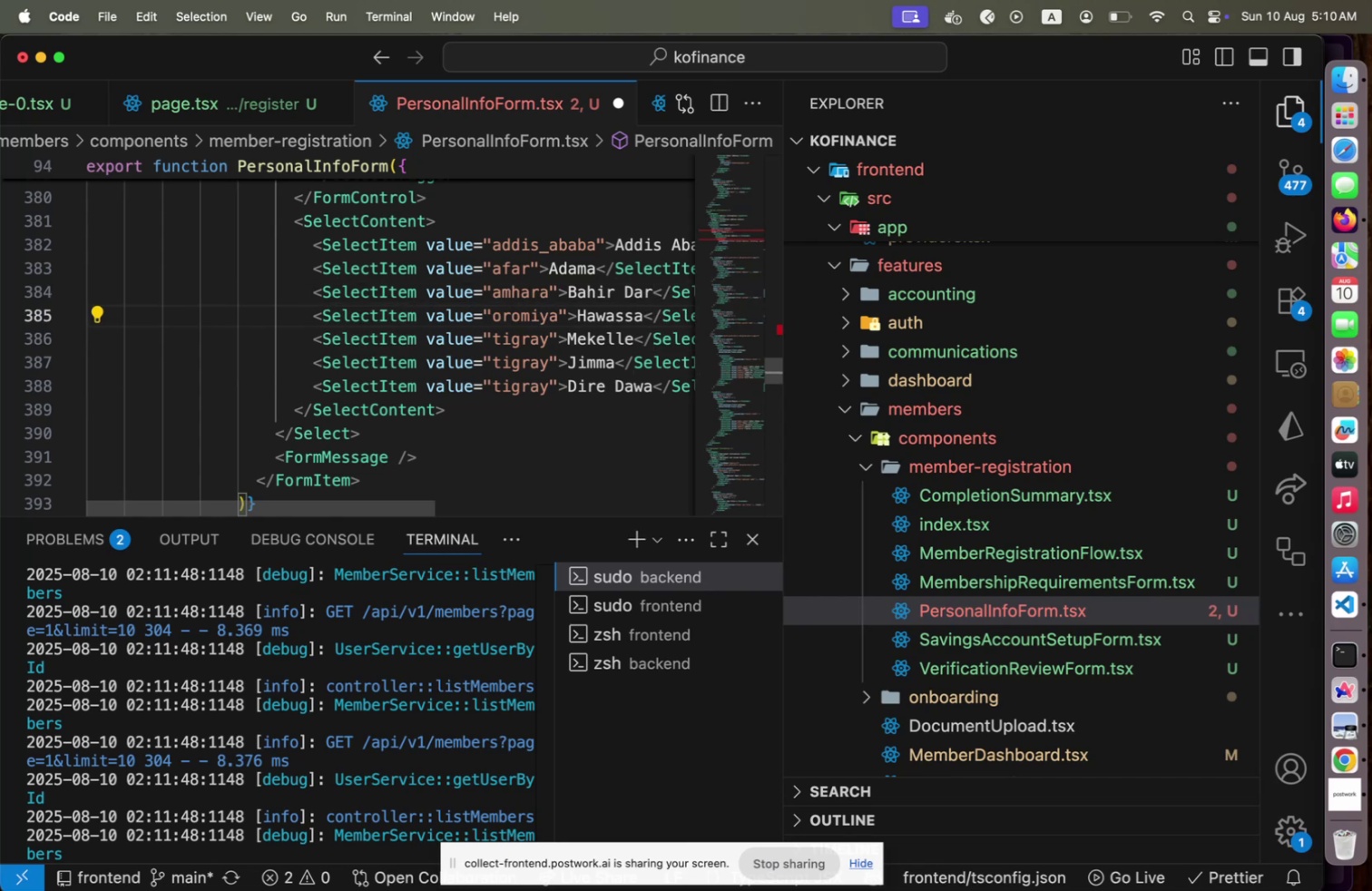 
key(ArrowLeft)
 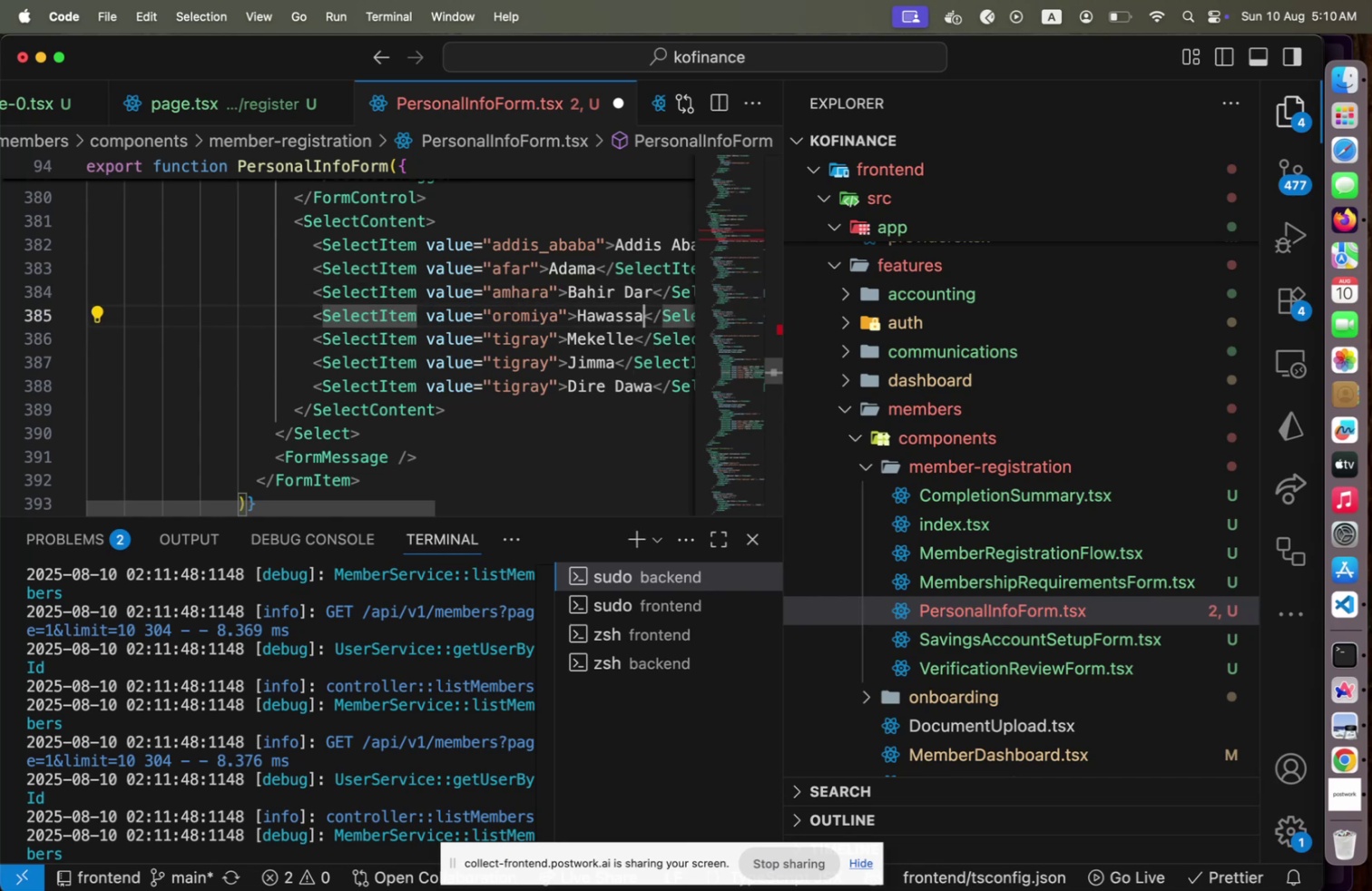 
key(ArrowLeft)
 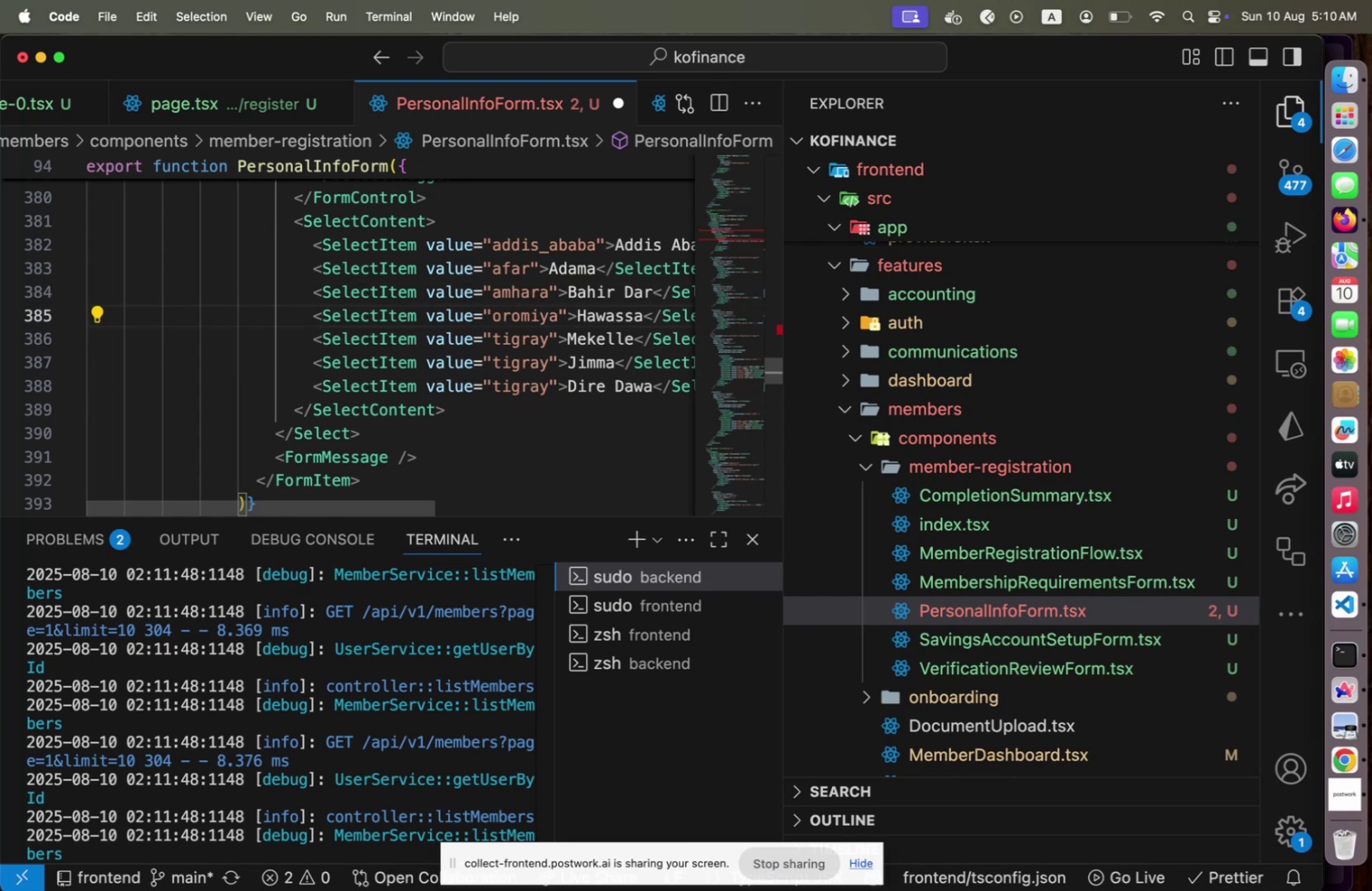 
key(ArrowDown)
 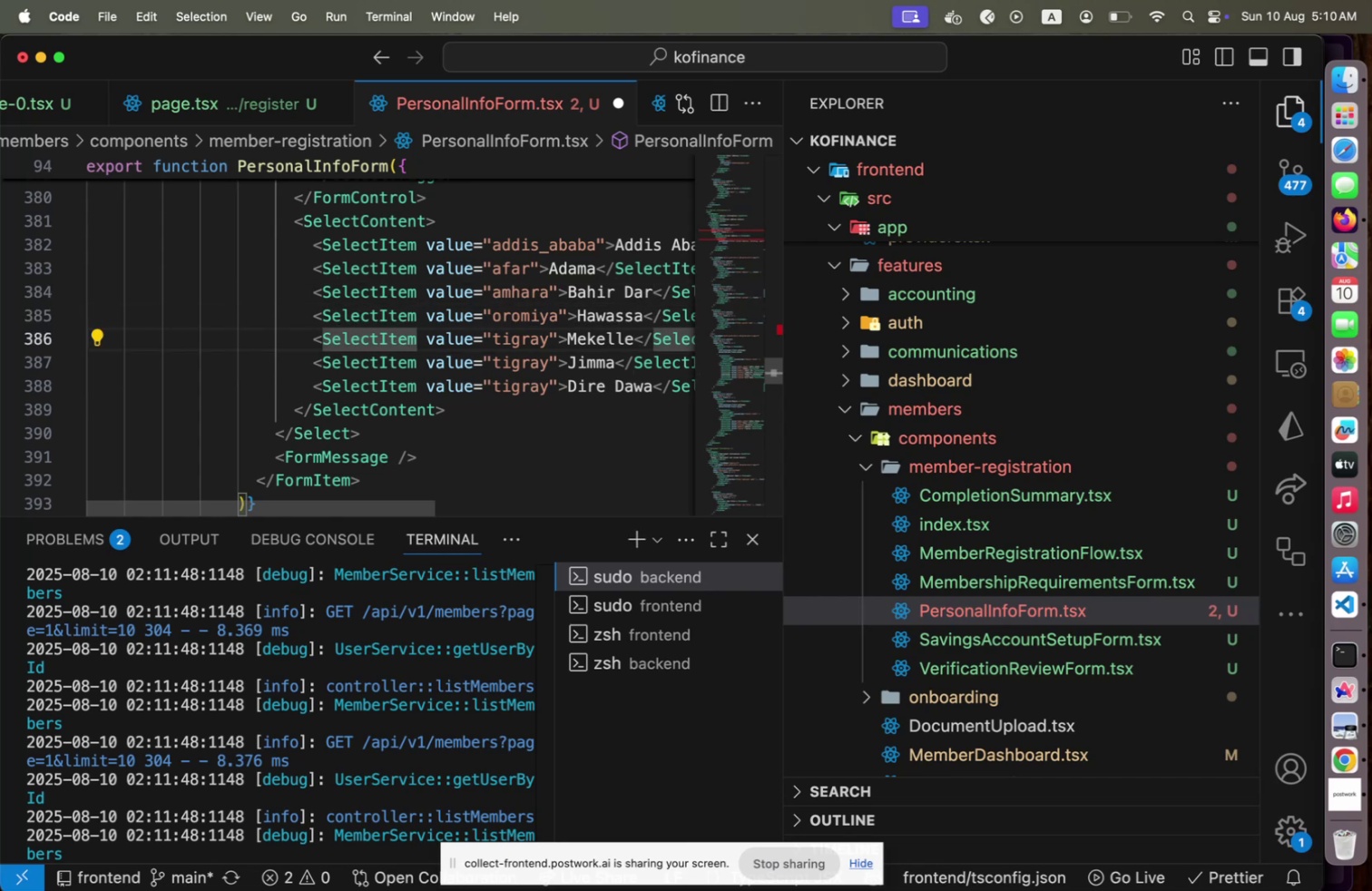 
key(ArrowUp)
 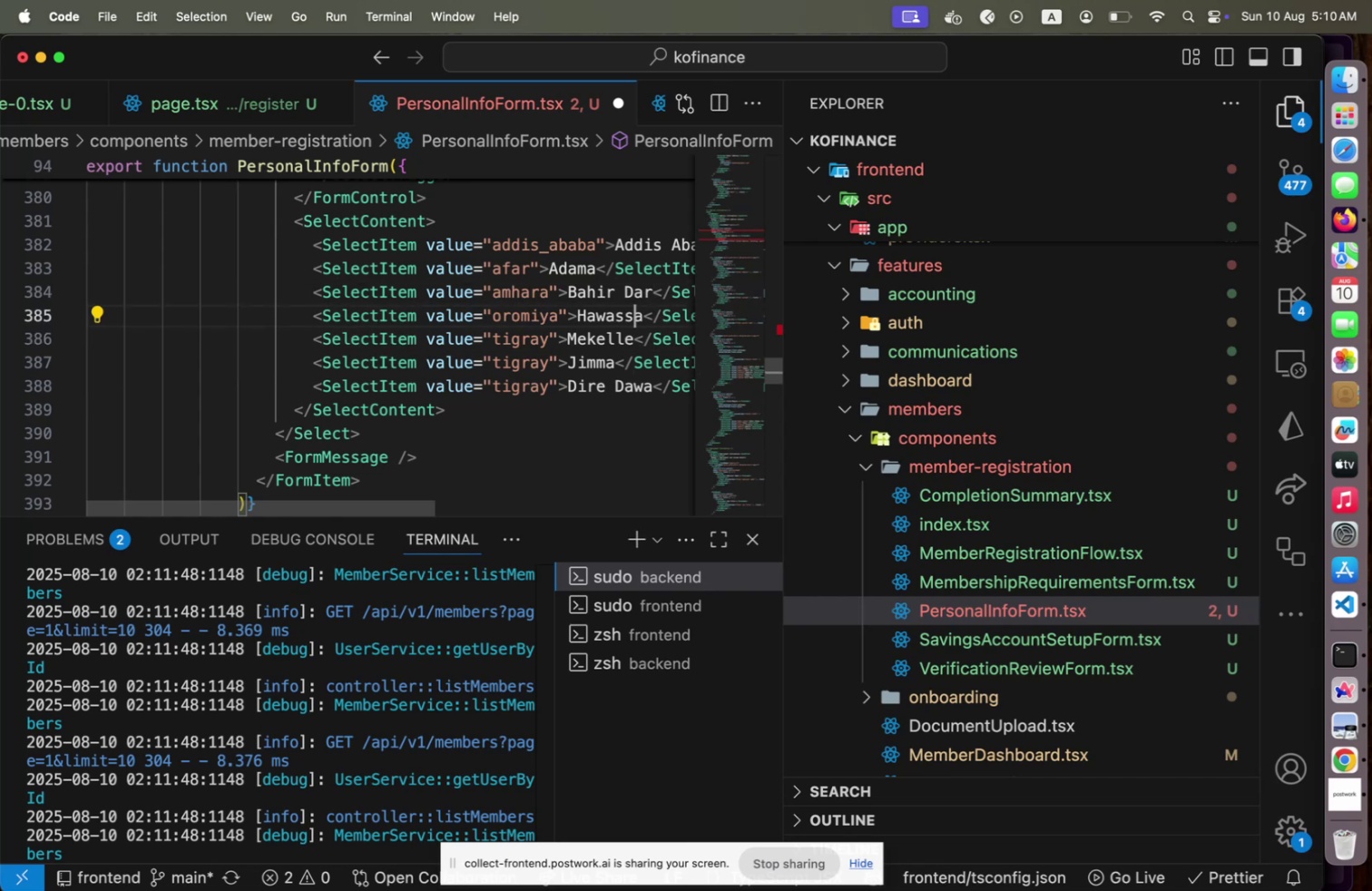 
key(ArrowUp)
 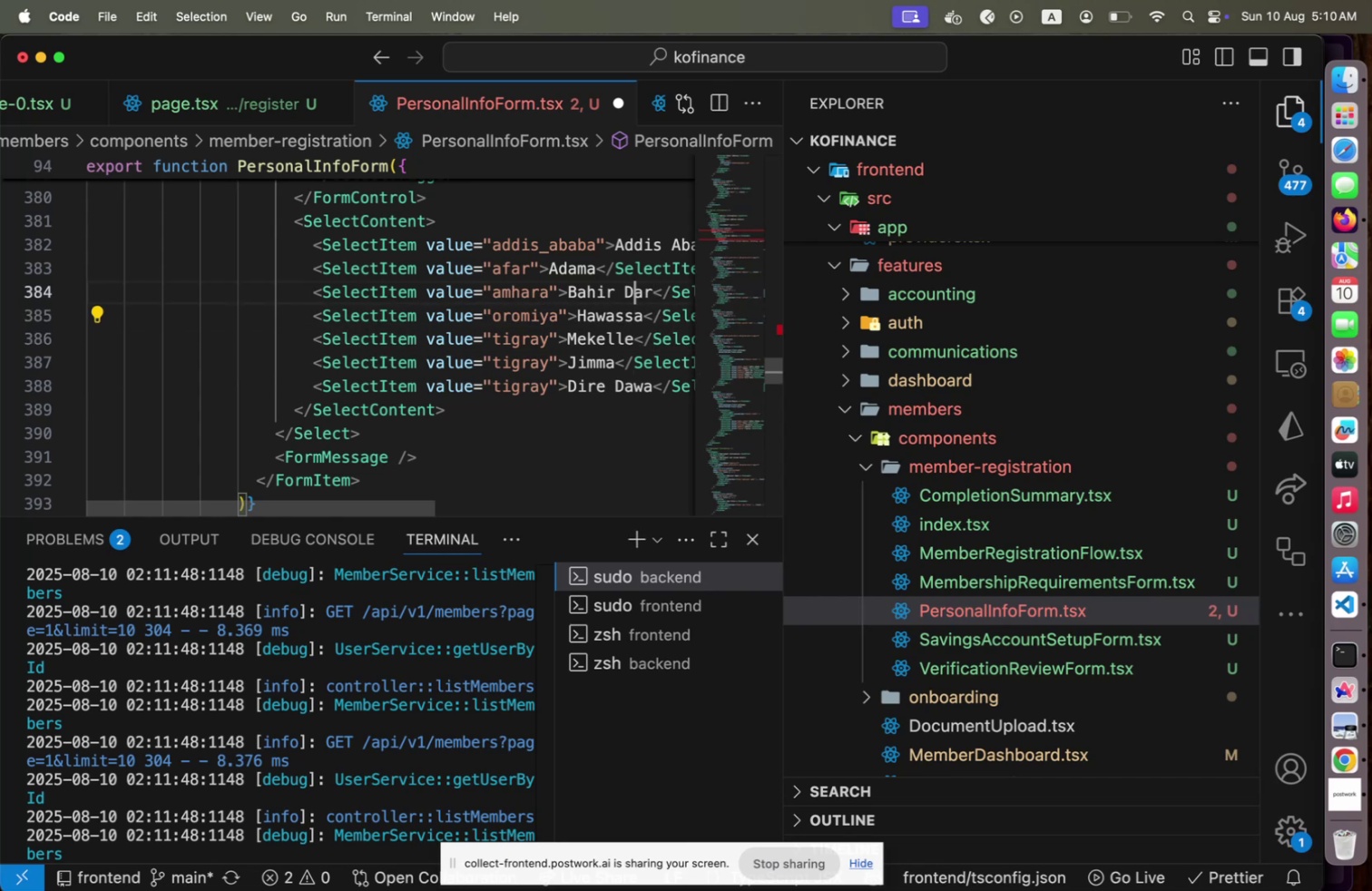 
key(Alt+Shift+OptionLeft)
 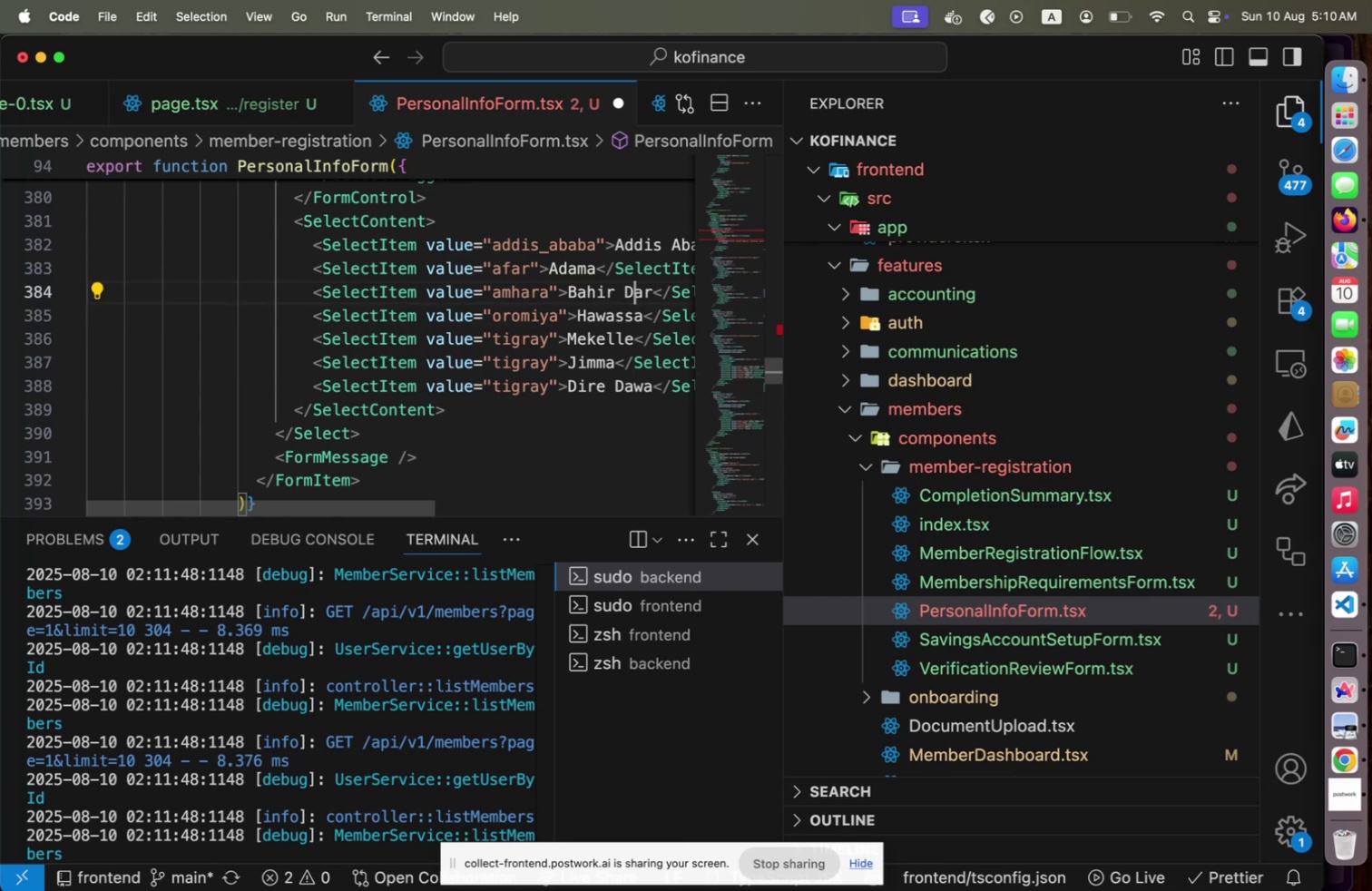 
key(Alt+Shift+ArrowDown)
 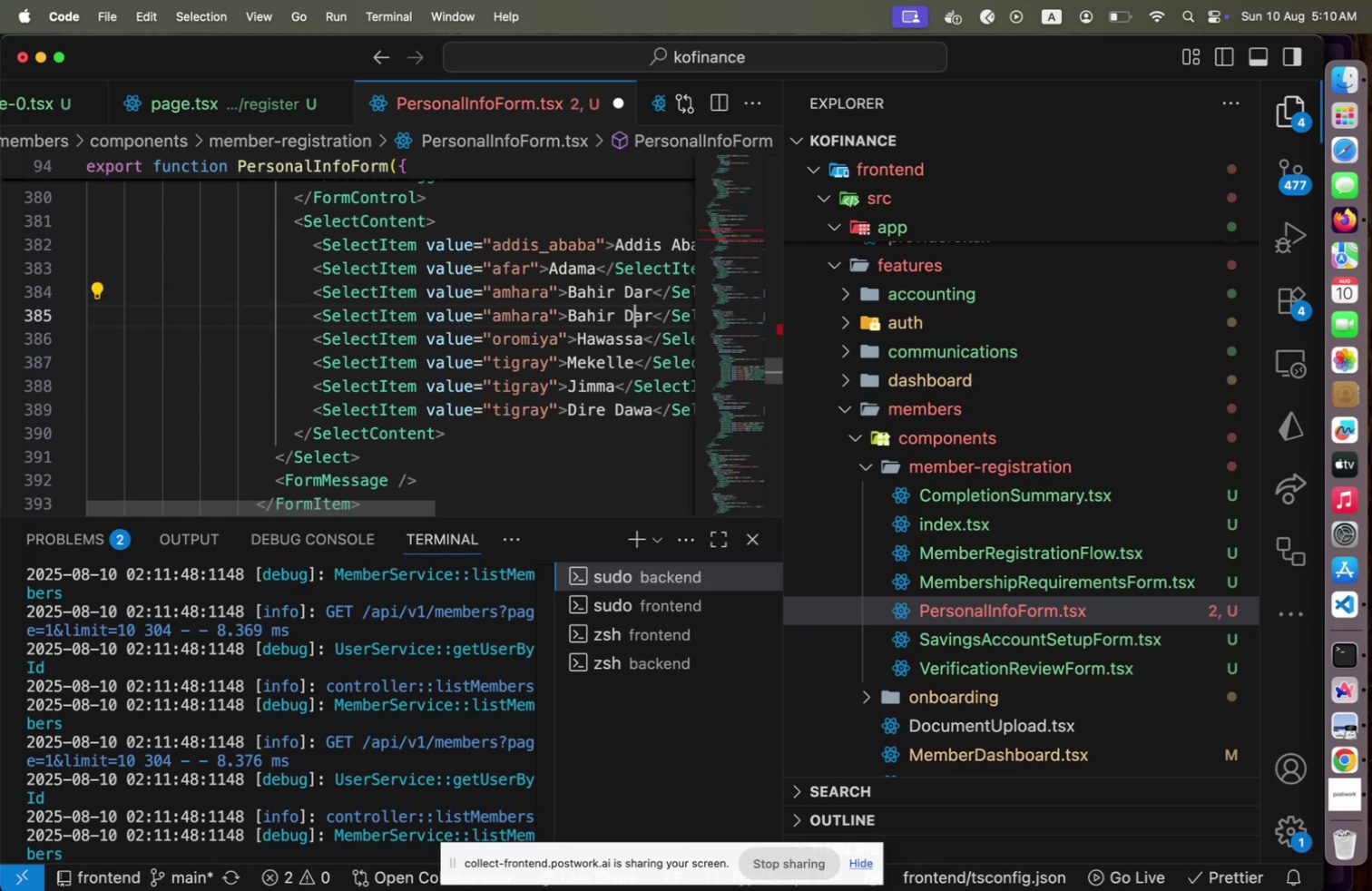 
key(ArrowRight)
 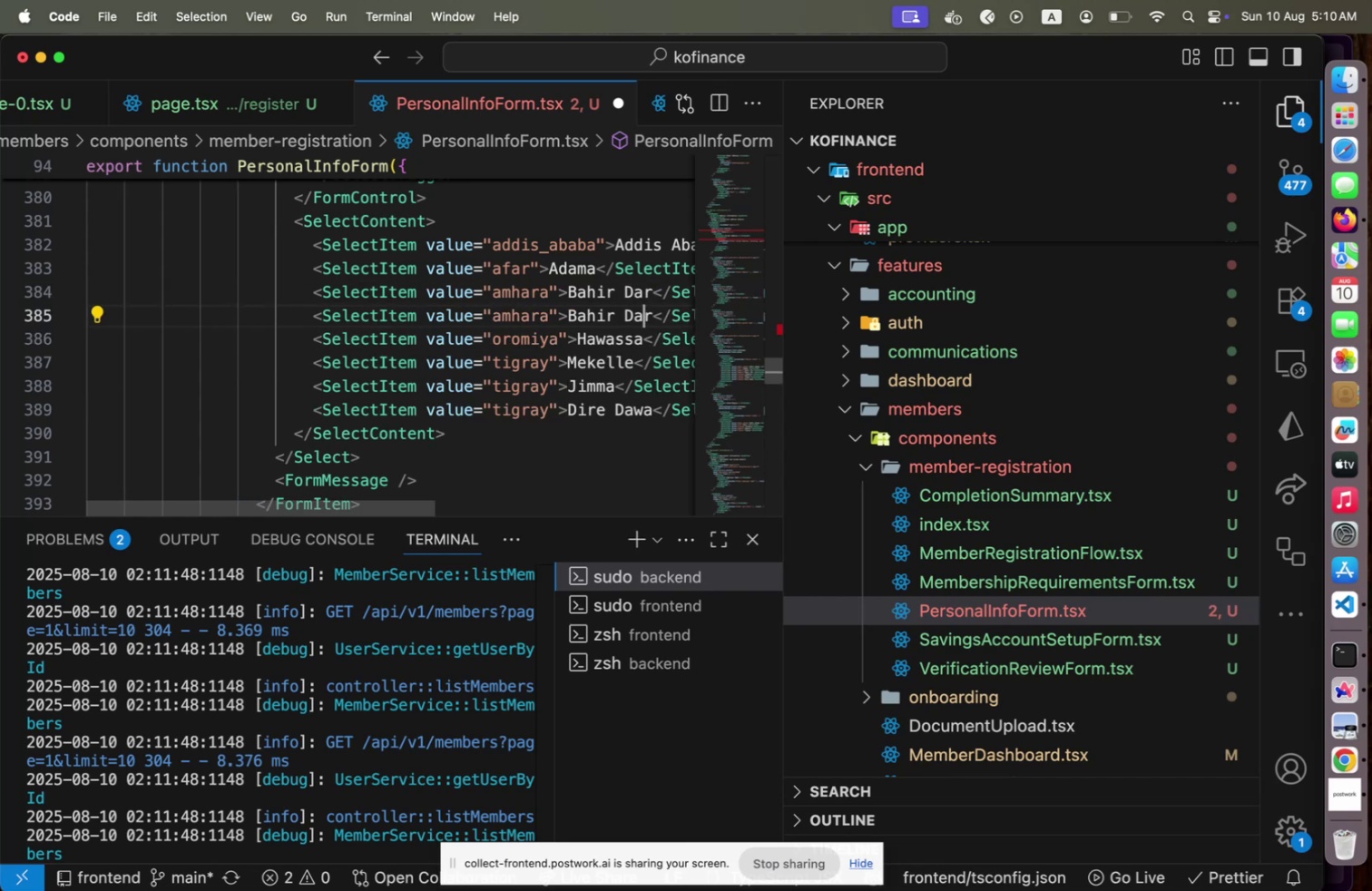 
key(Shift+ShiftLeft)
 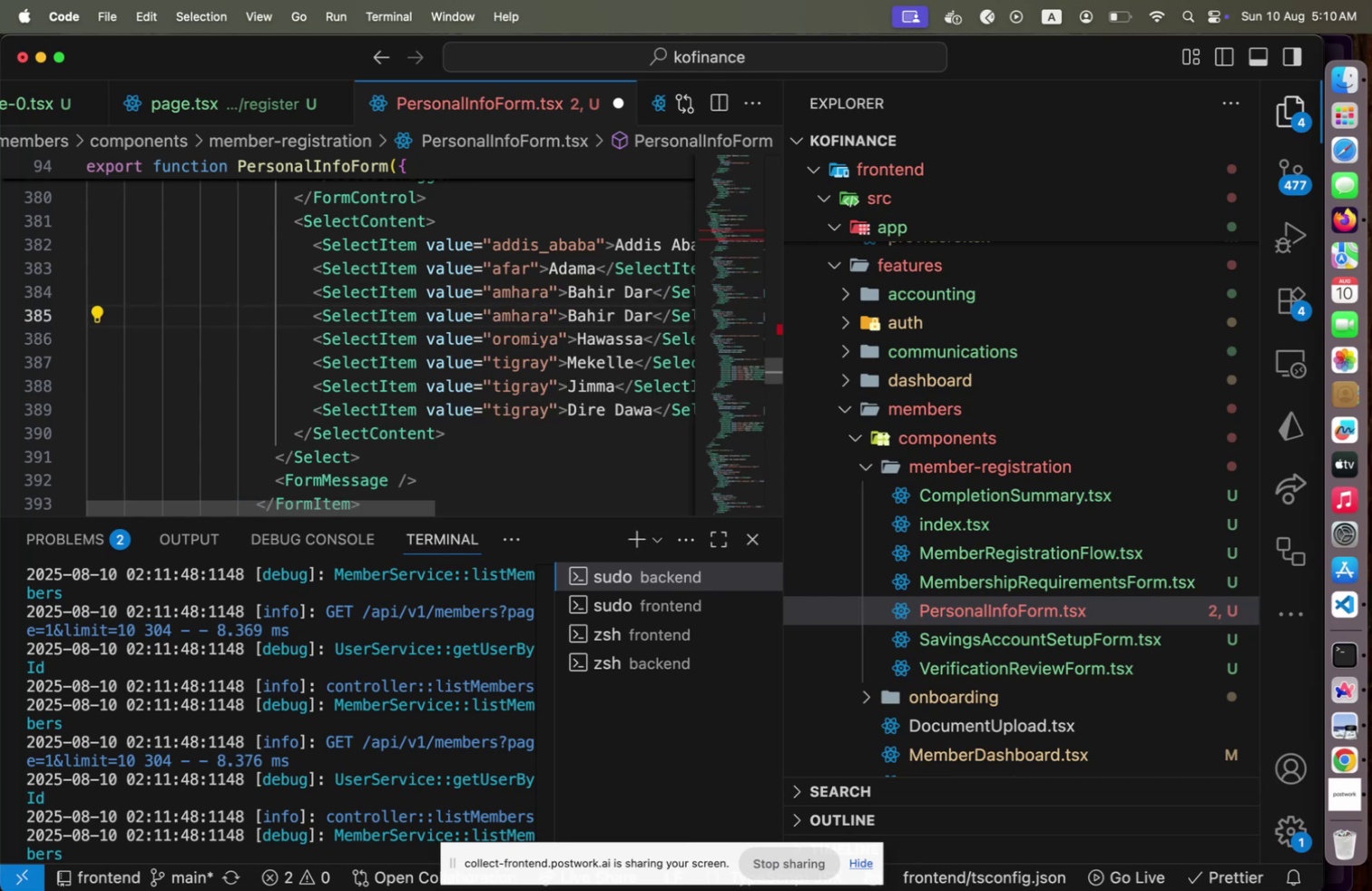 
key(ArrowRight)
 